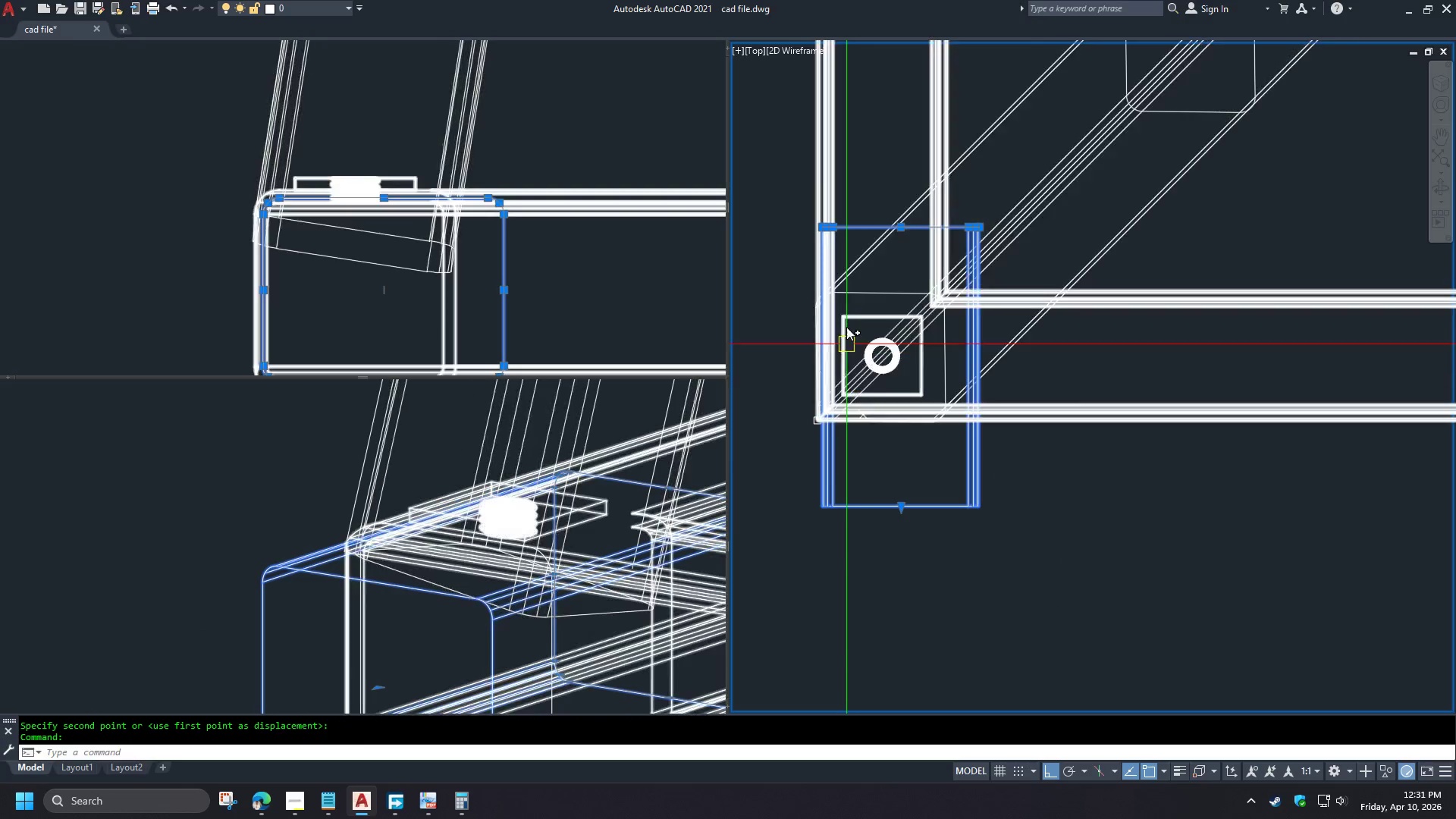 
scroll: coordinate [846, 312], scroll_direction: up, amount: 2.0
 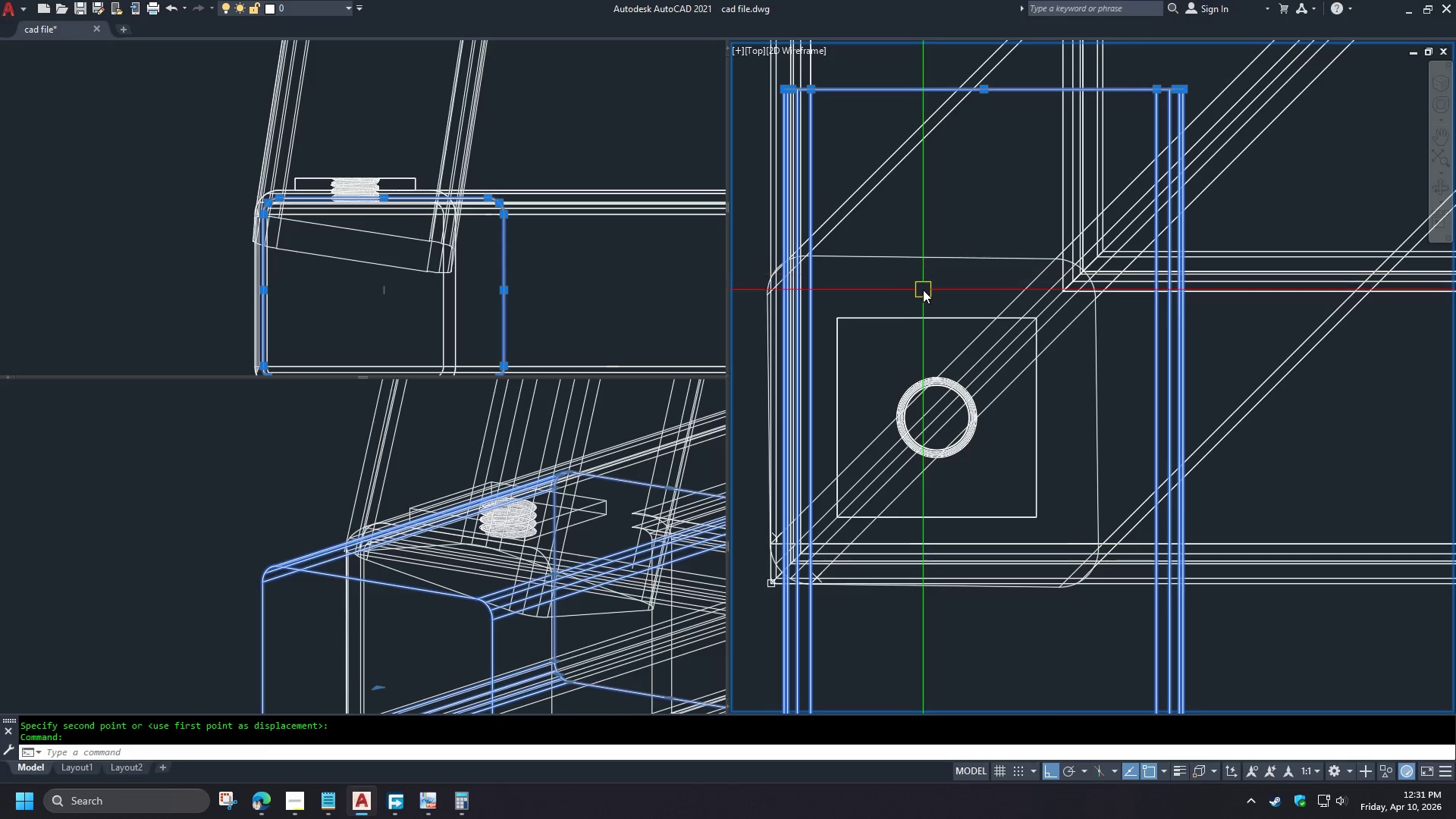 
type(ro )
 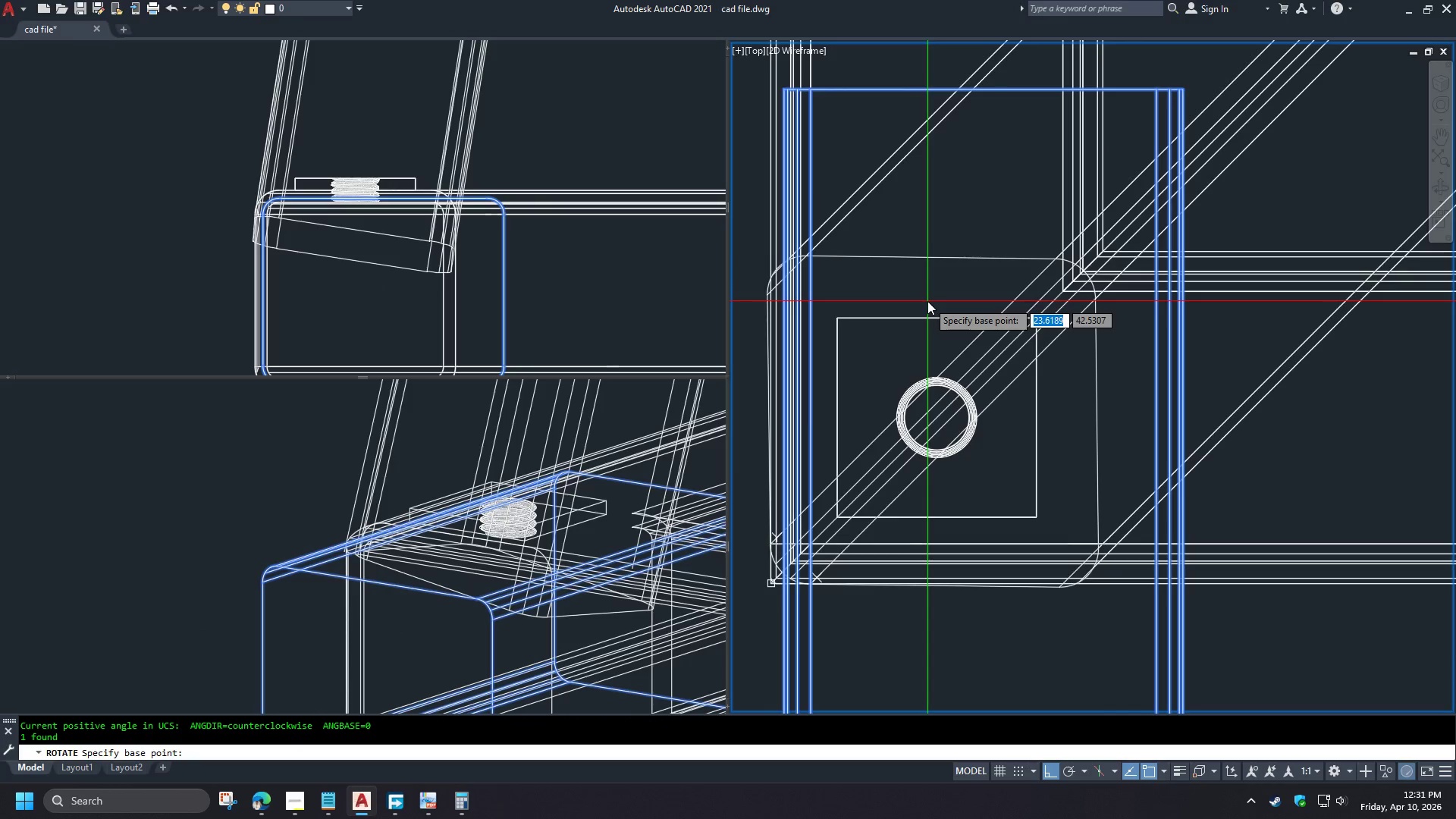 
hold_key(key=ShiftLeft, duration=0.39)
right_click([927, 301])
 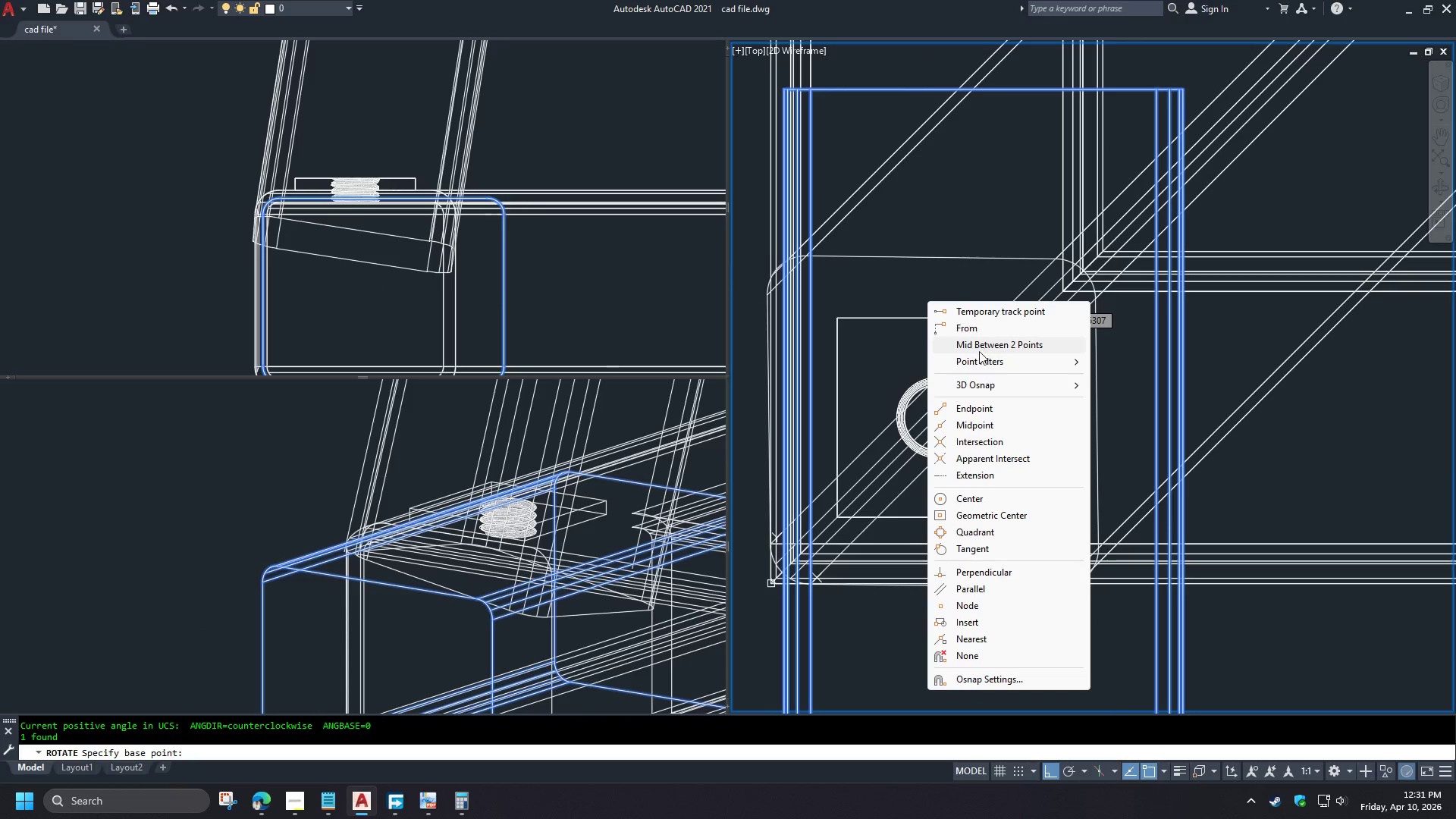 
left_click([979, 352])
 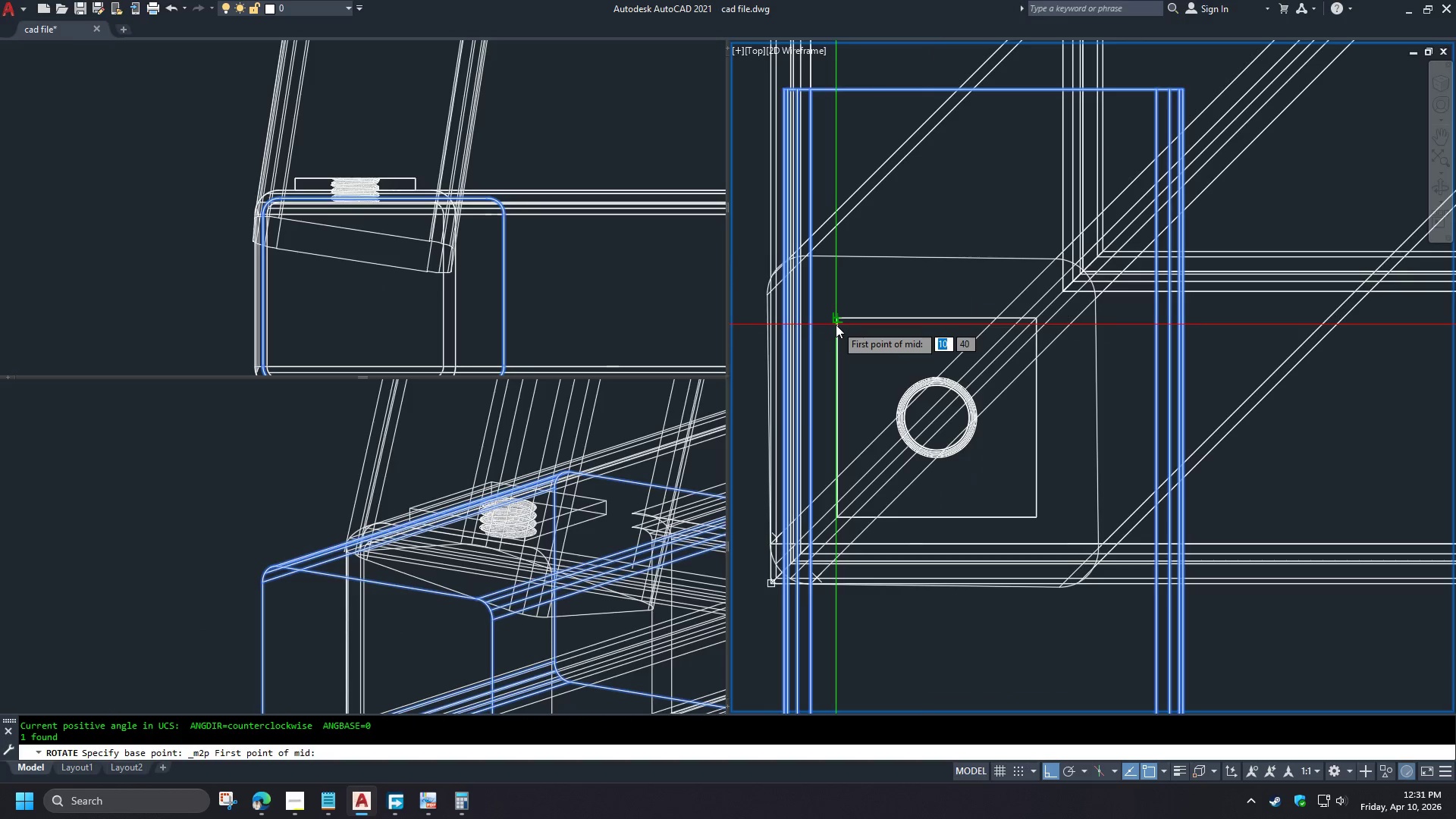 
type(end )
 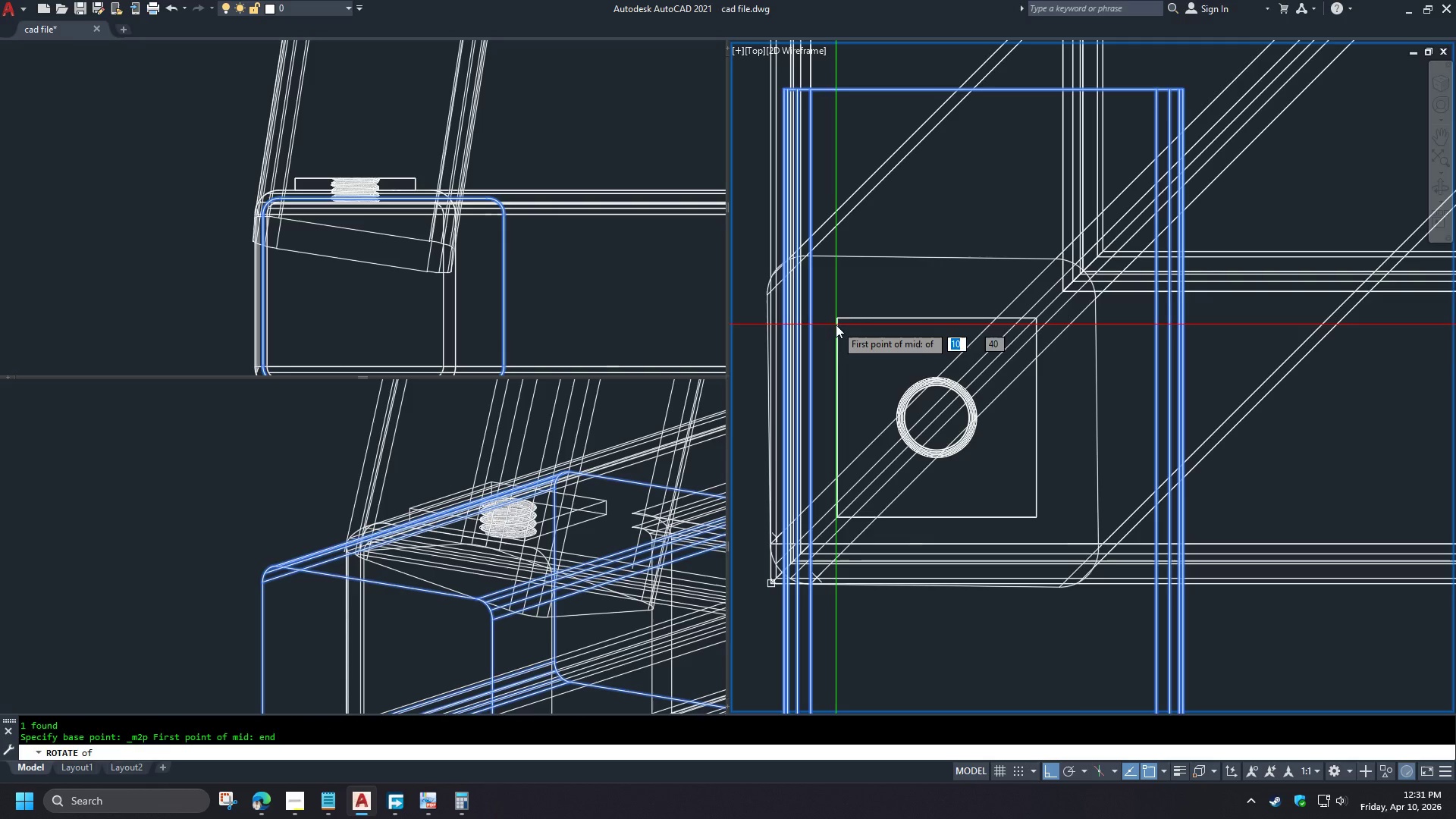 
left_click([836, 325])
 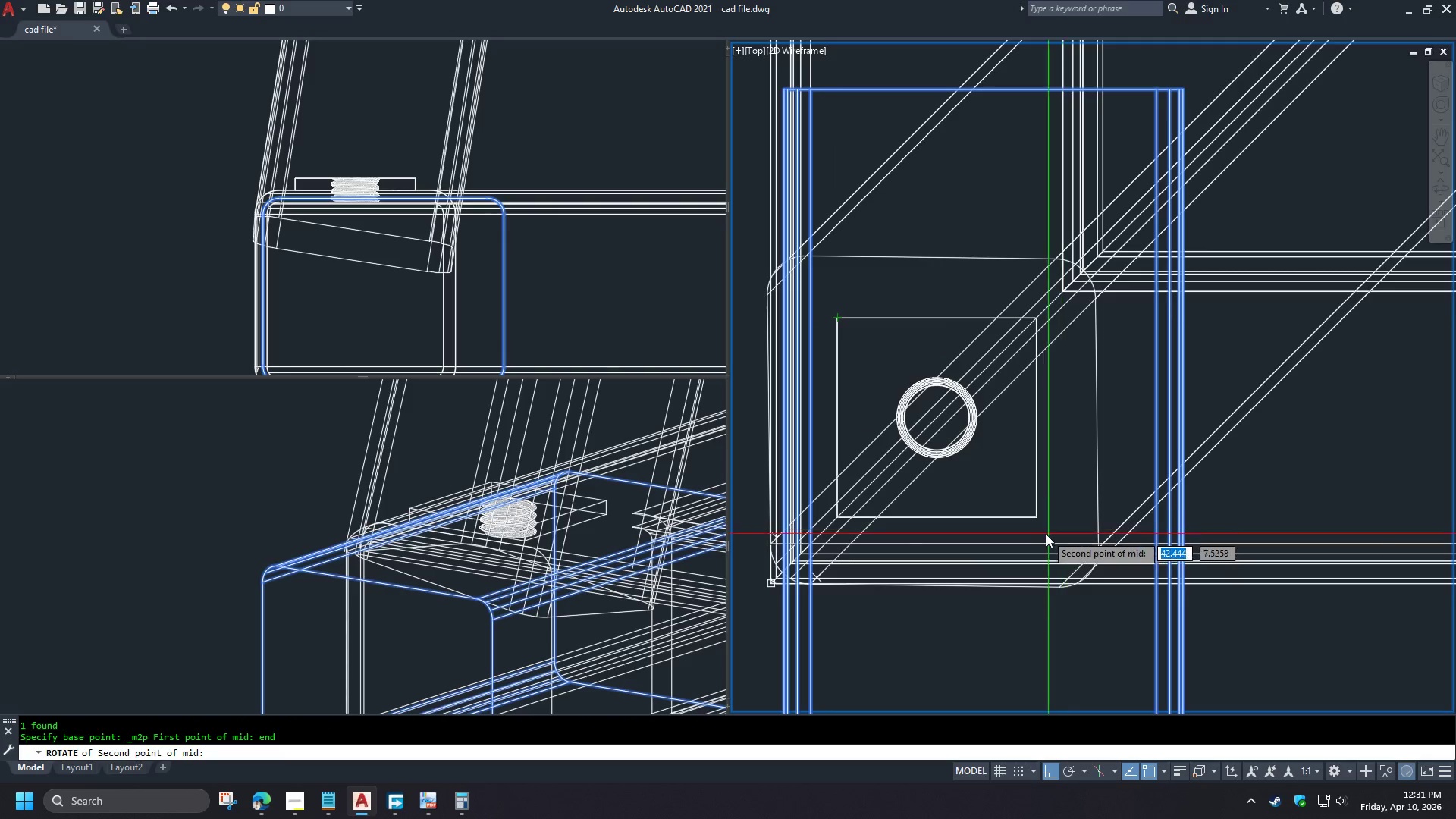 
type(end )
 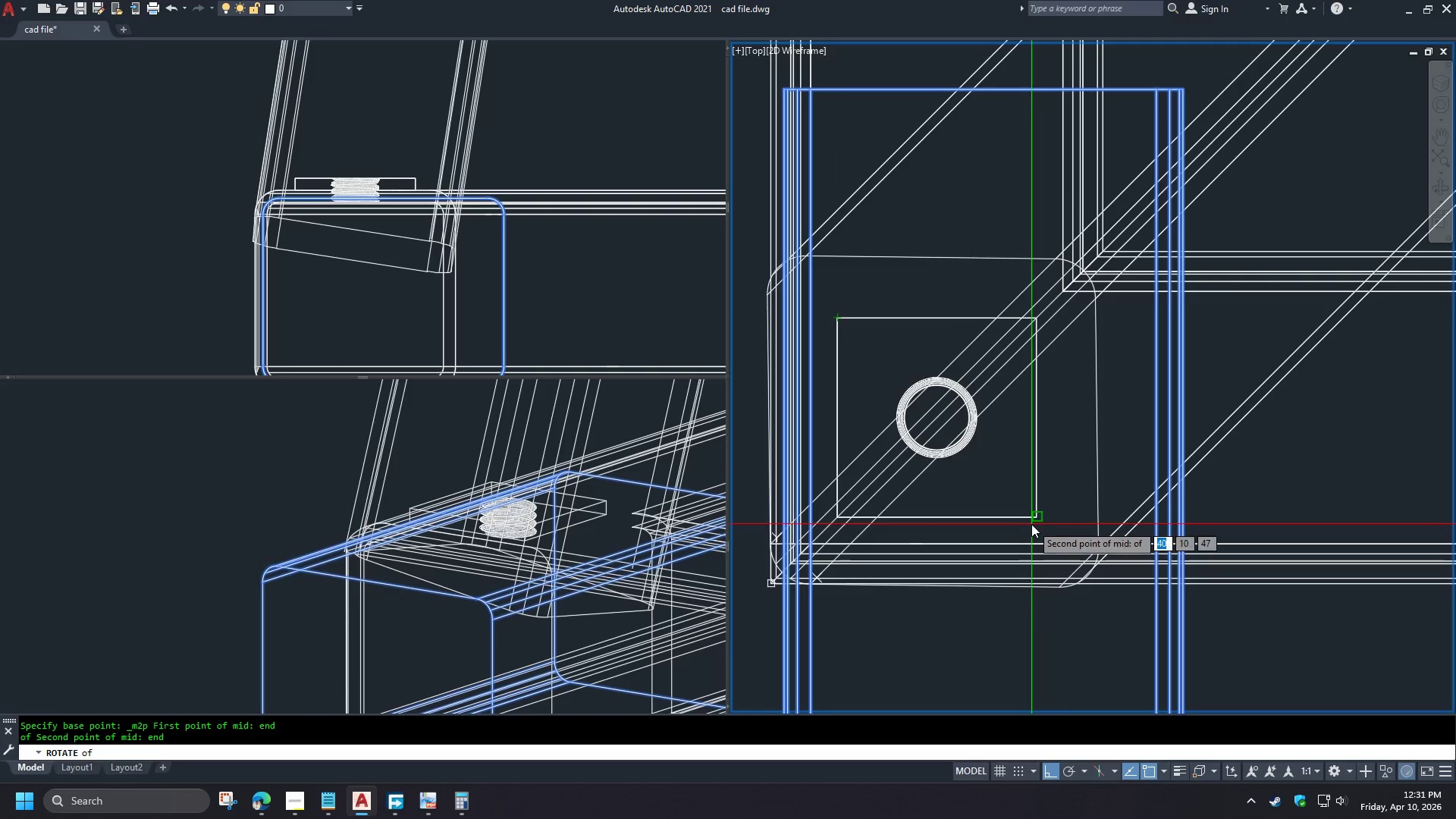 
left_click([1031, 523])
 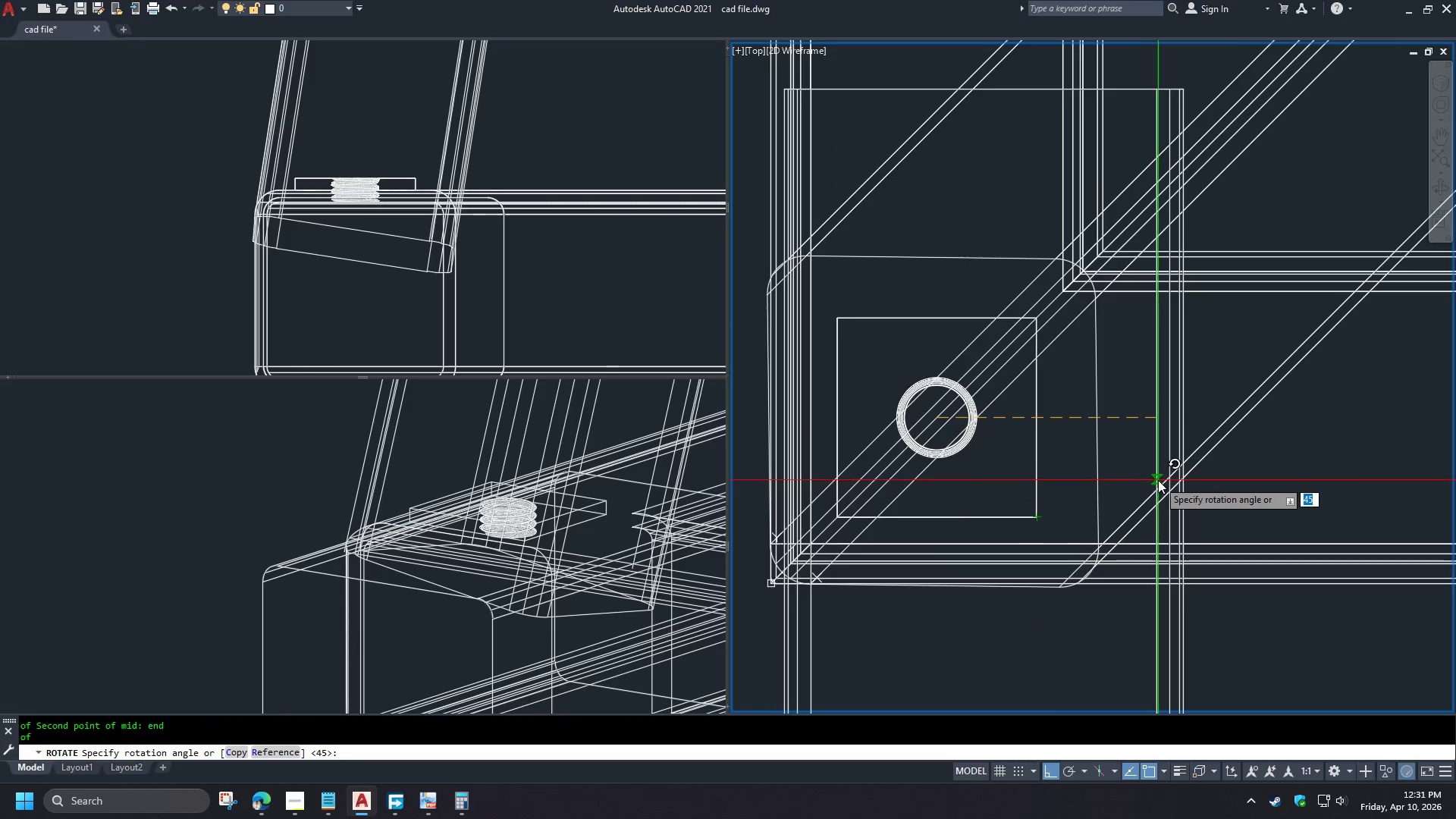 
scroll: coordinate [1158, 480], scroll_direction: down, amount: 1.0
 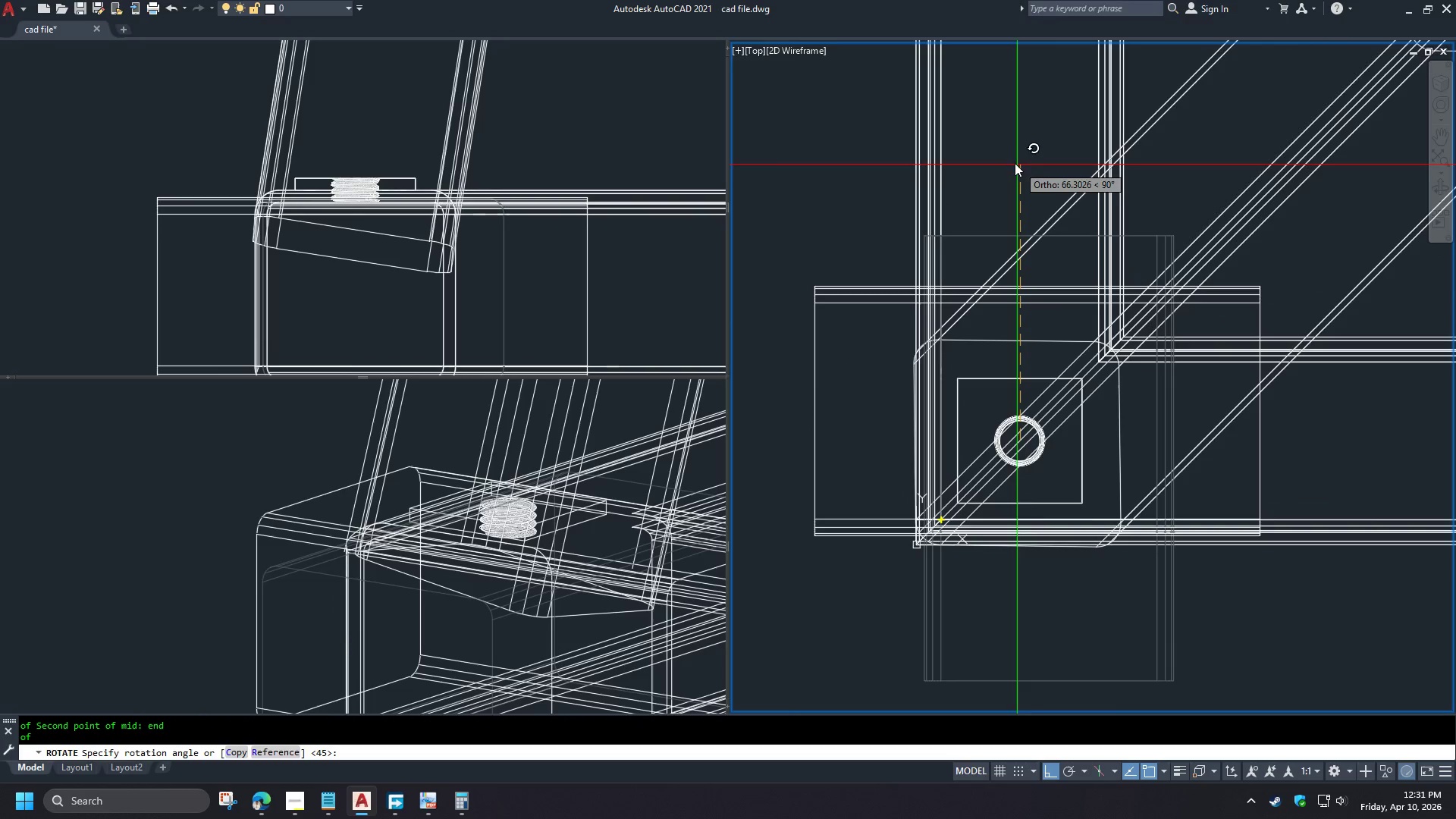 
key(C)
 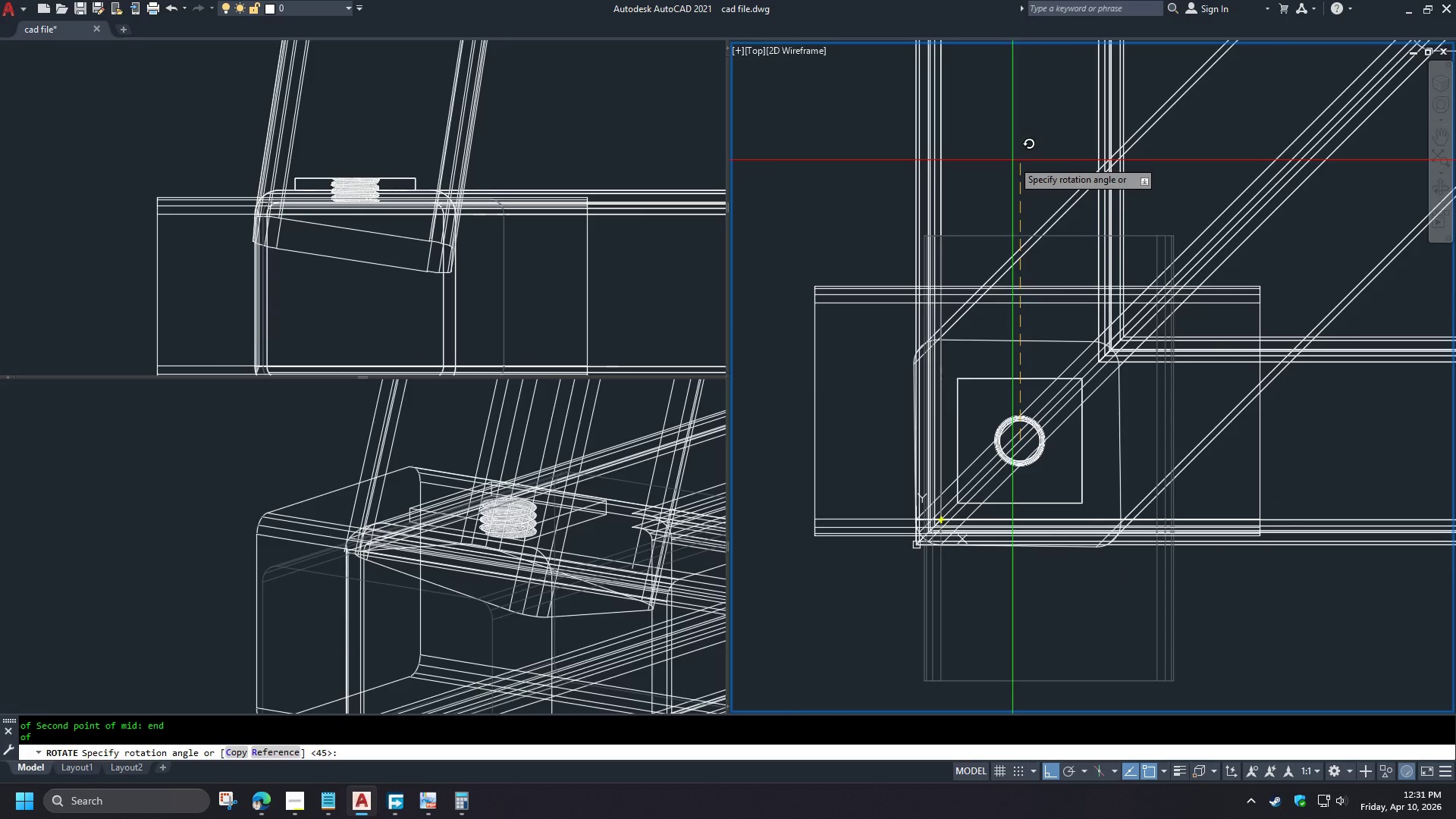 
key(Space)
 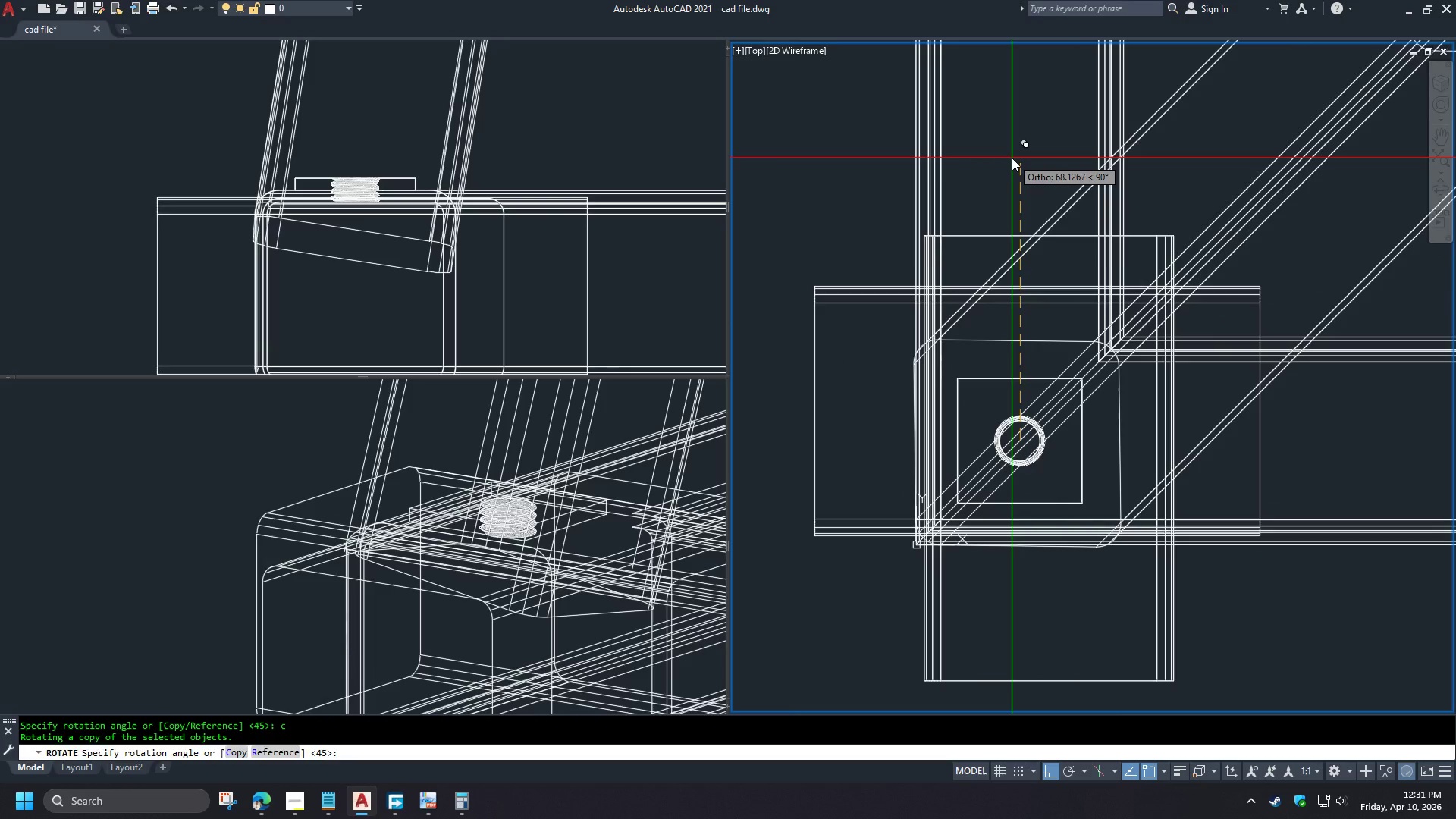 
left_click([1012, 158])
 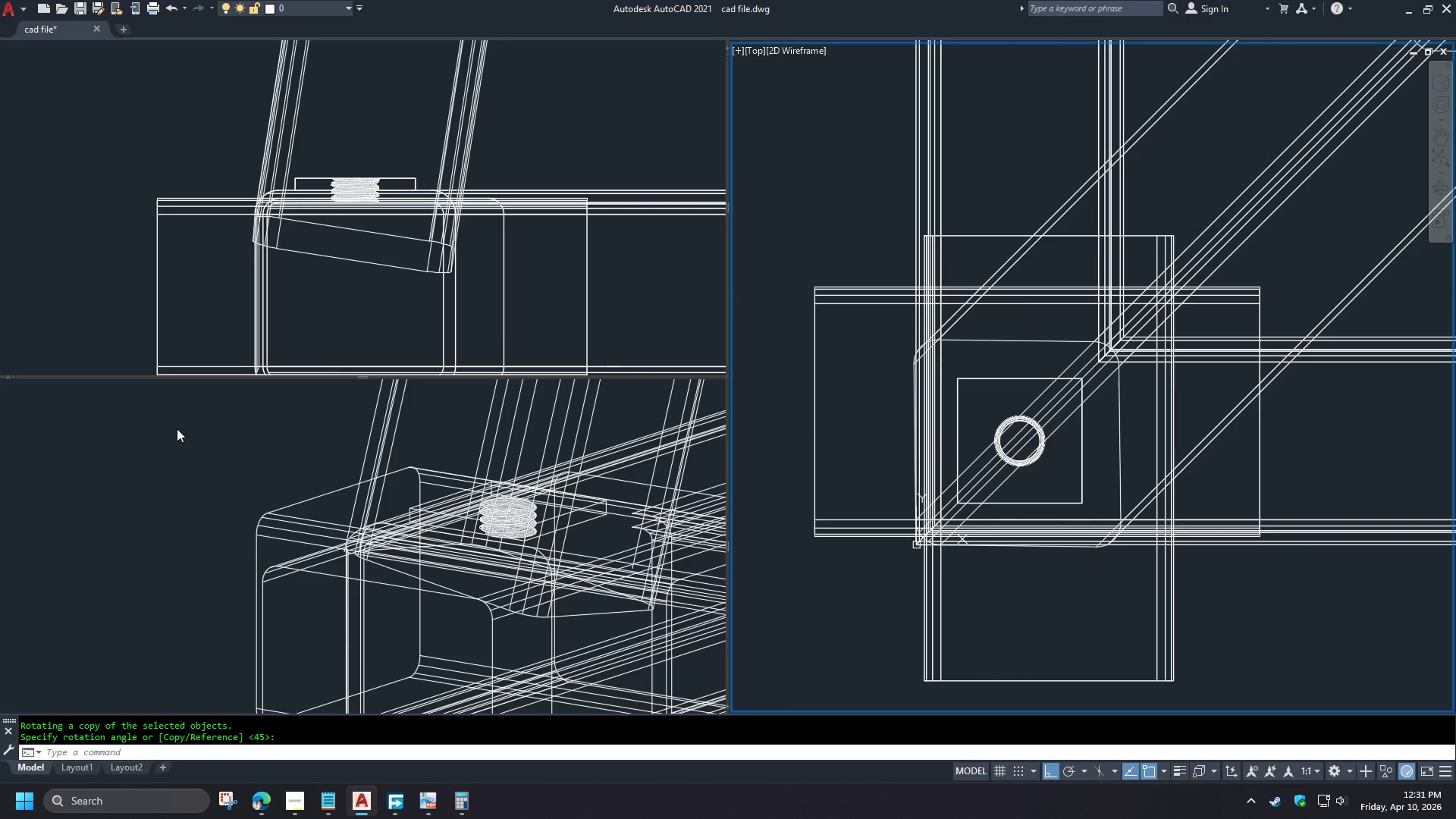 
left_click([198, 448])
 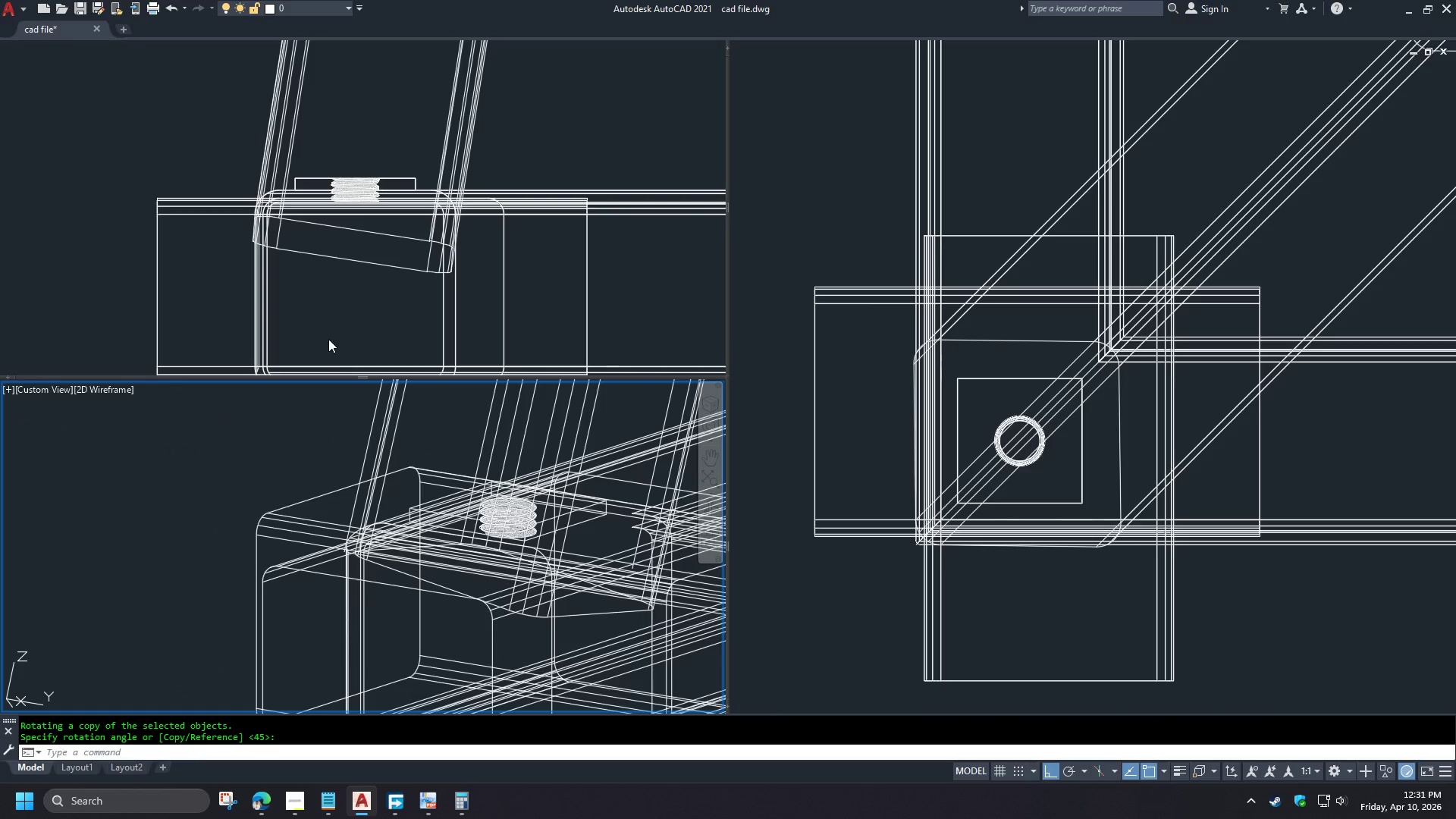 
left_click([328, 338])
 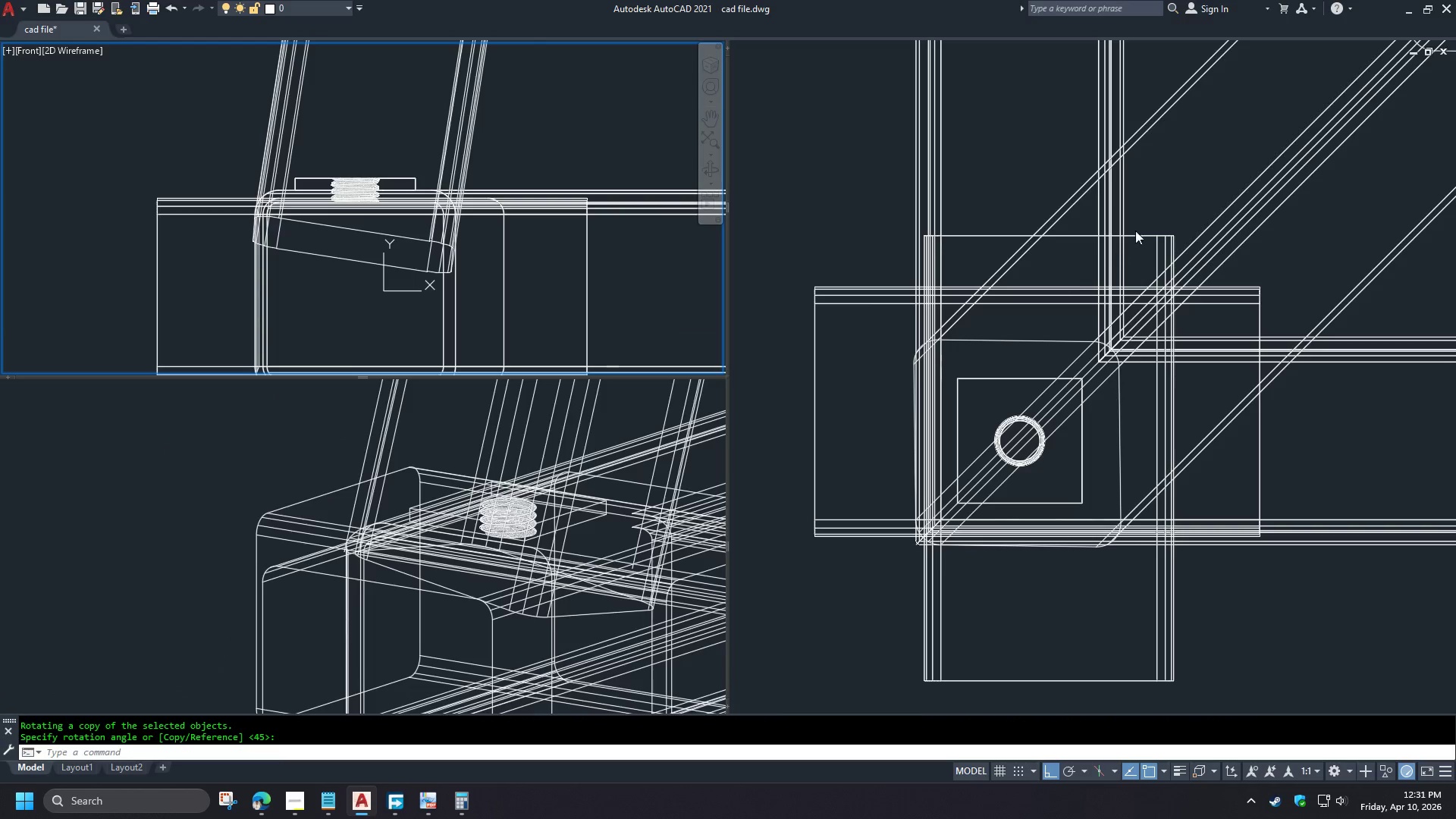 
left_click([1163, 188])
 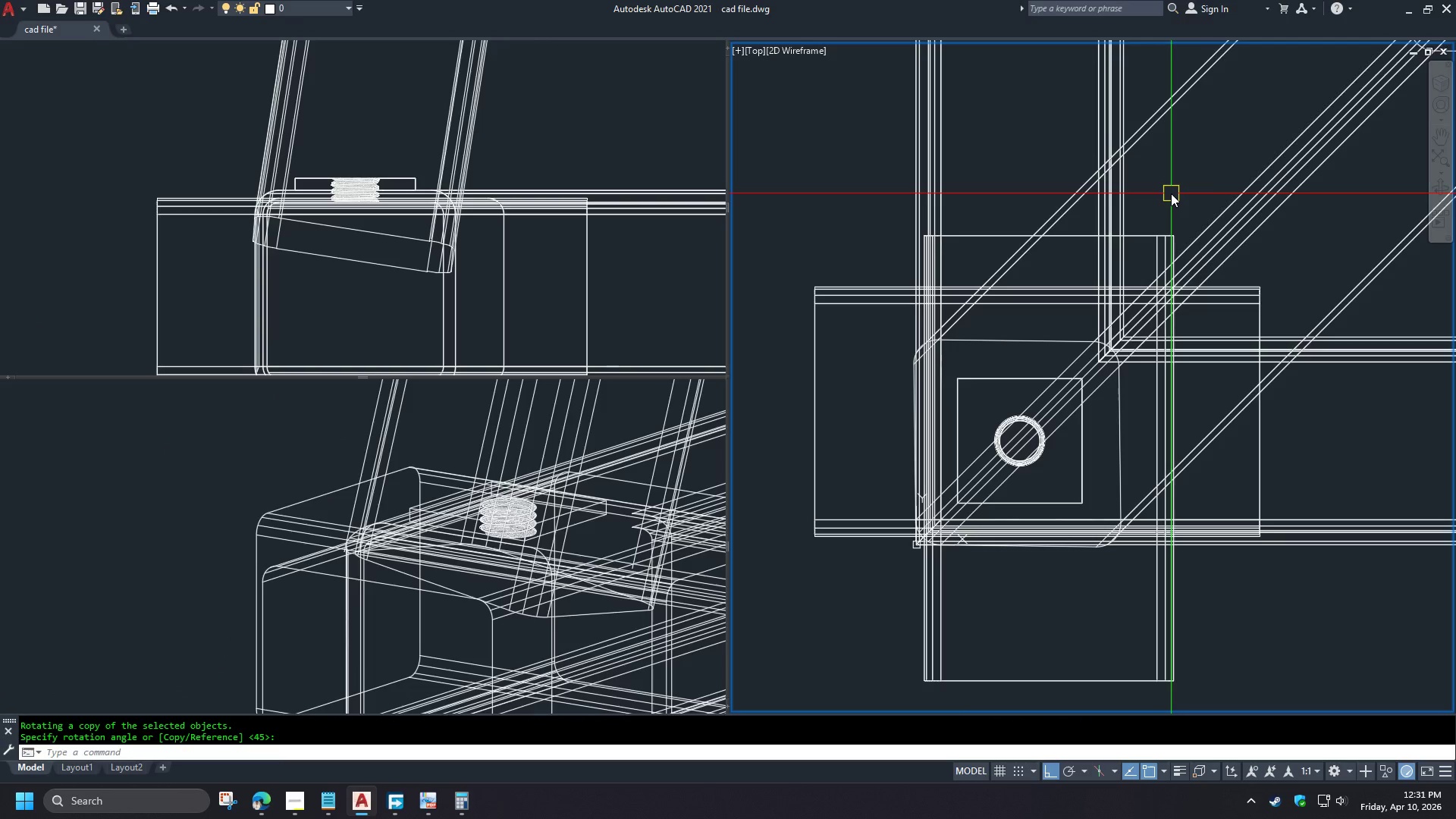 
type(su )
 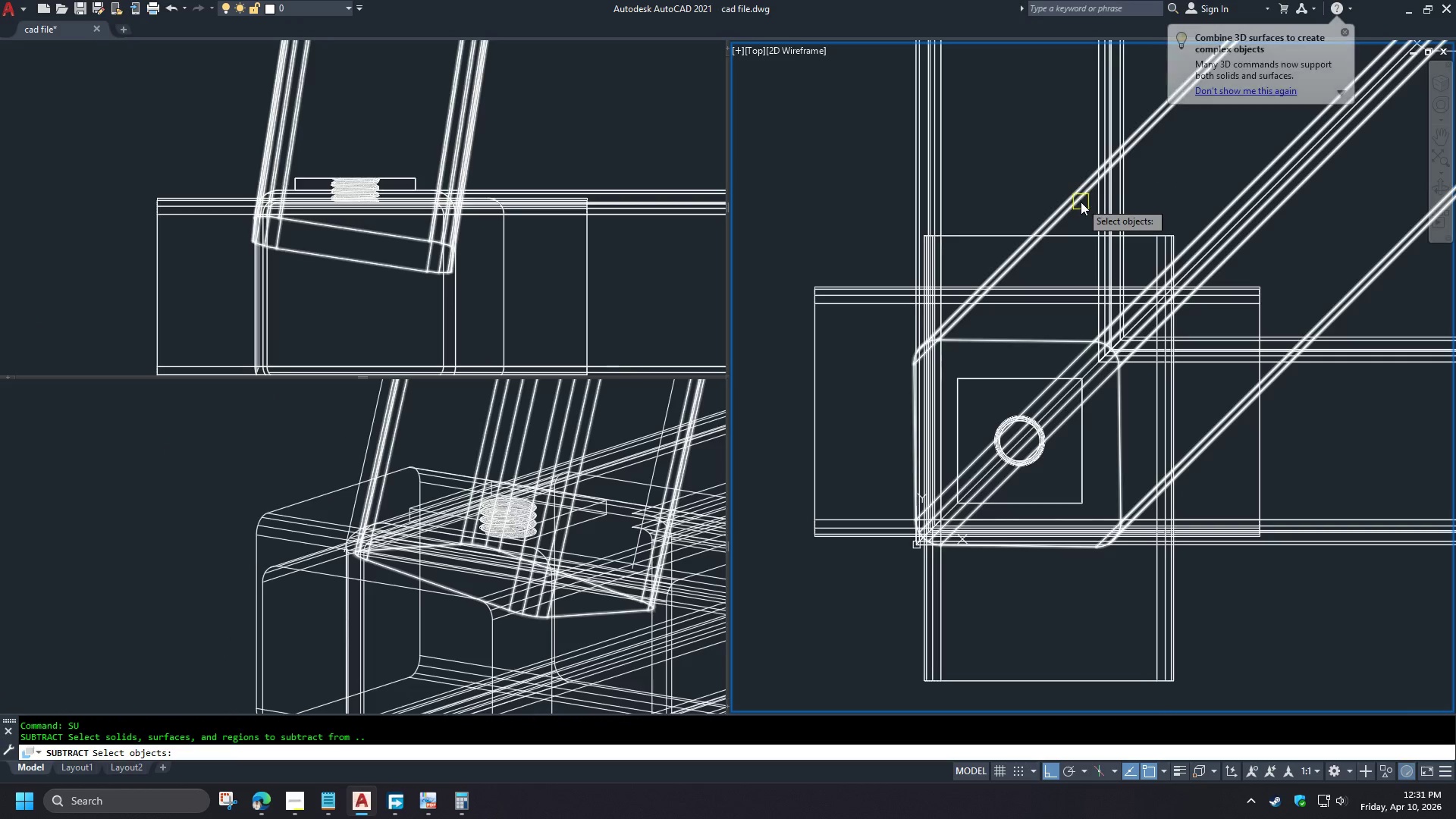 
left_click([1076, 202])
 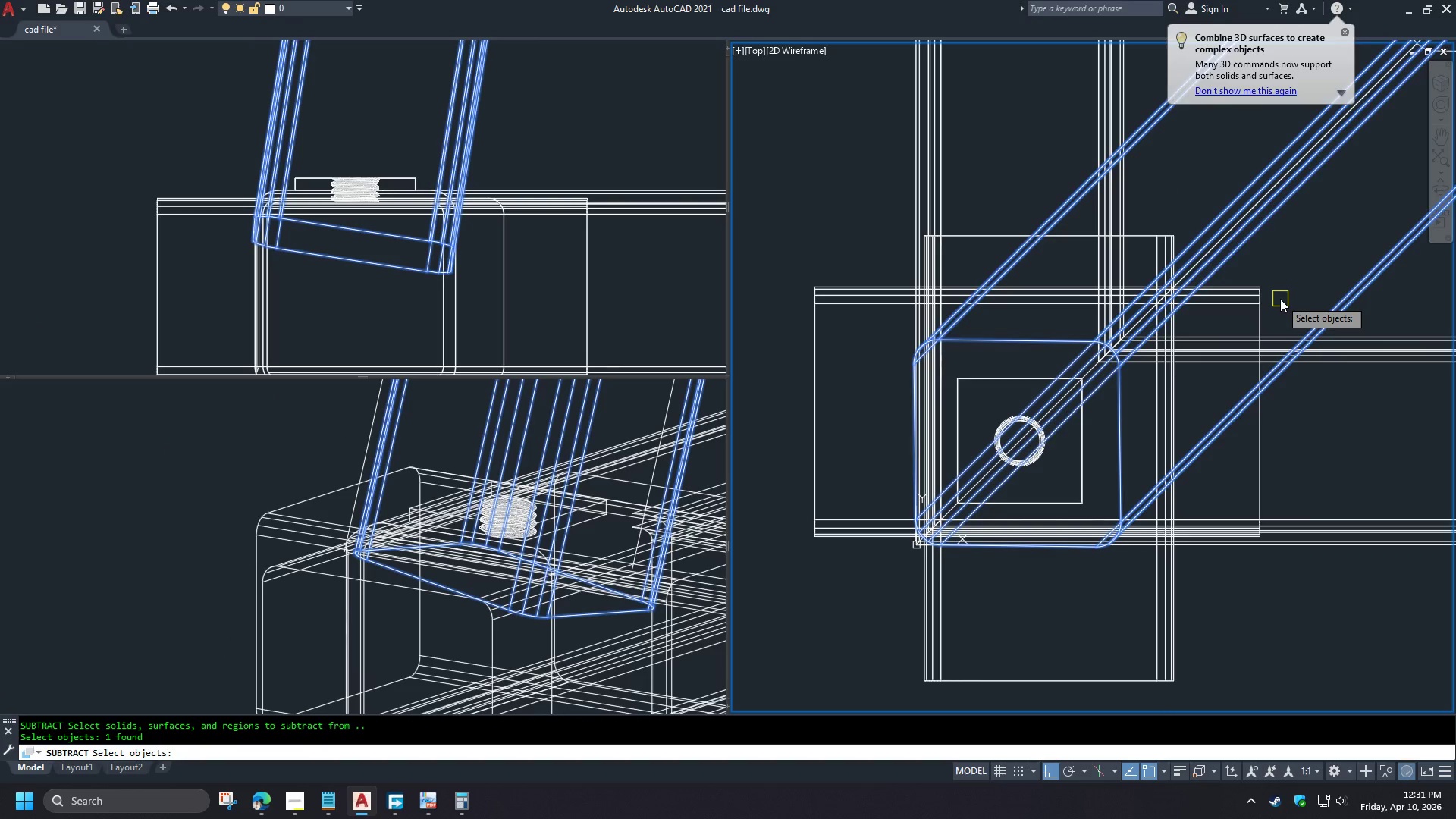 
key(Space)
 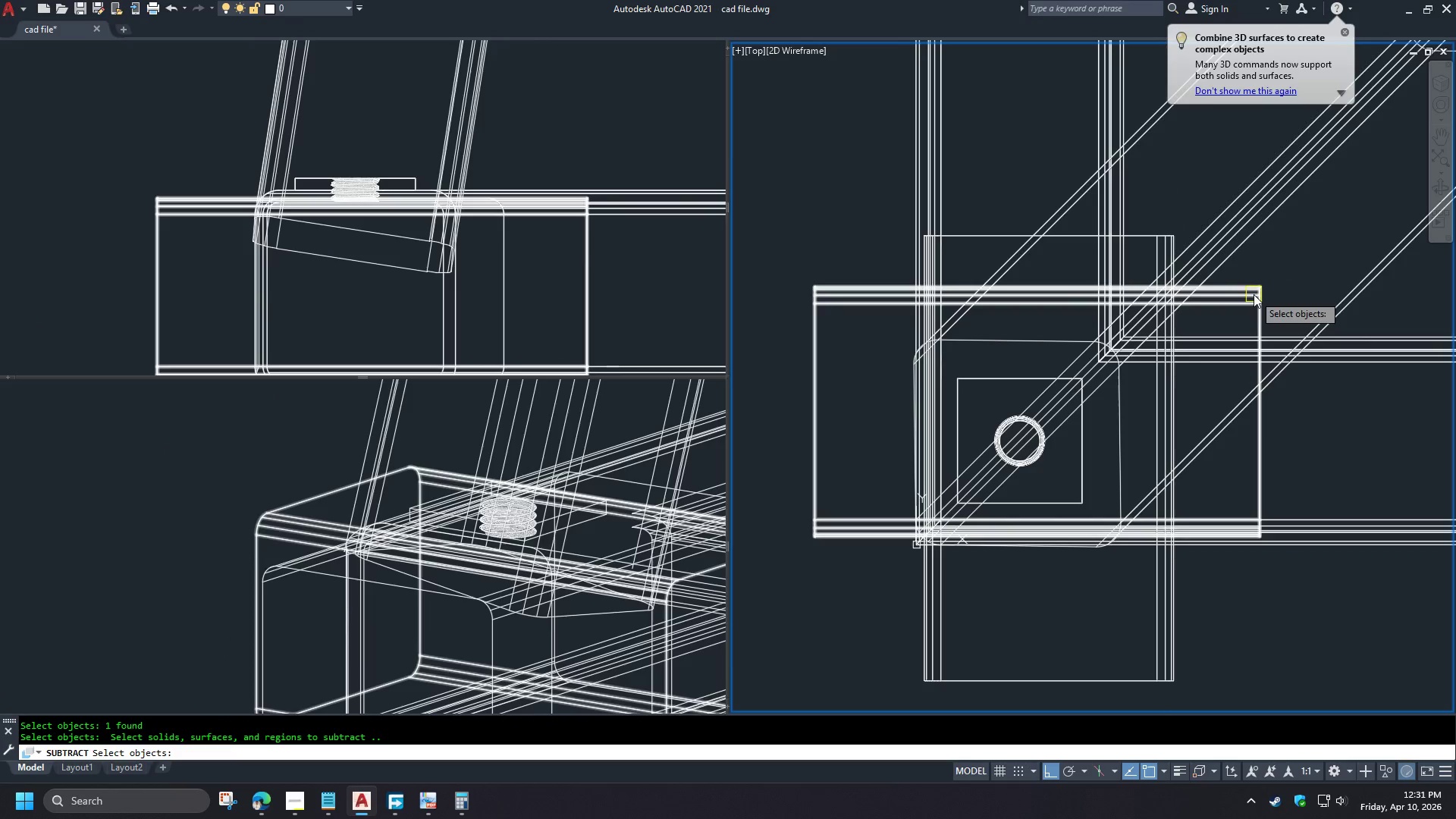 
left_click([1254, 294])
 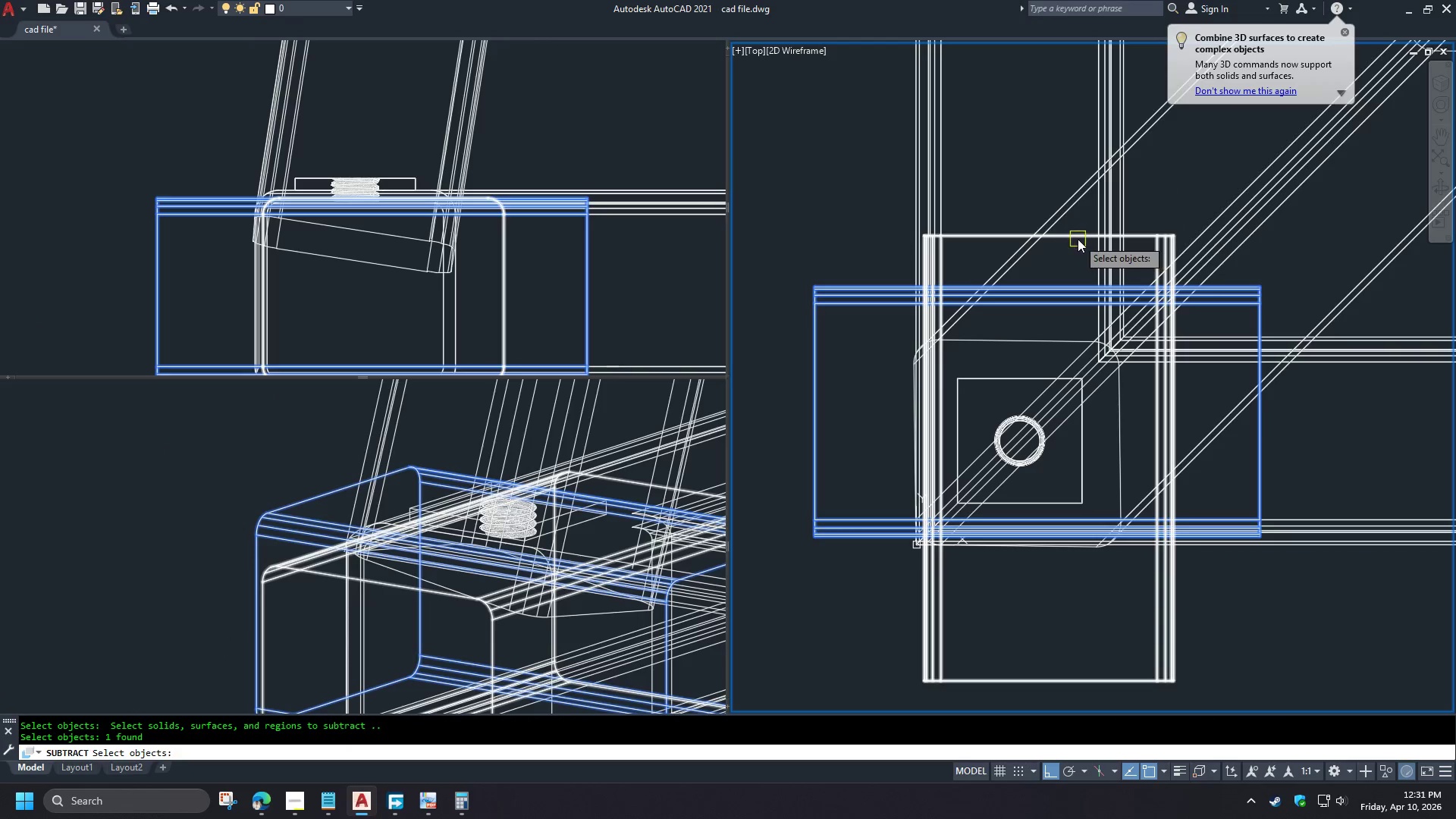 
left_click([1078, 239])
 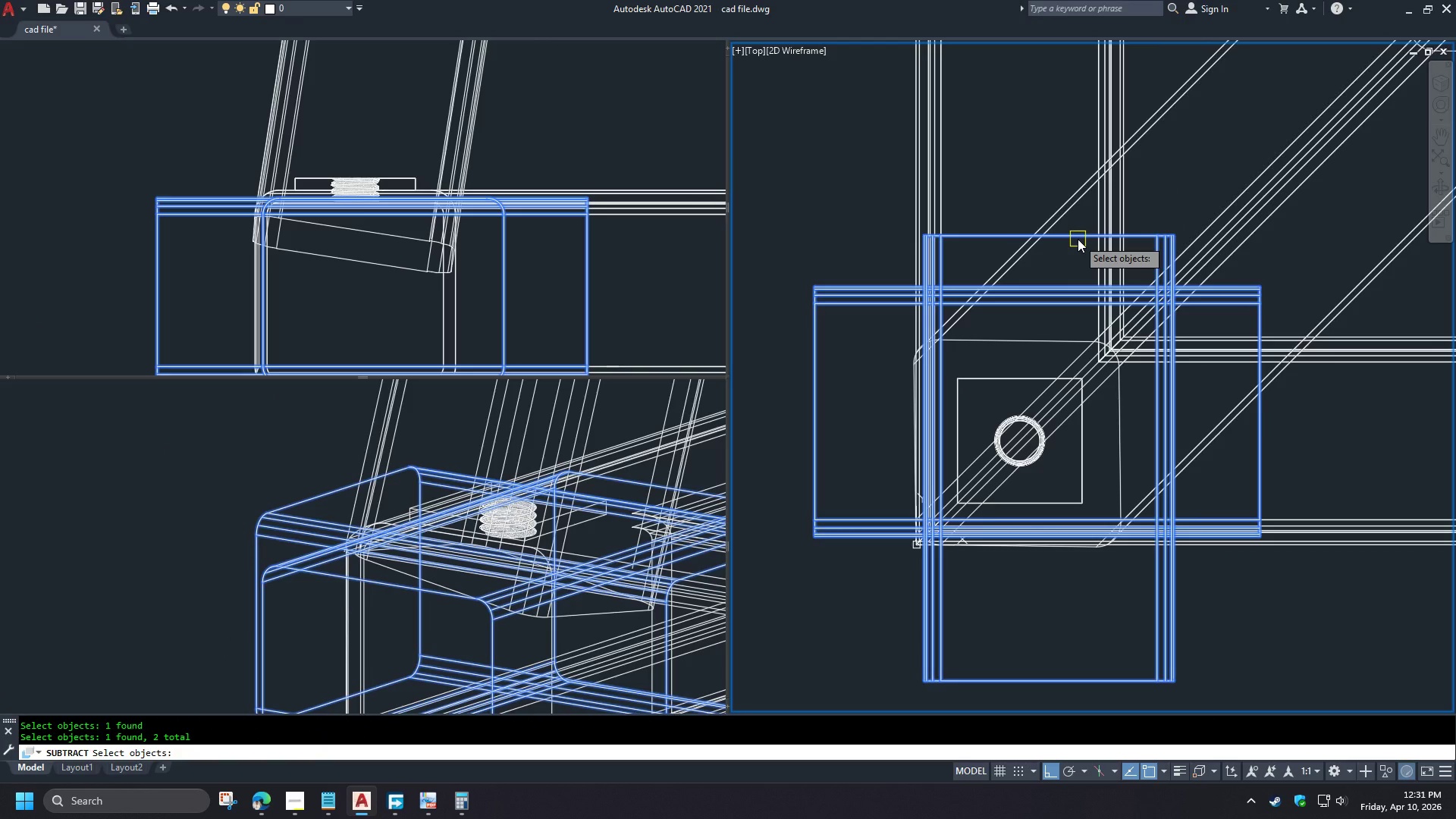 
key(Space)
 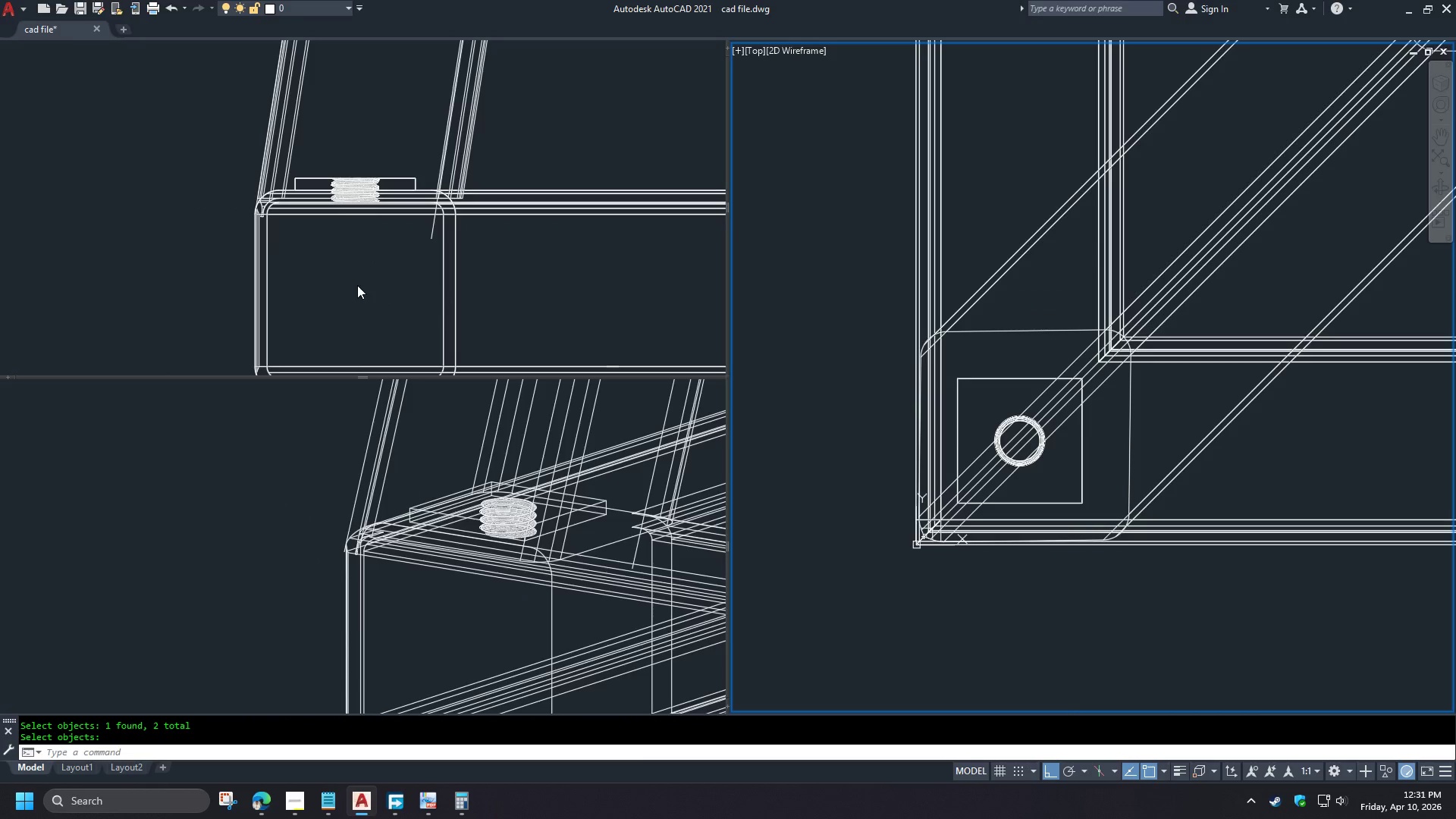 
left_click([351, 282])
 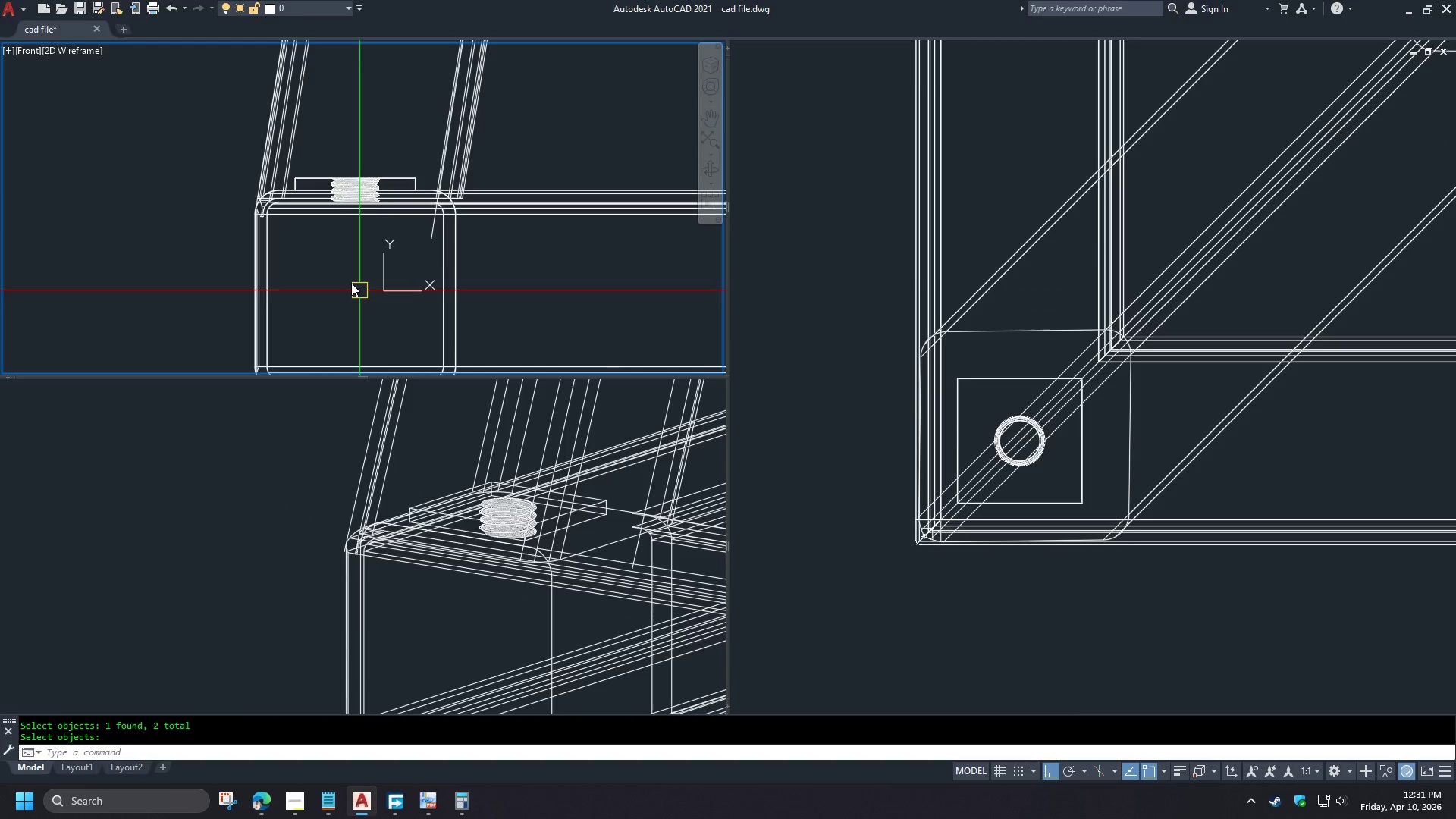 
hold_key(key=ShiftLeft, duration=1.52)
 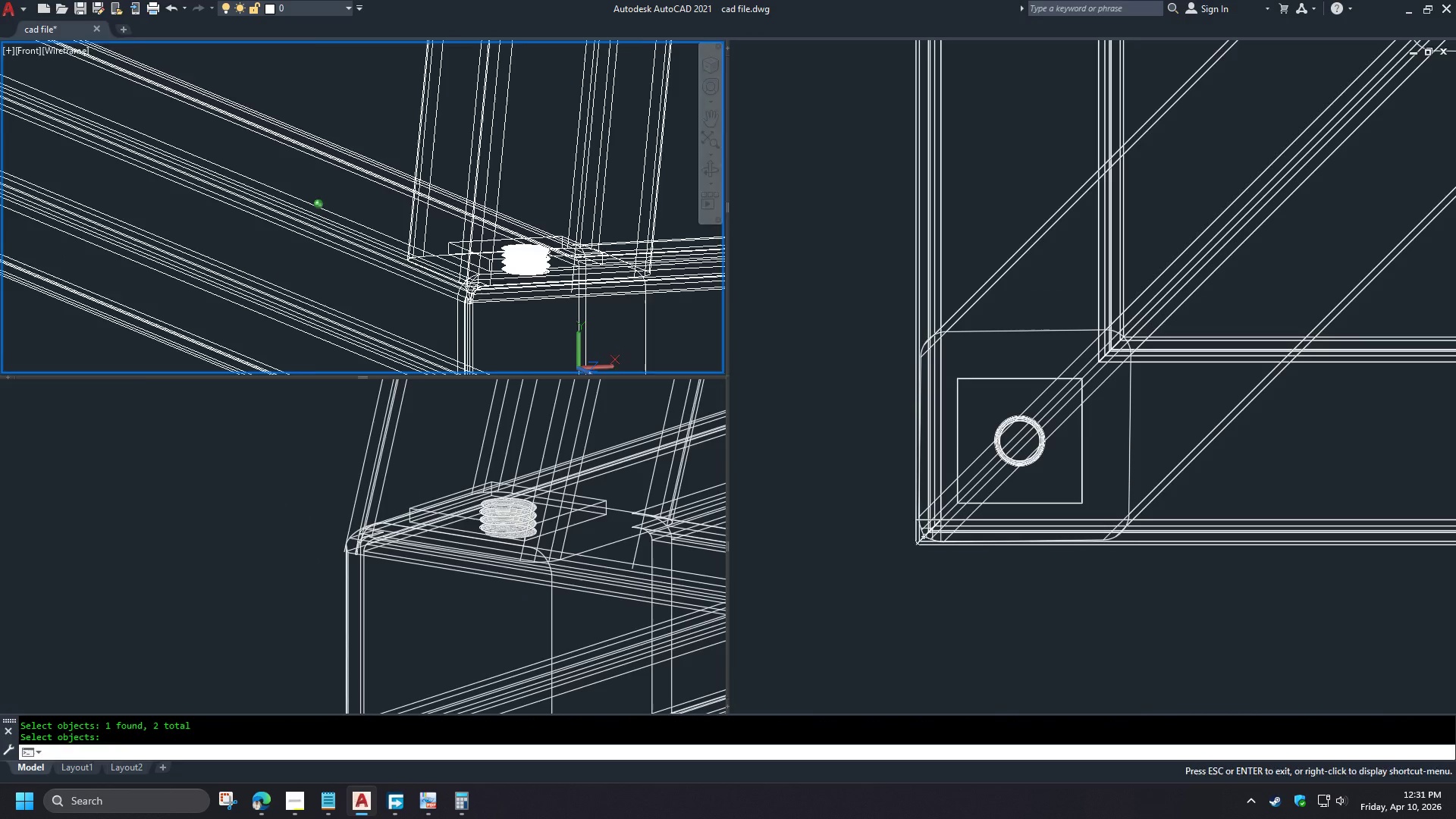 
key(Shift+ShiftLeft)
 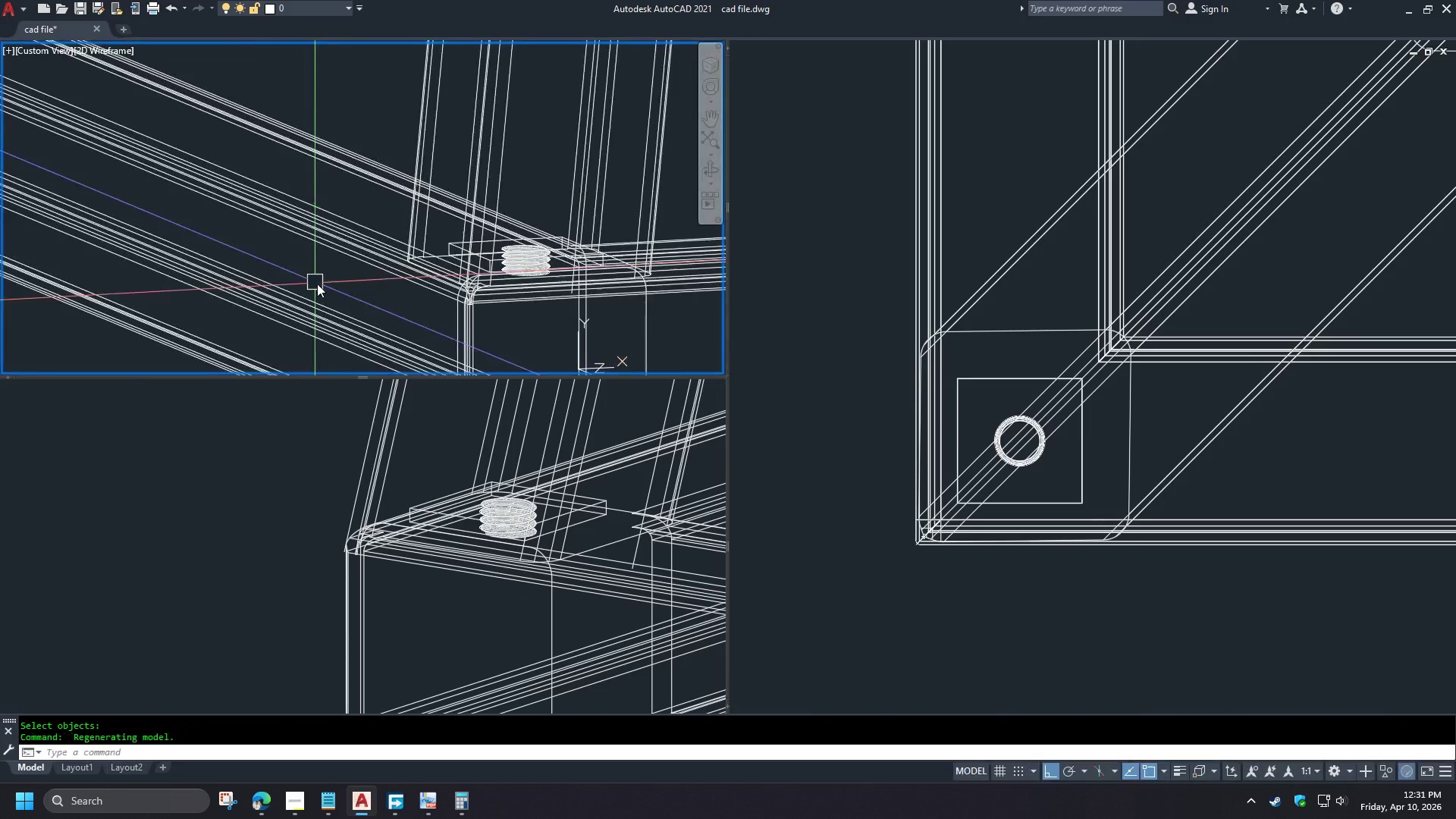 
key(Shift+ShiftLeft)
 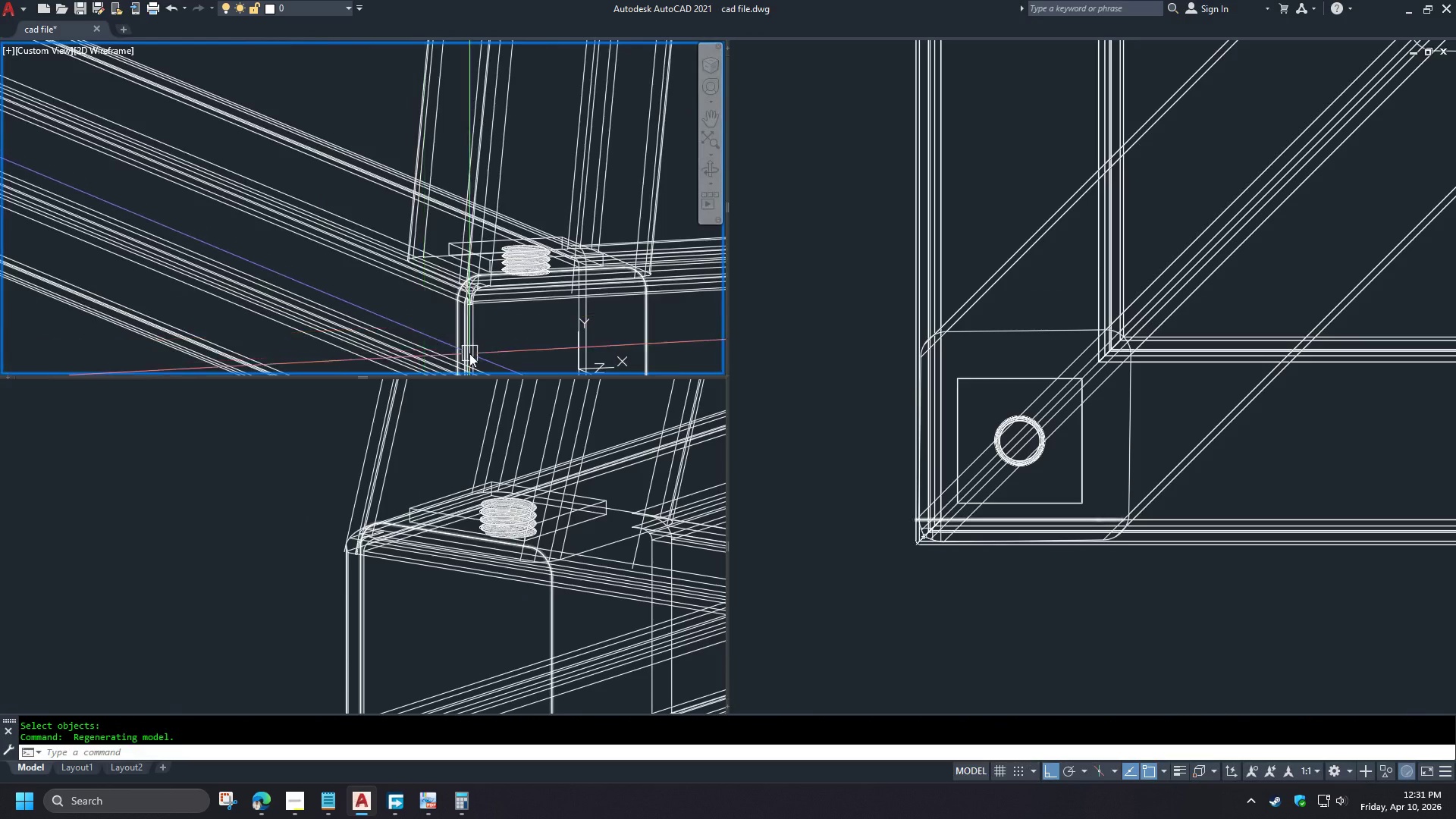 
key(V)
 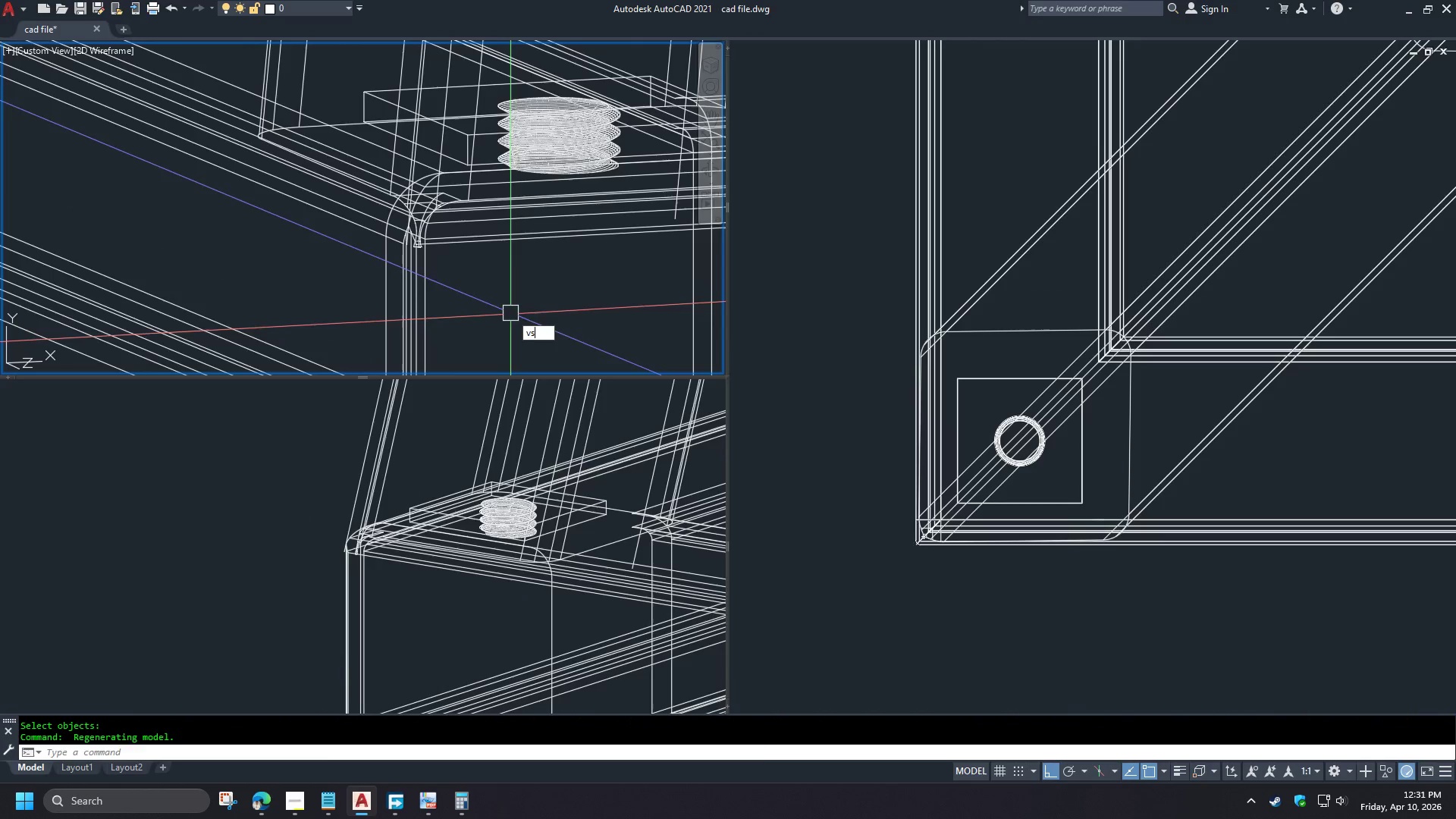 
hold_key(key=S, duration=1.73)
 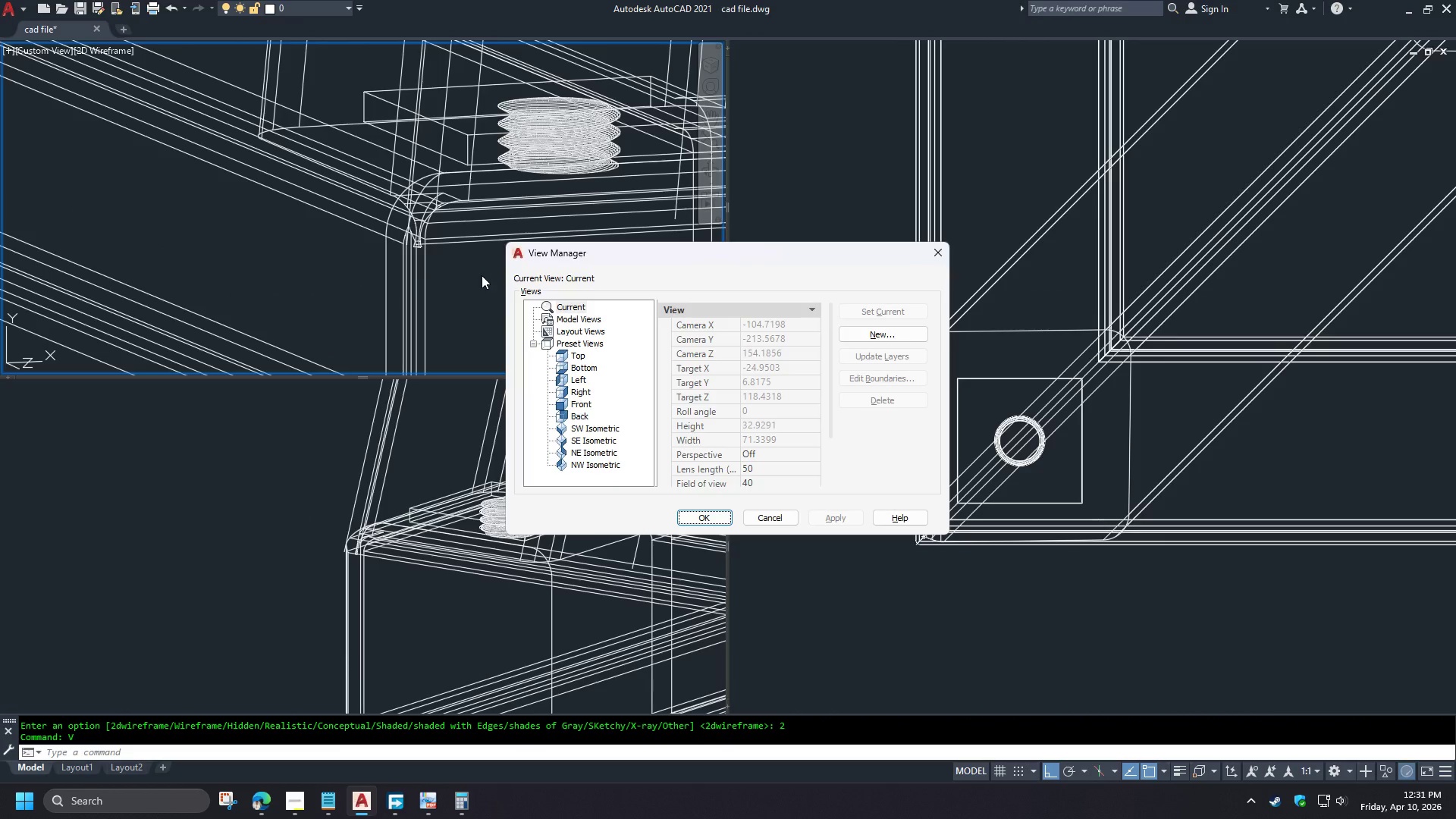 
scroll: coordinate [526, 325], scroll_direction: up, amount: 3.0
 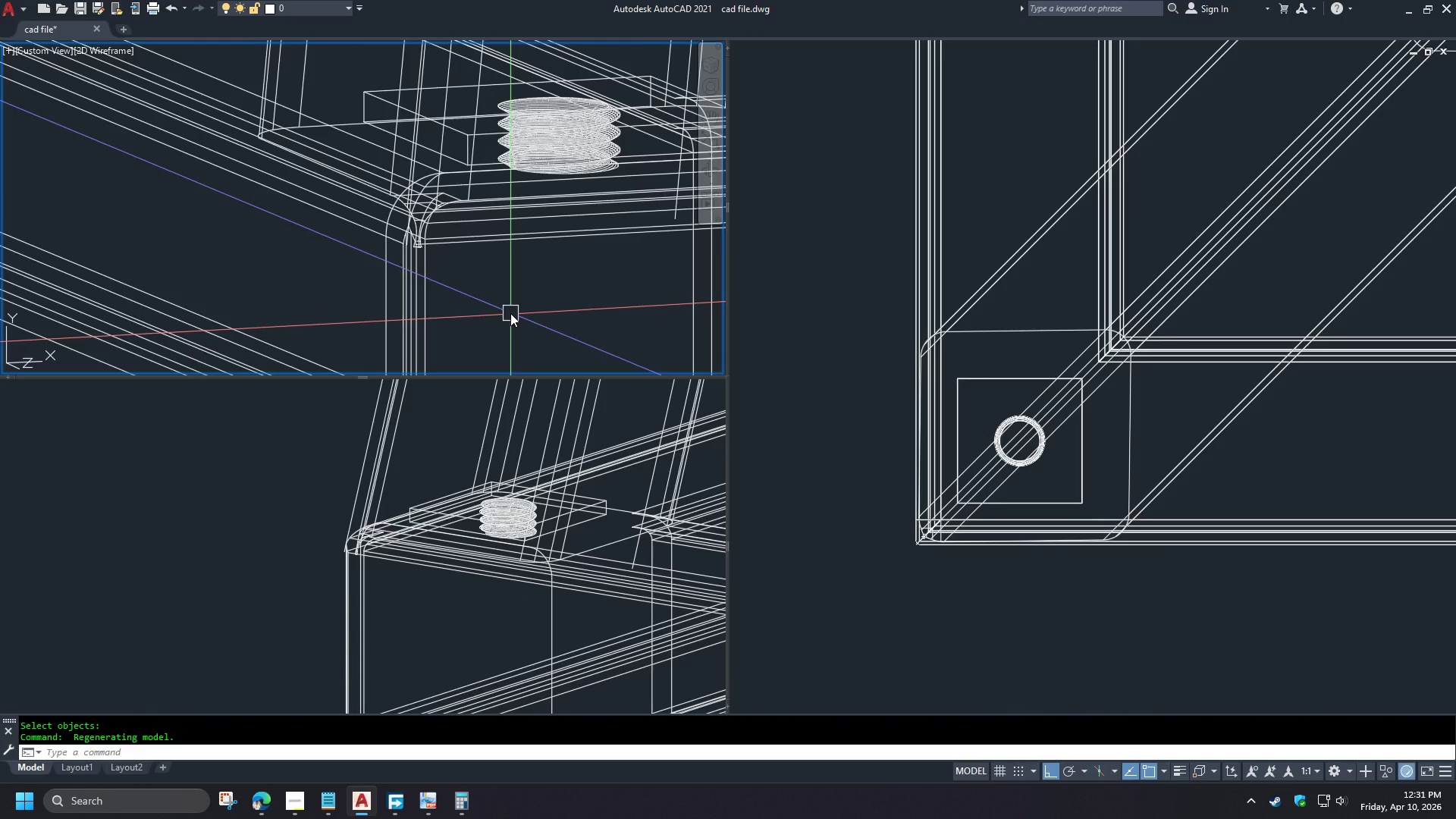 
type( 2 v  s)
key(Escape)
type(-v fr )
 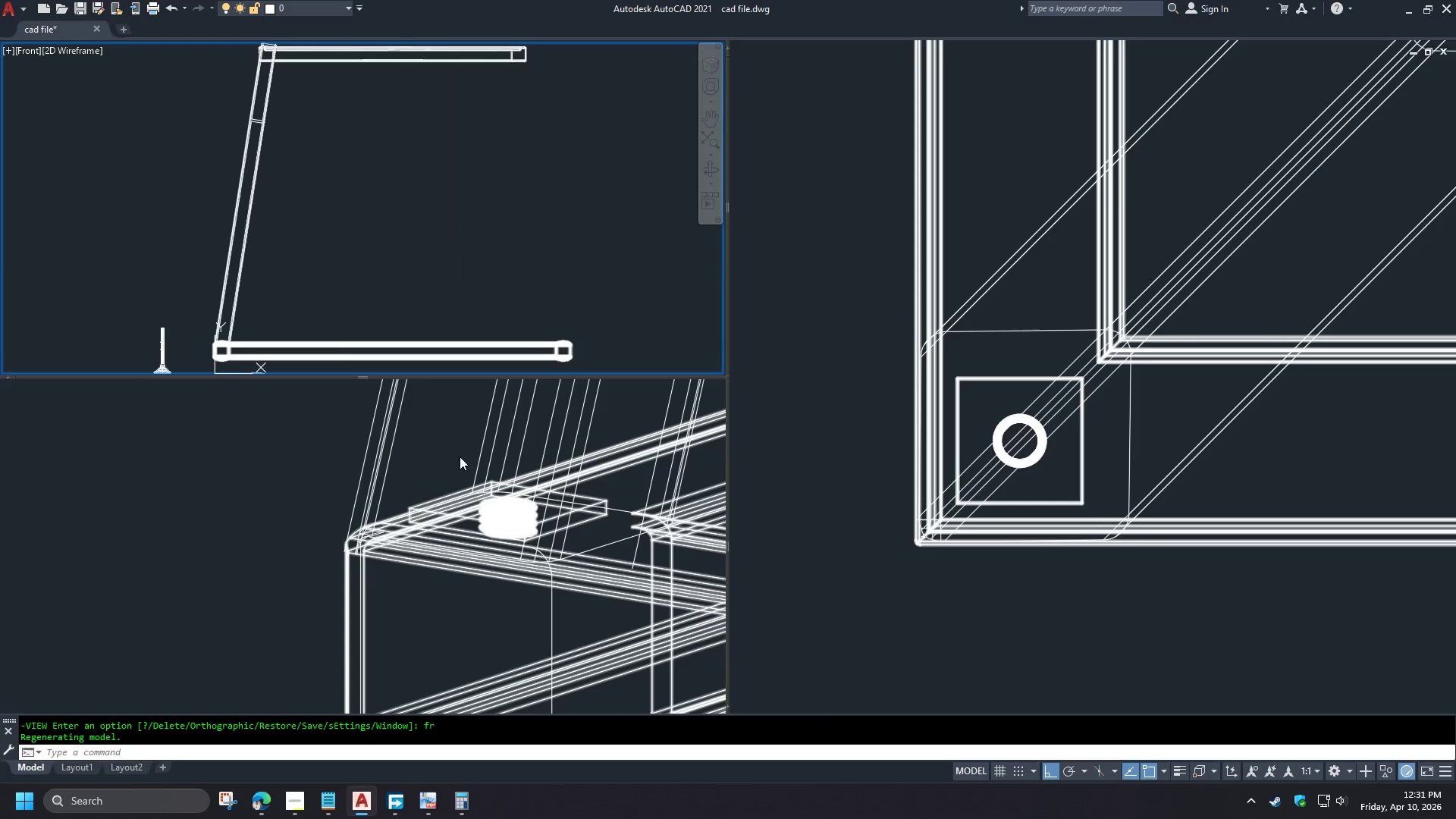 
left_click([288, 488])
 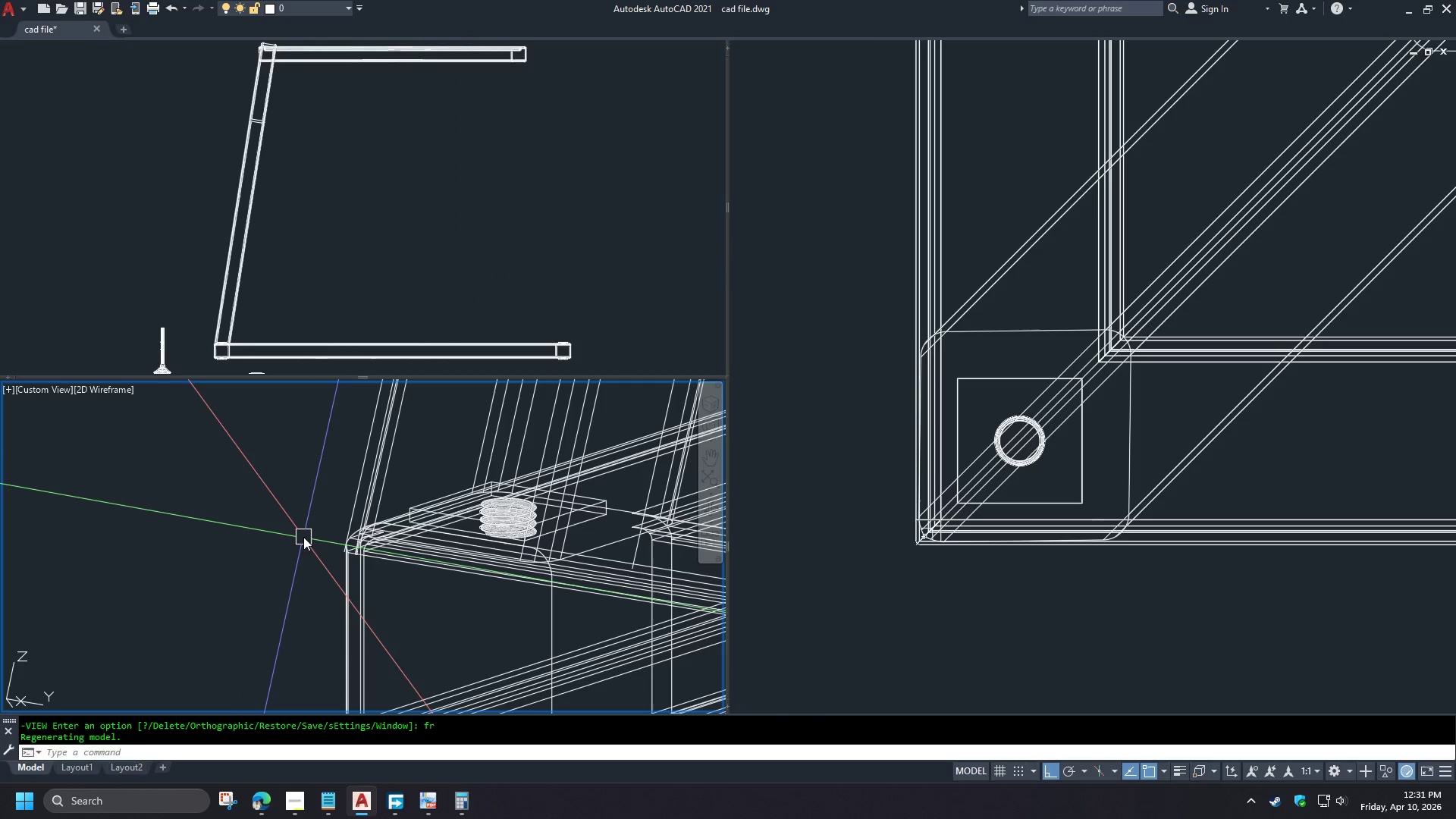 
type(vs s )
 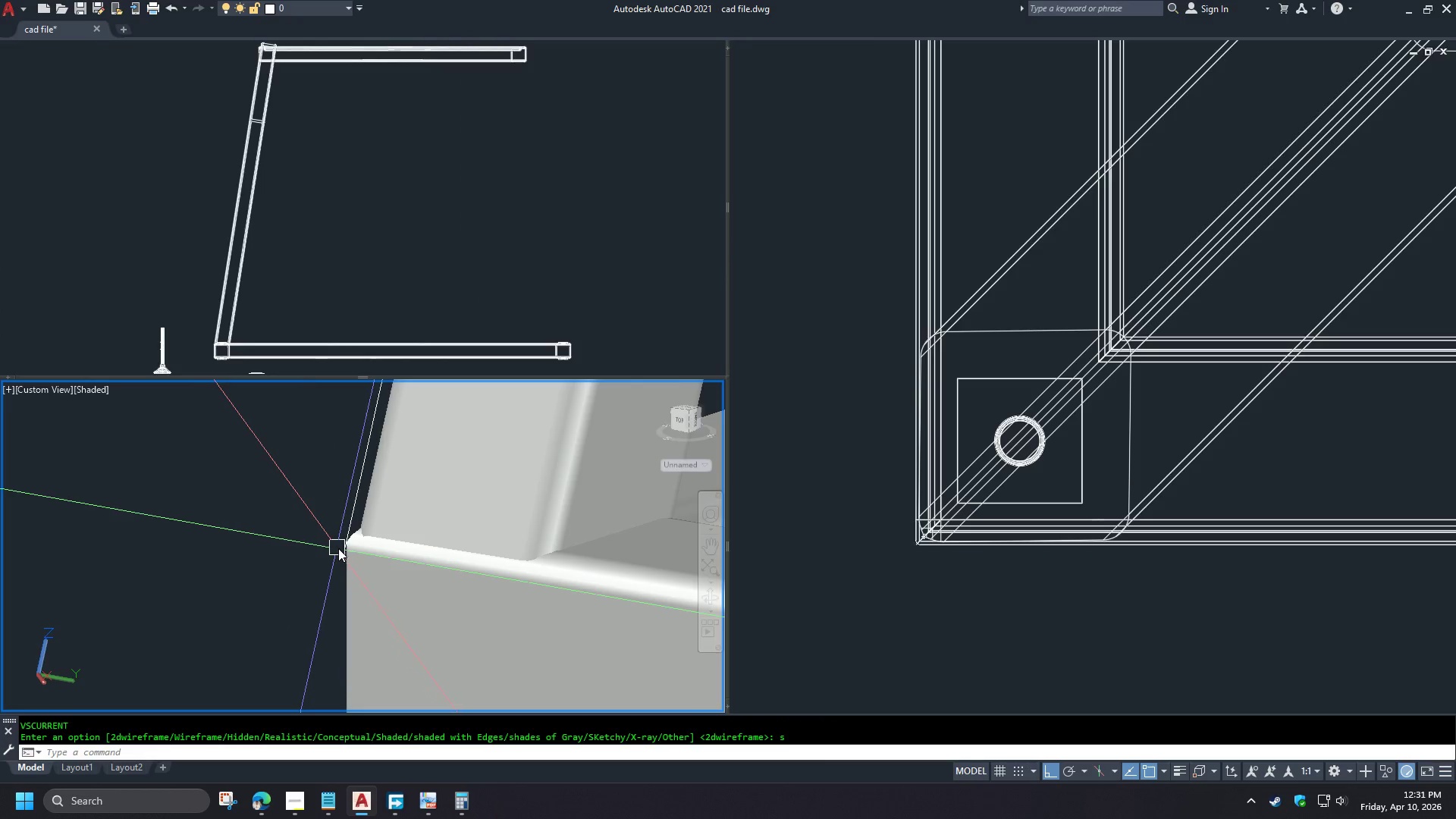 
hold_key(key=ShiftLeft, duration=1.5)
 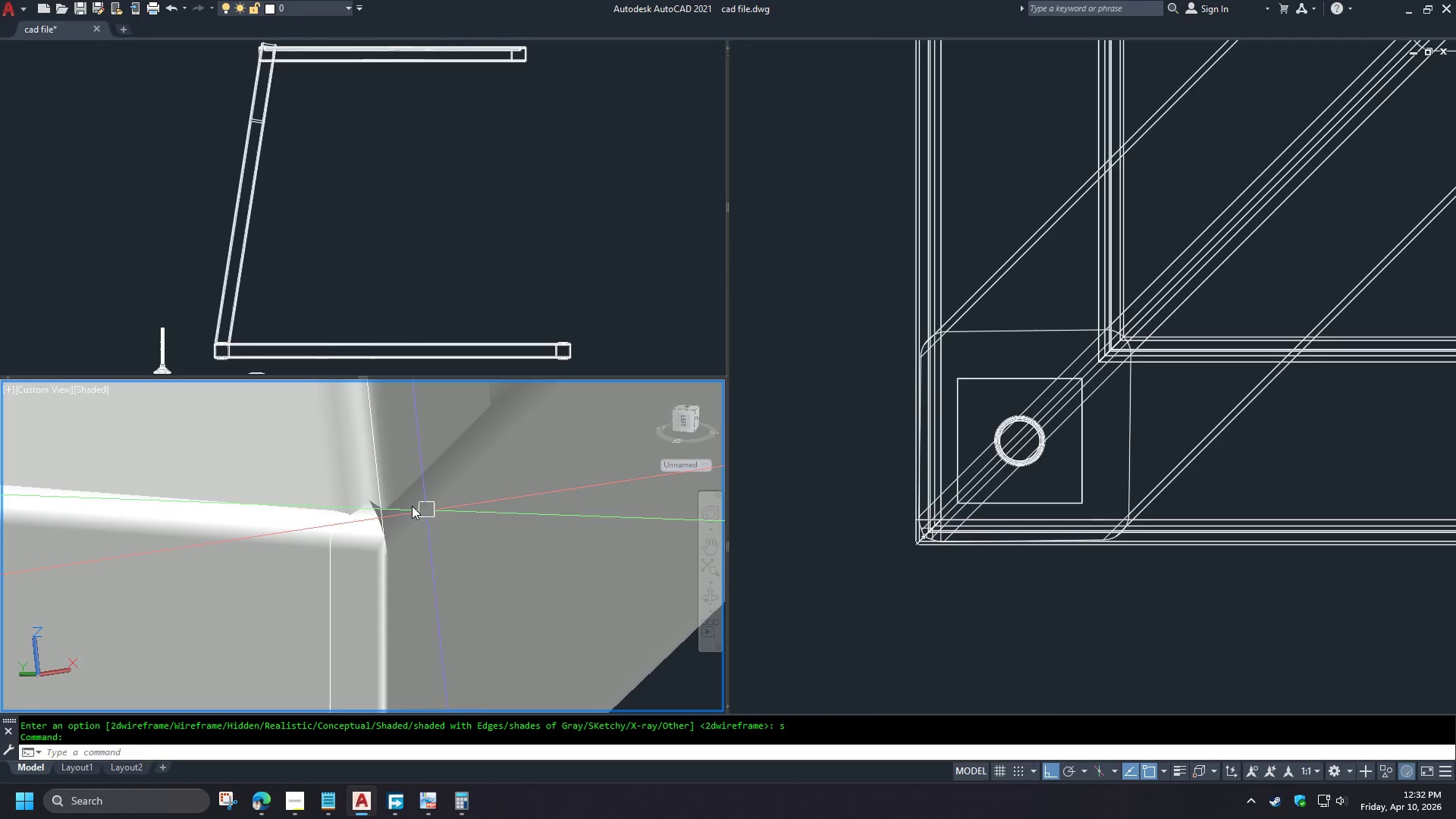 
scroll: coordinate [341, 547], scroll_direction: up, amount: 2.0
 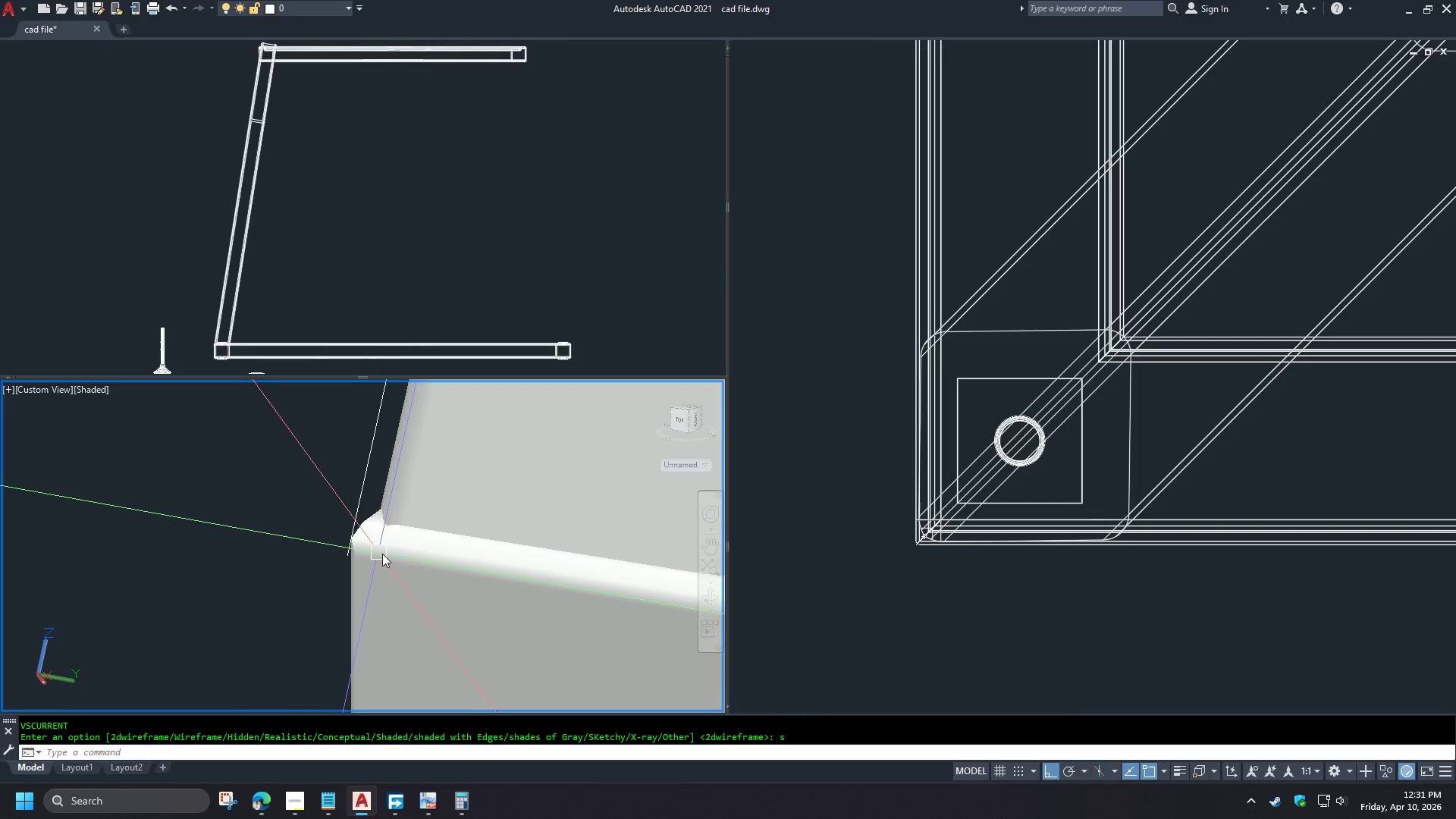 
hold_key(key=ShiftLeft, duration=0.38)
 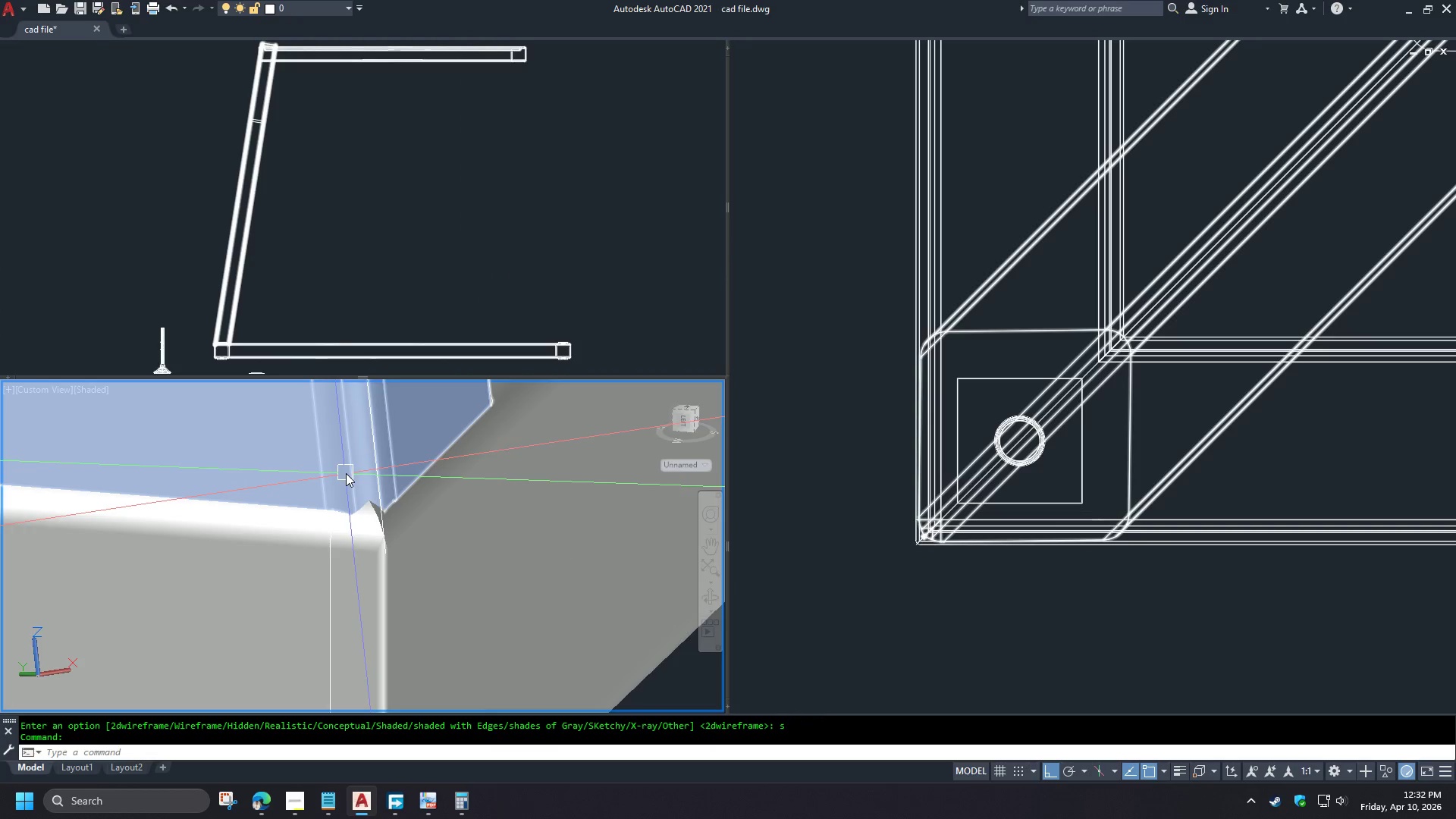 
left_click([346, 473])
 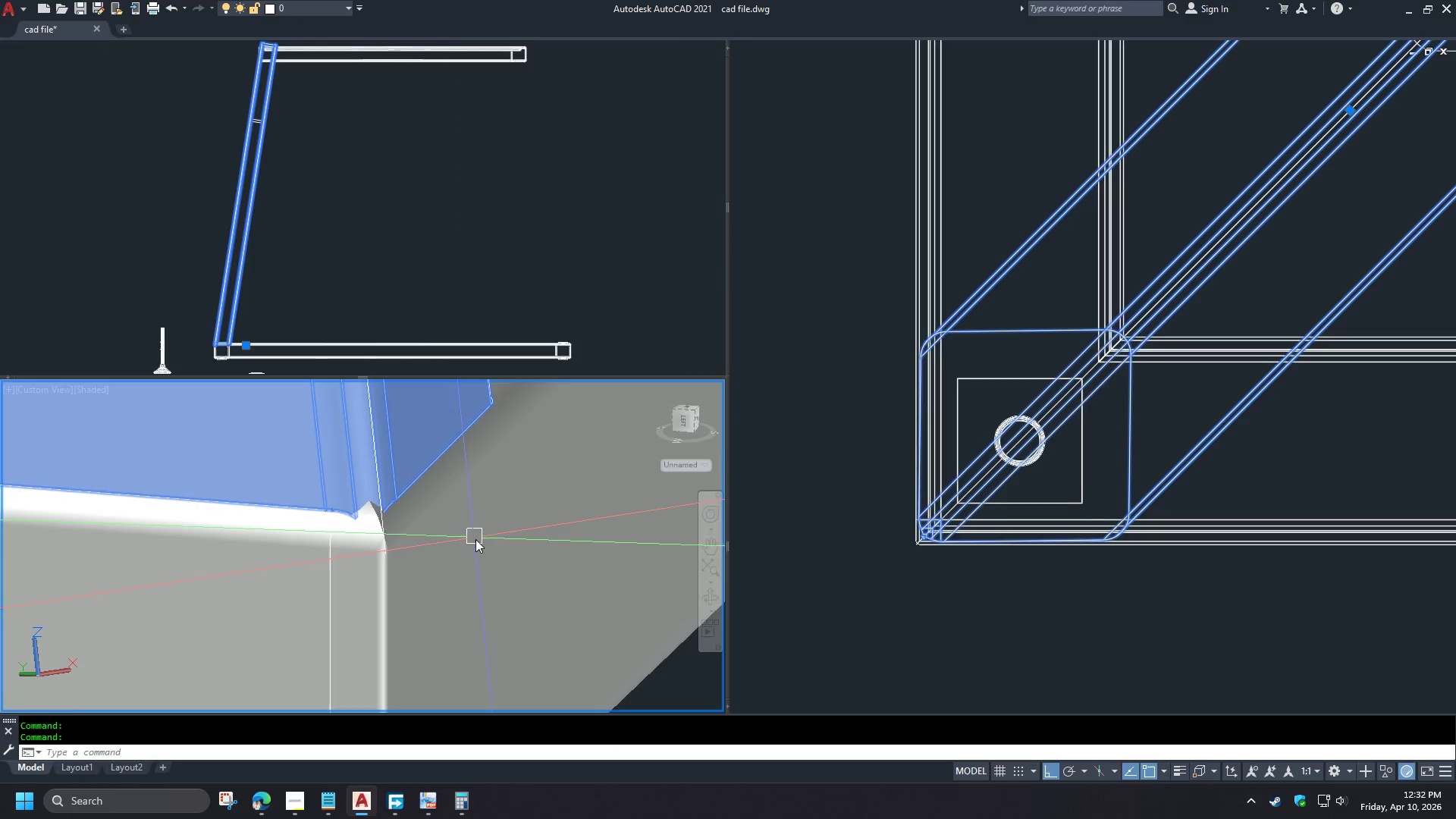 
type(vs 2 )
 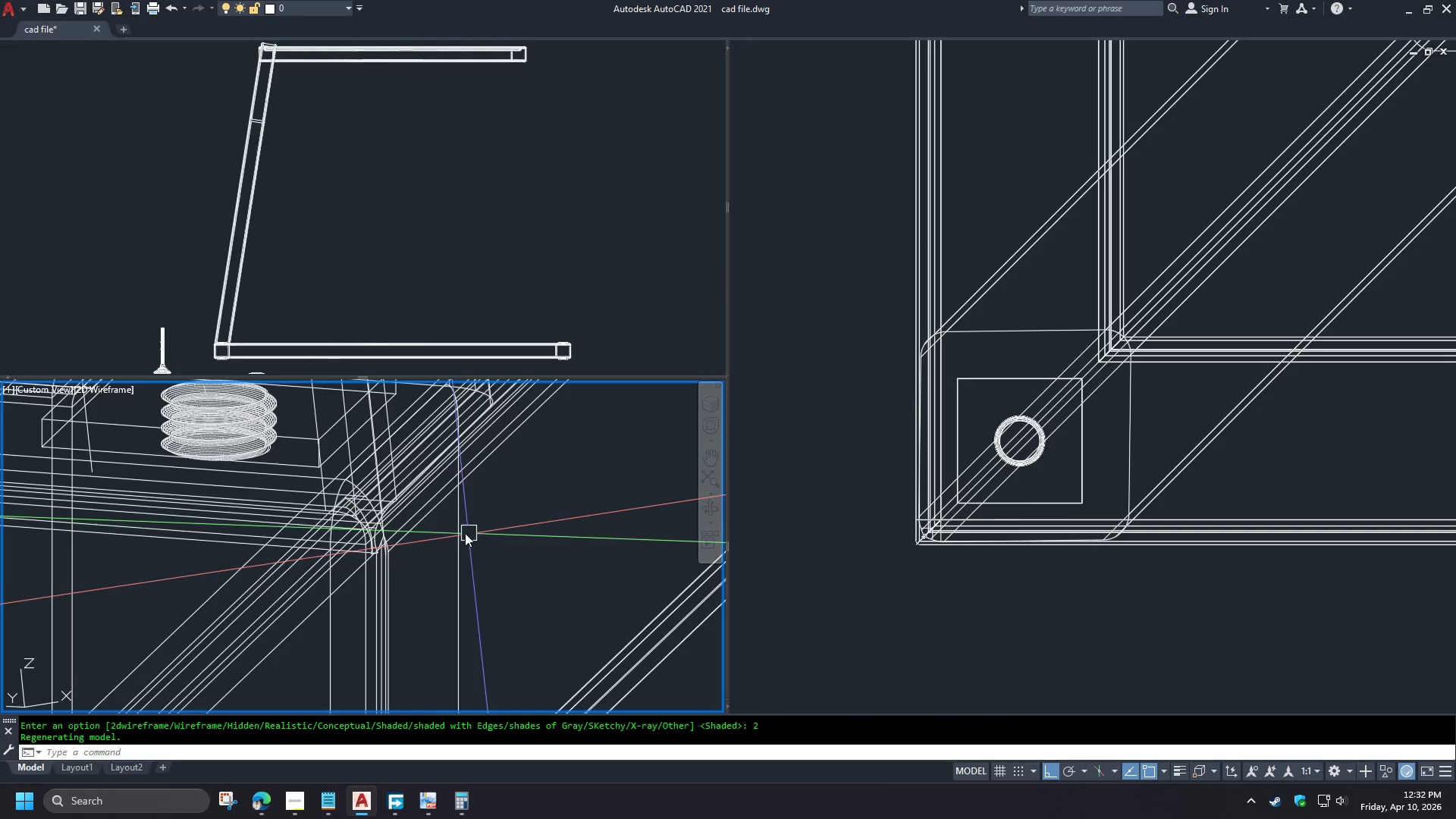 
hold_key(key=ShiftLeft, duration=1.5)
 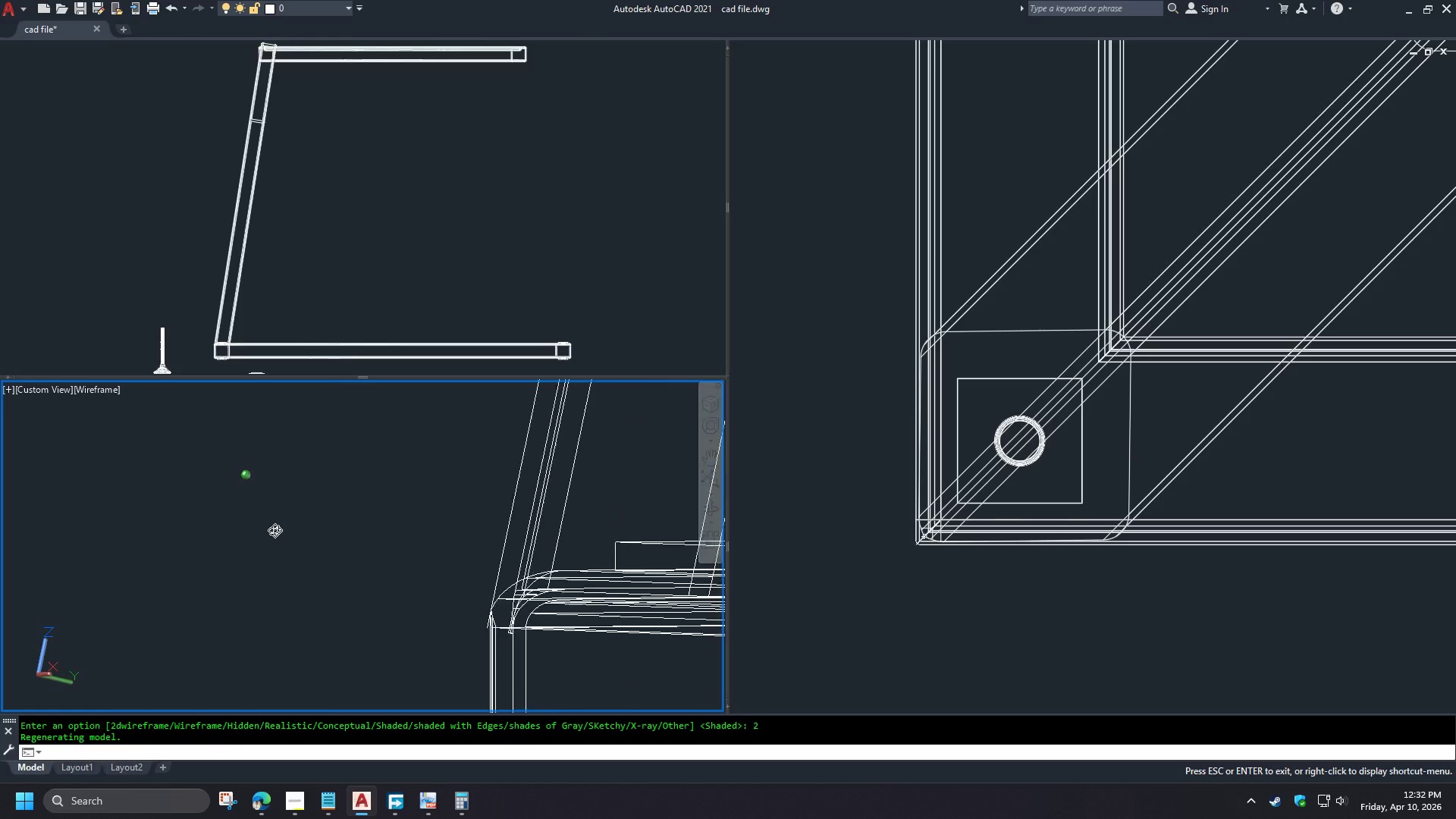 
hold_key(key=ShiftLeft, duration=1.52)
 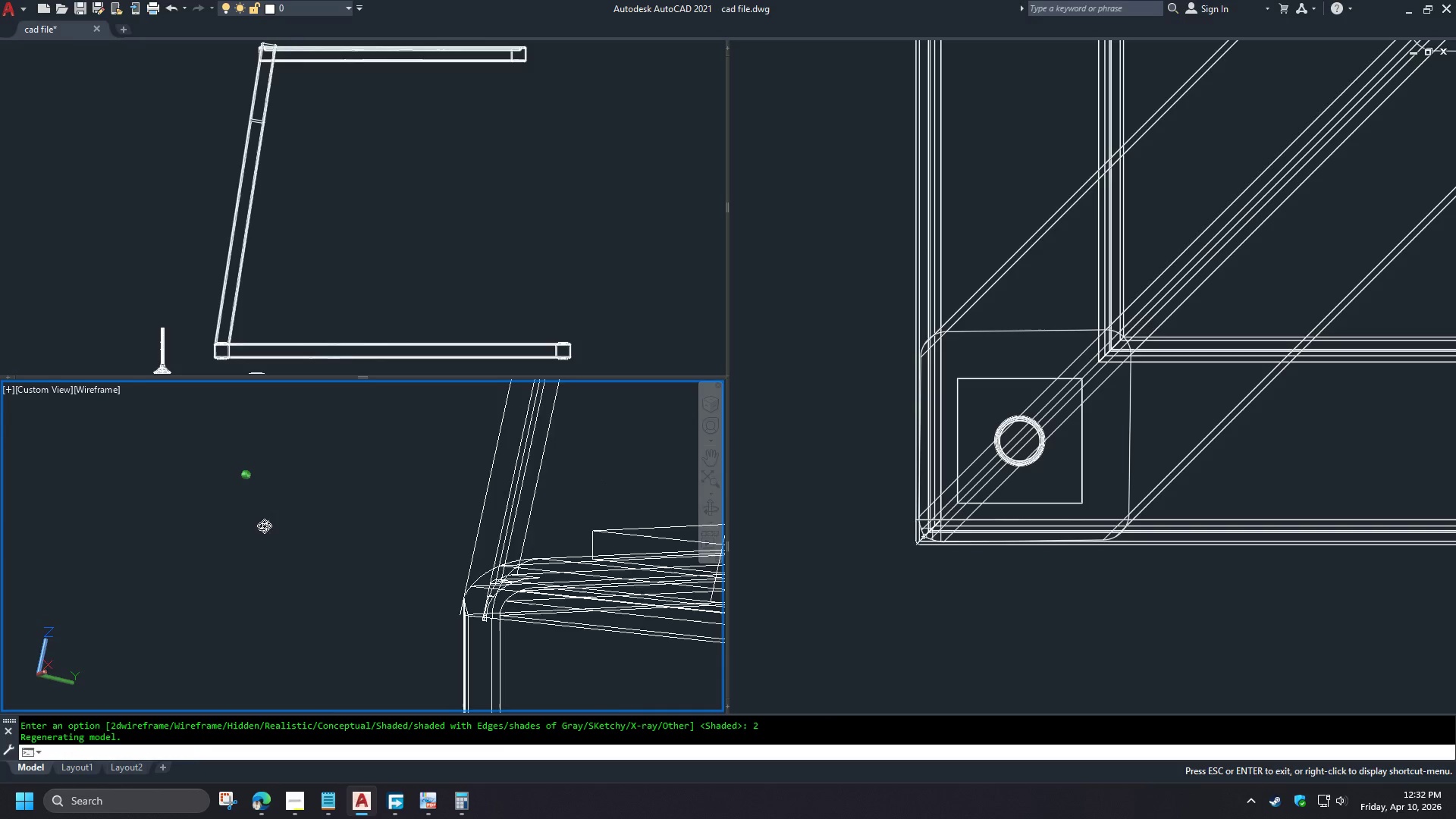 
hold_key(key=ShiftLeft, duration=1.51)
 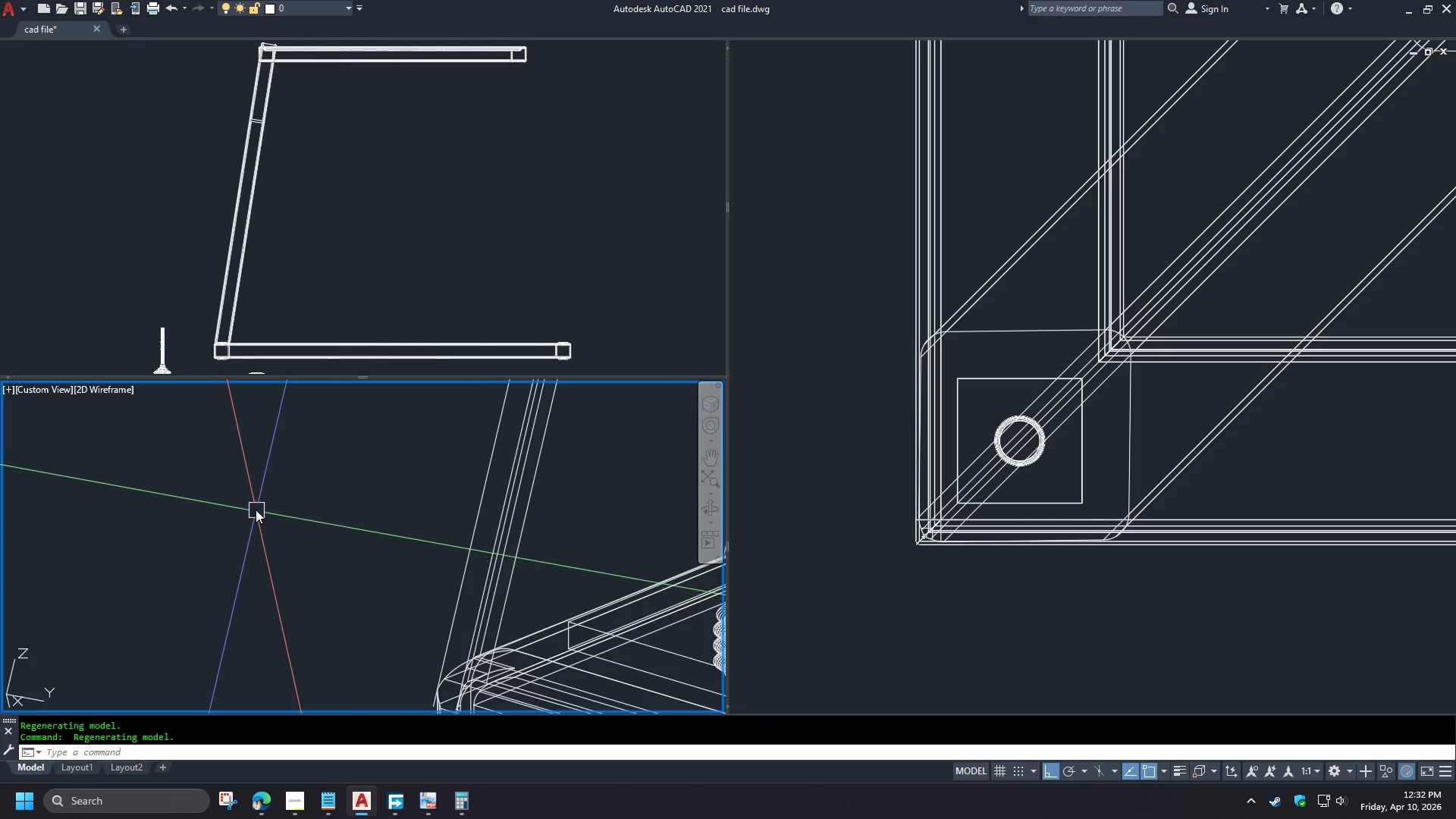 
key(Shift+ShiftLeft)
 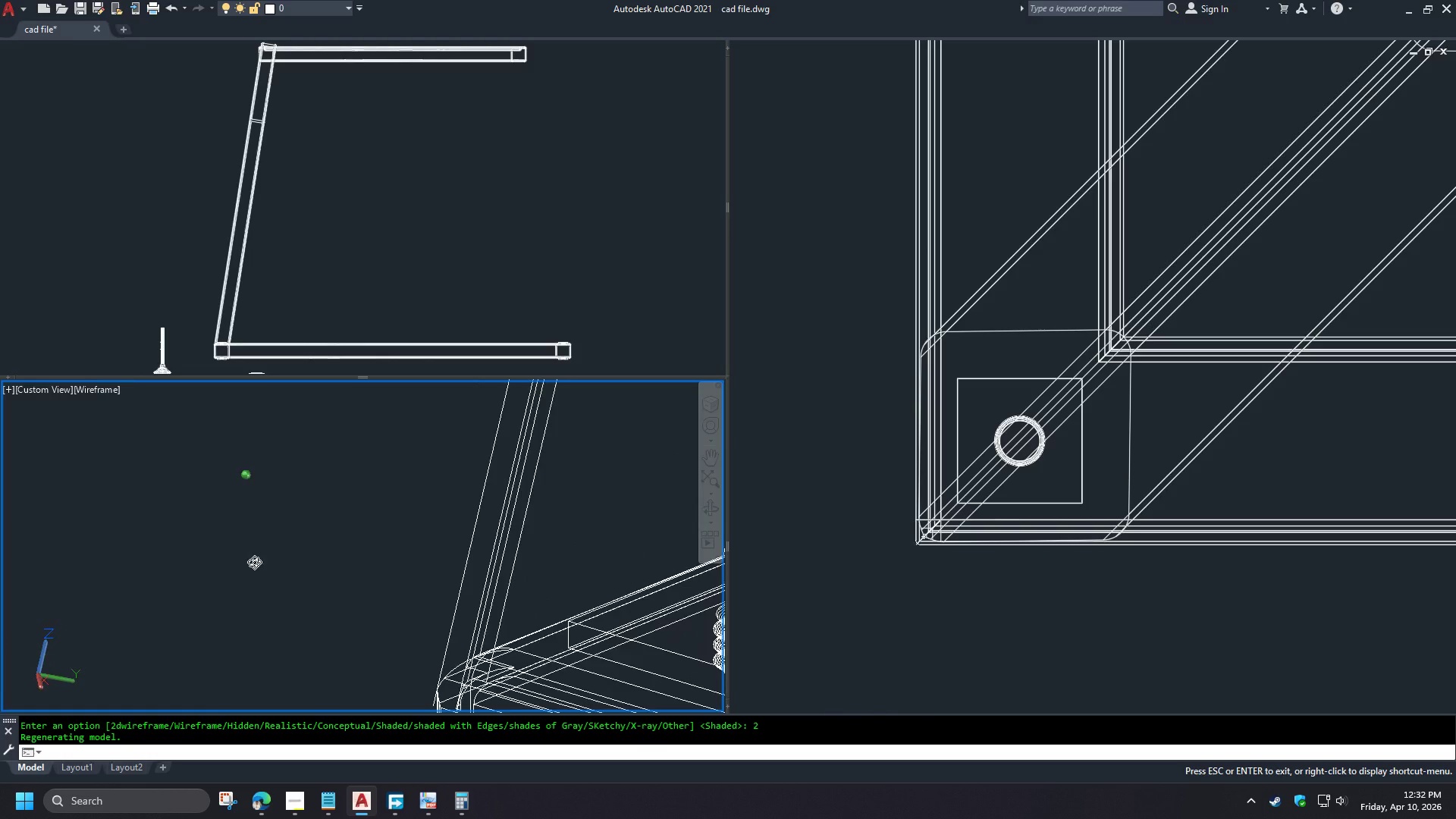 
key(Shift+ShiftLeft)
 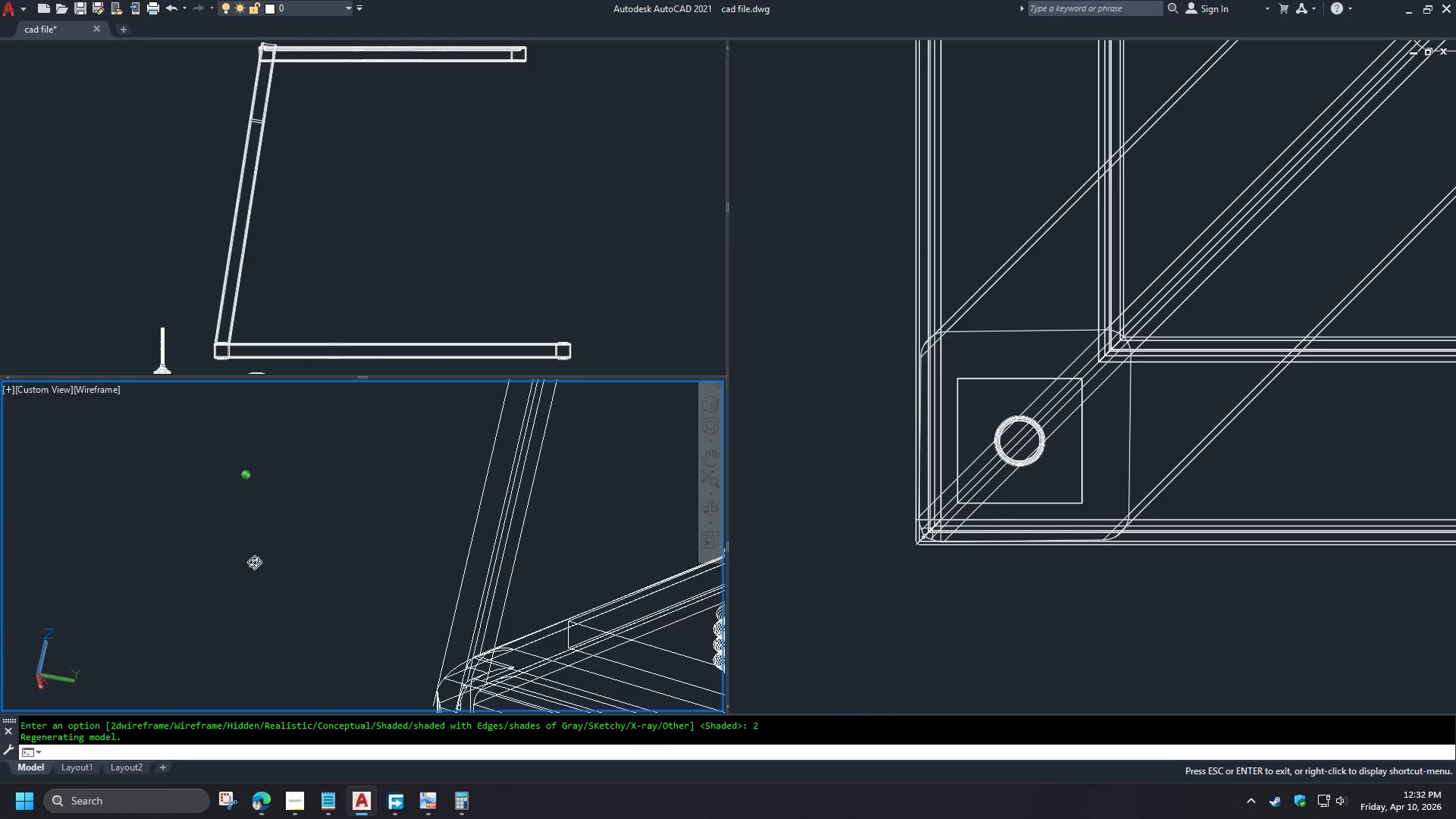 
key(Shift+ShiftLeft)
 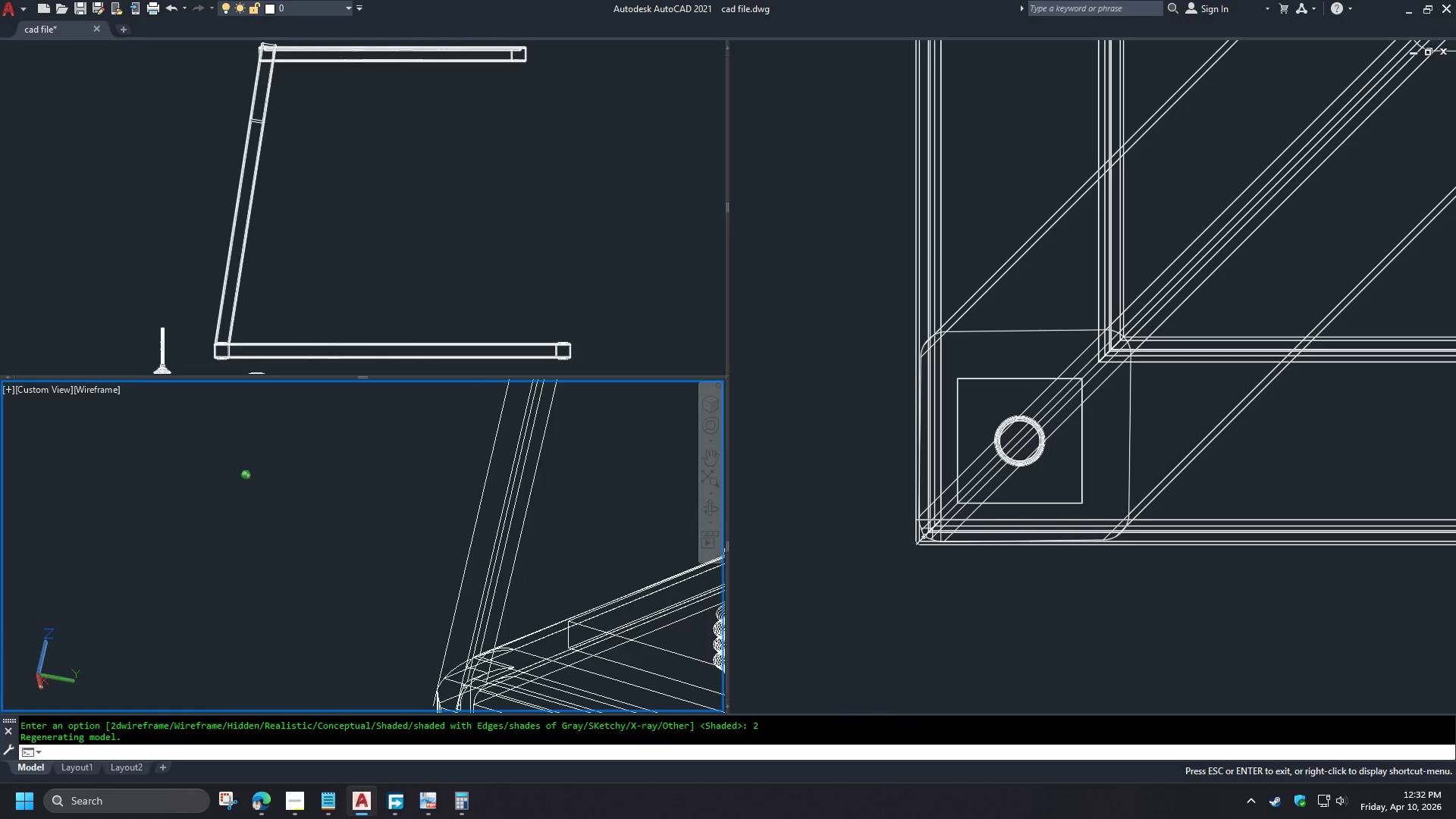 
key(Shift+ShiftLeft)
 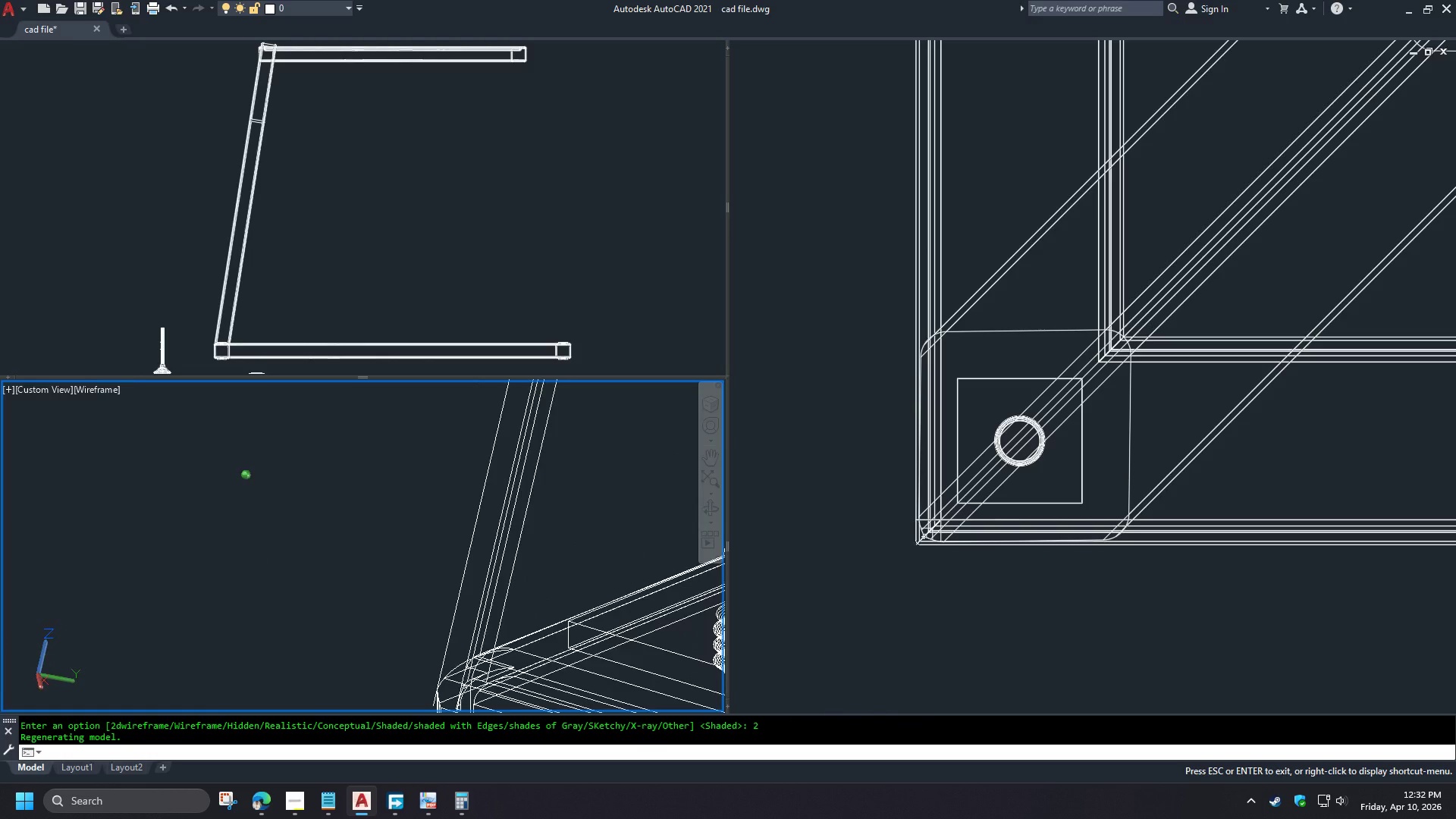 
key(Shift+ShiftLeft)
 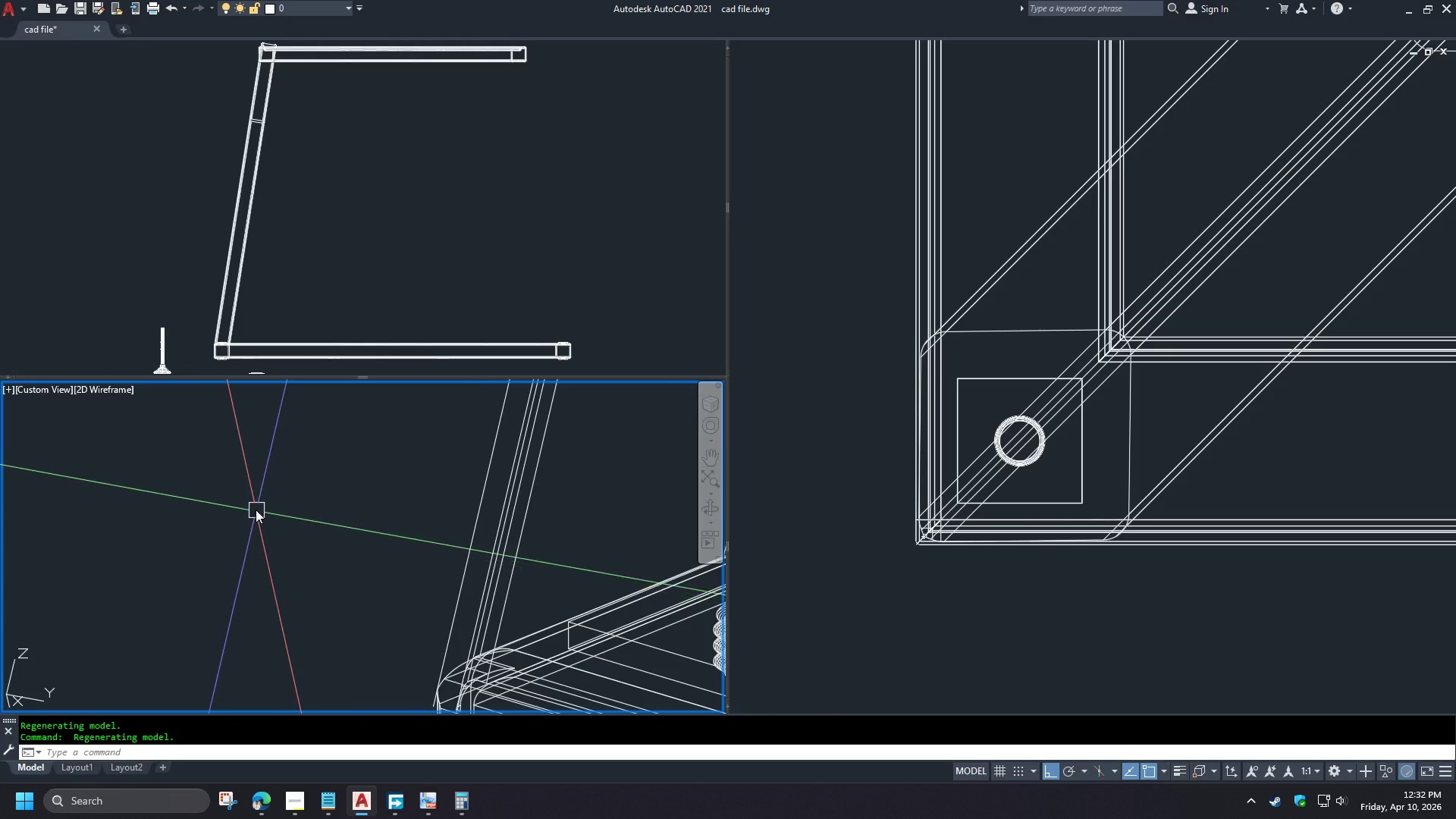 
scroll: coordinate [256, 500], scroll_direction: down, amount: 2.0
 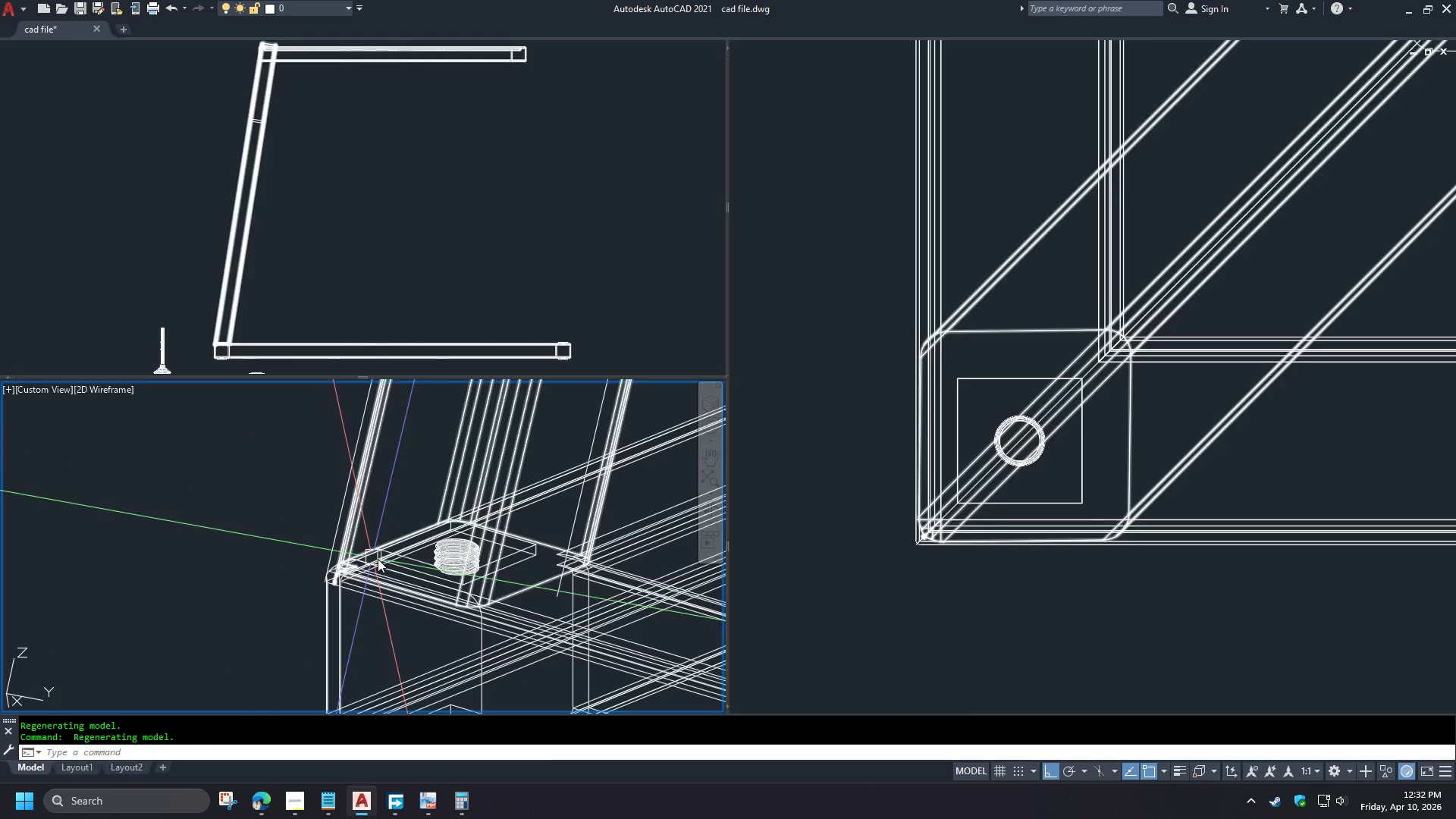 
hold_key(key=ShiftLeft, duration=1.52)
 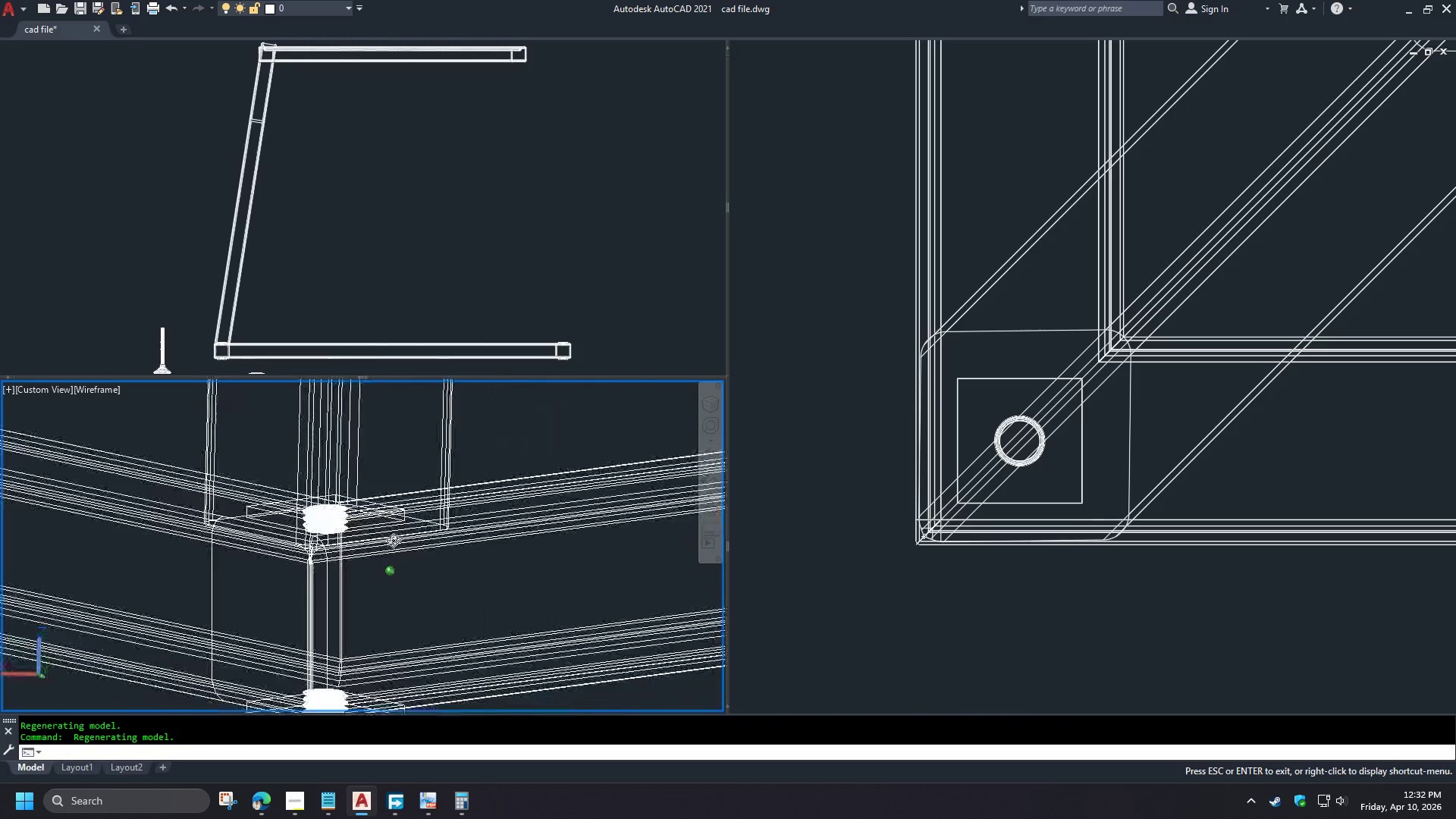 
hold_key(key=ShiftLeft, duration=1.5)
 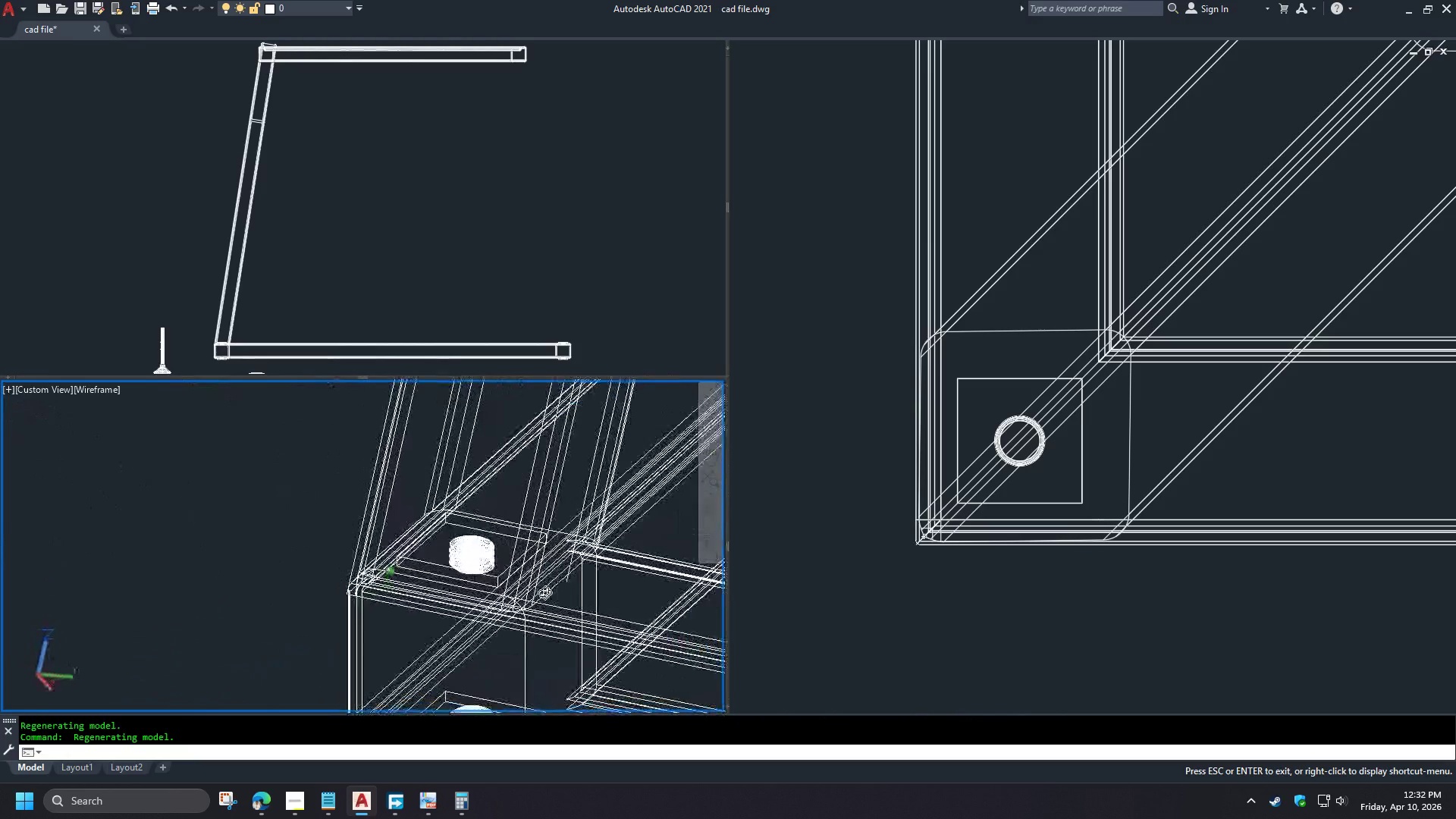 
hold_key(key=ShiftLeft, duration=0.91)
 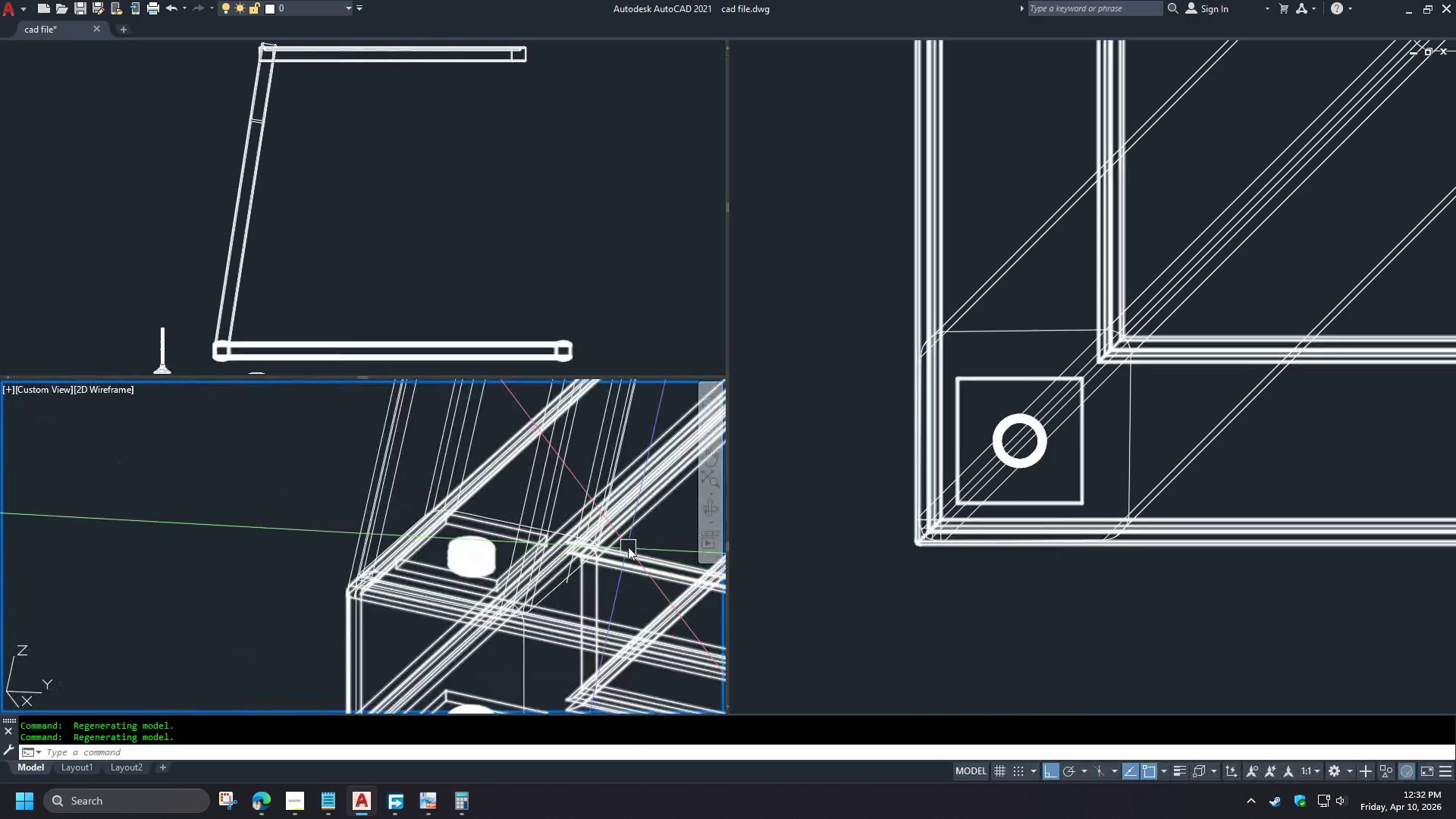 
scroll: coordinate [569, 536], scroll_direction: up, amount: 5.0
 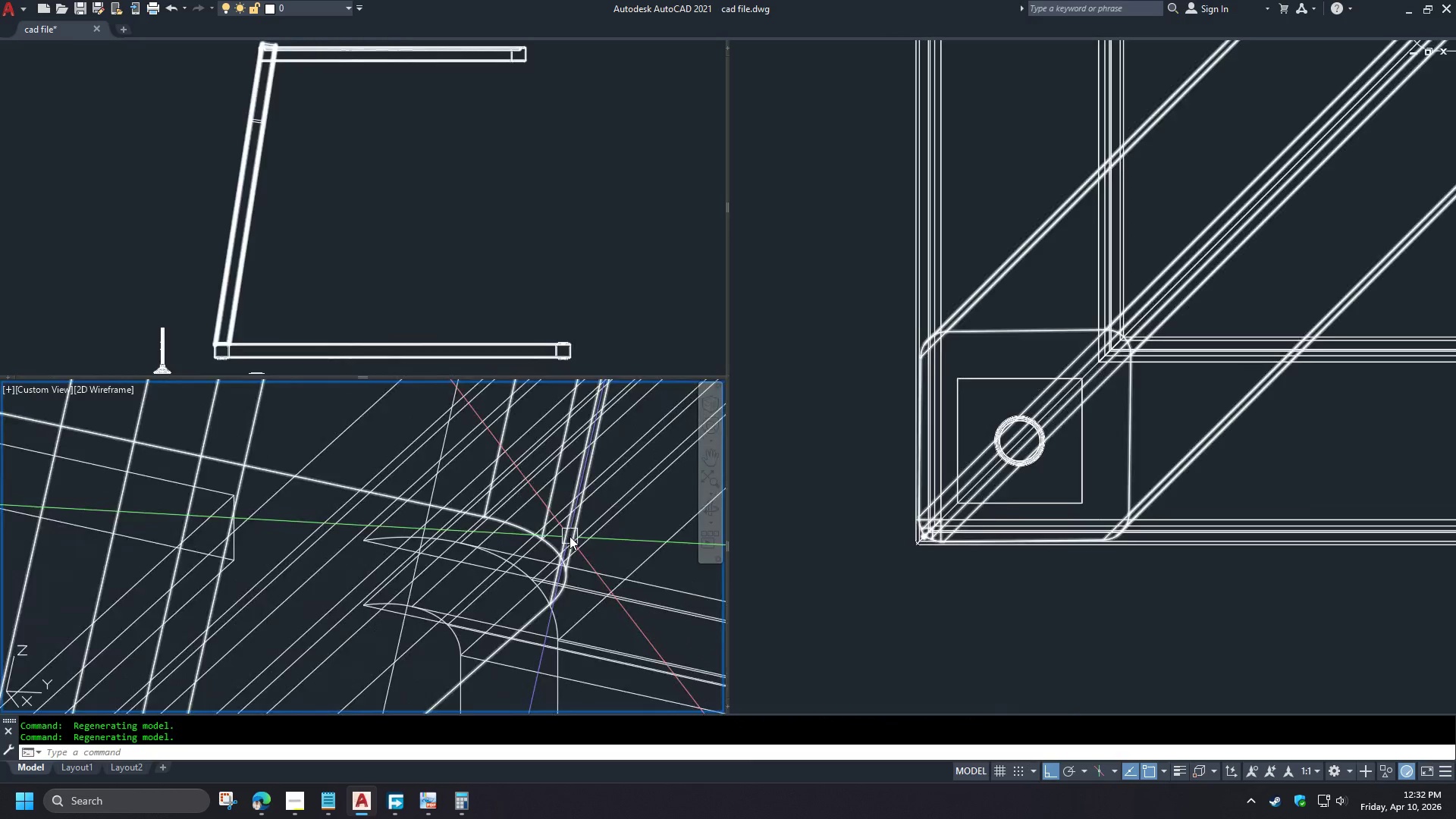 
hold_key(key=ShiftLeft, duration=1.5)
 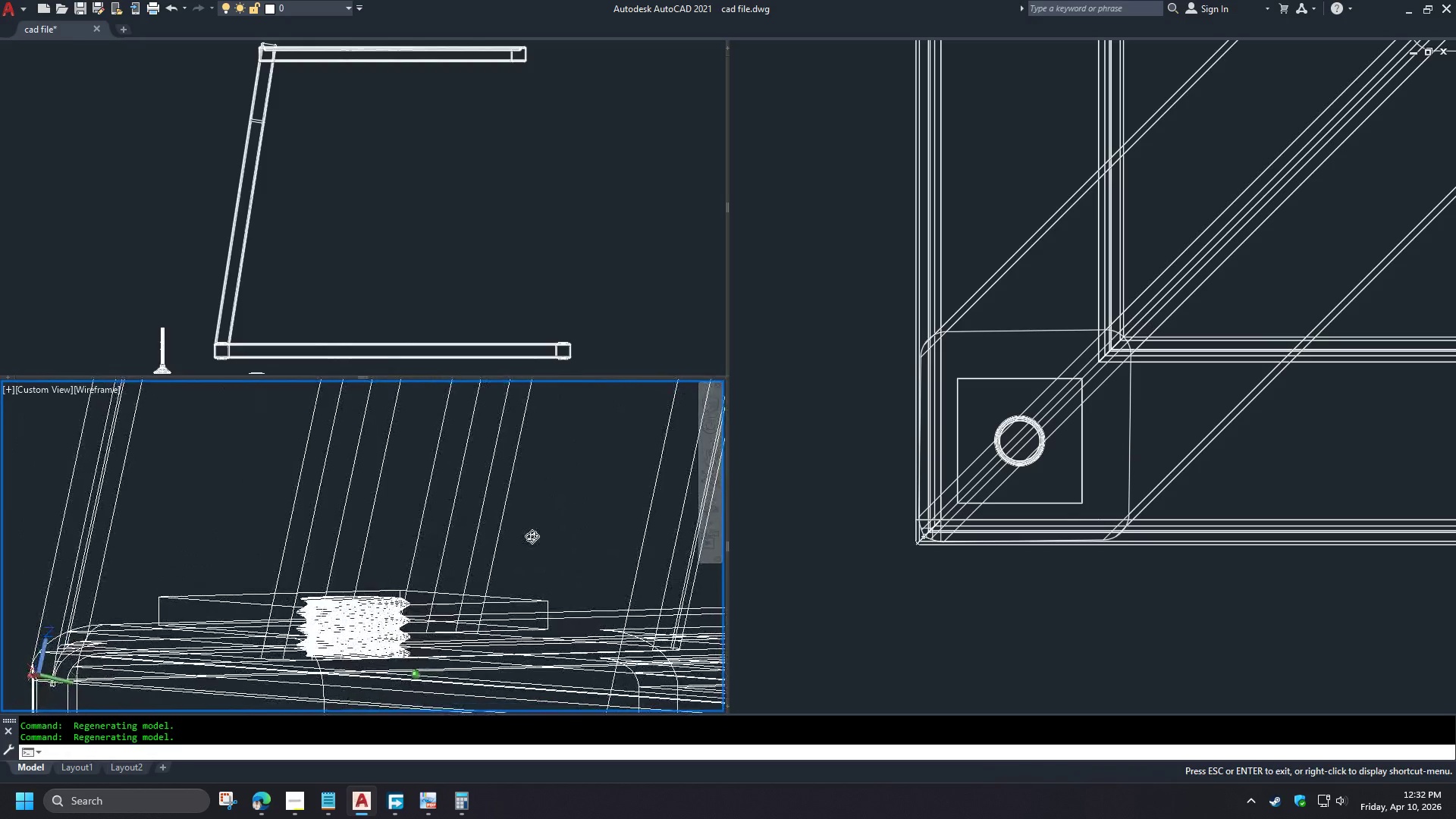 
scroll: coordinate [570, 536], scroll_direction: down, amount: 2.0
 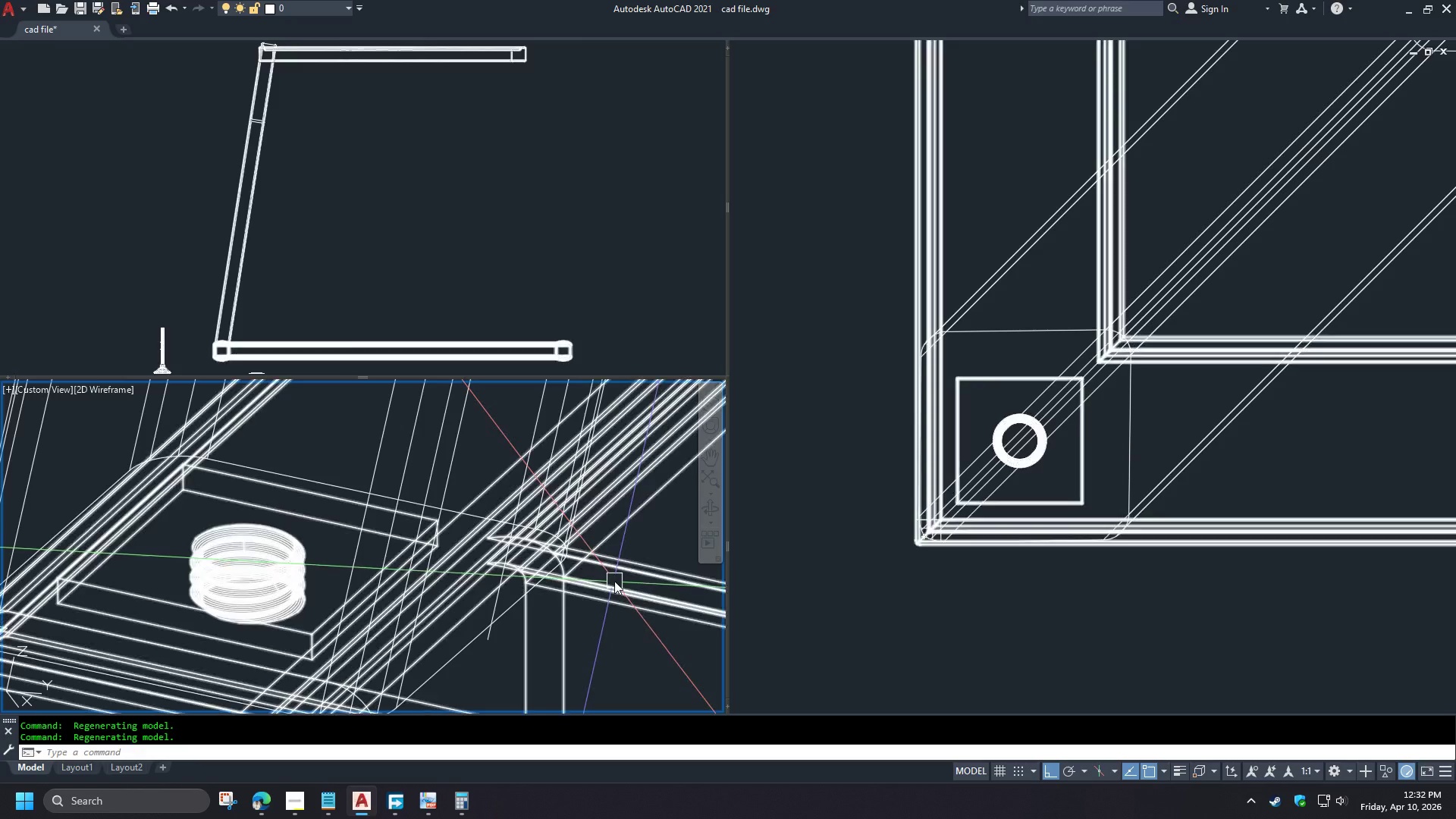 
hold_key(key=ShiftLeft, duration=1.53)
 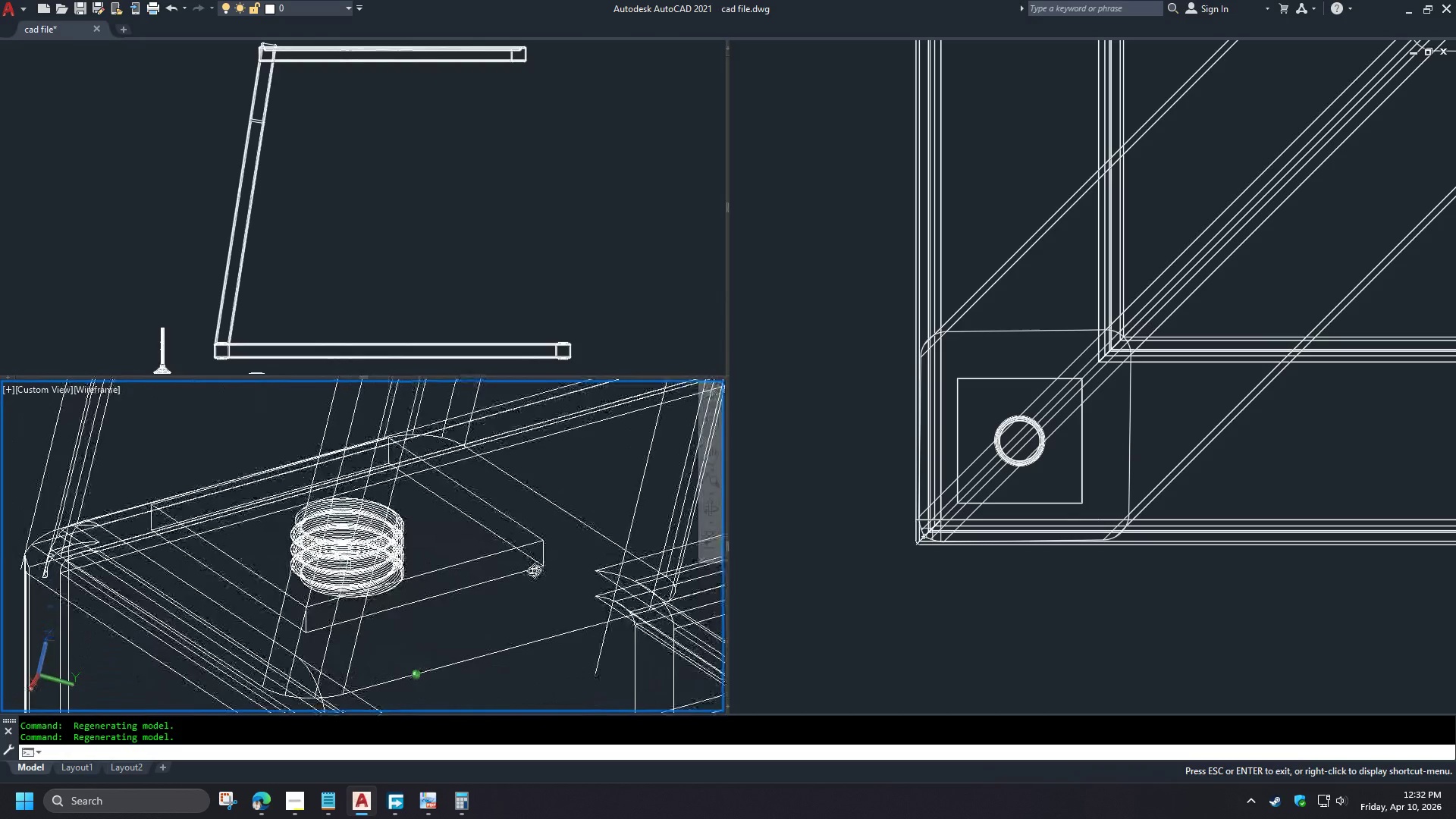 
hold_key(key=ShiftLeft, duration=0.89)
 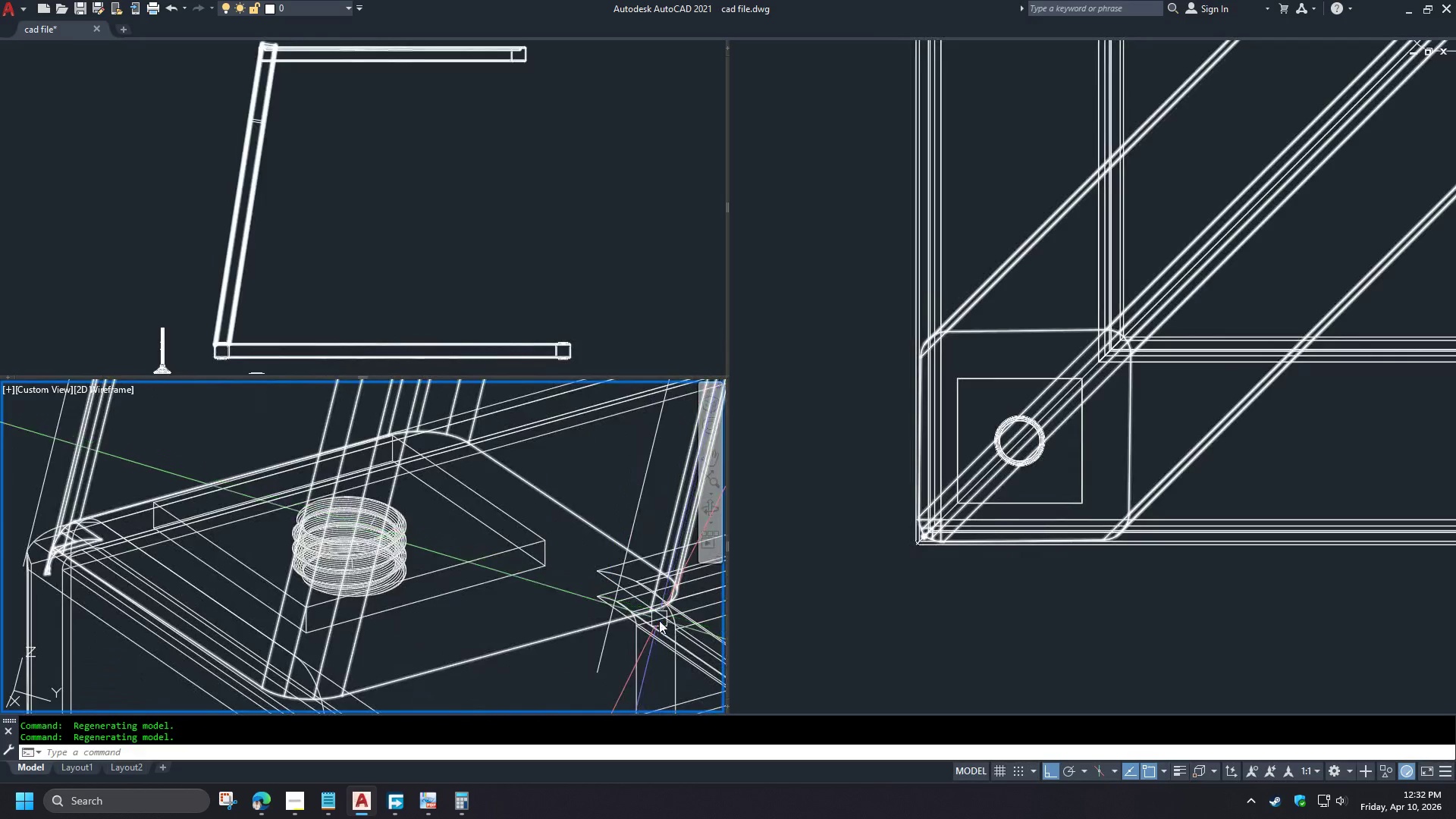 
hold_key(key=ShiftLeft, duration=1.5)
 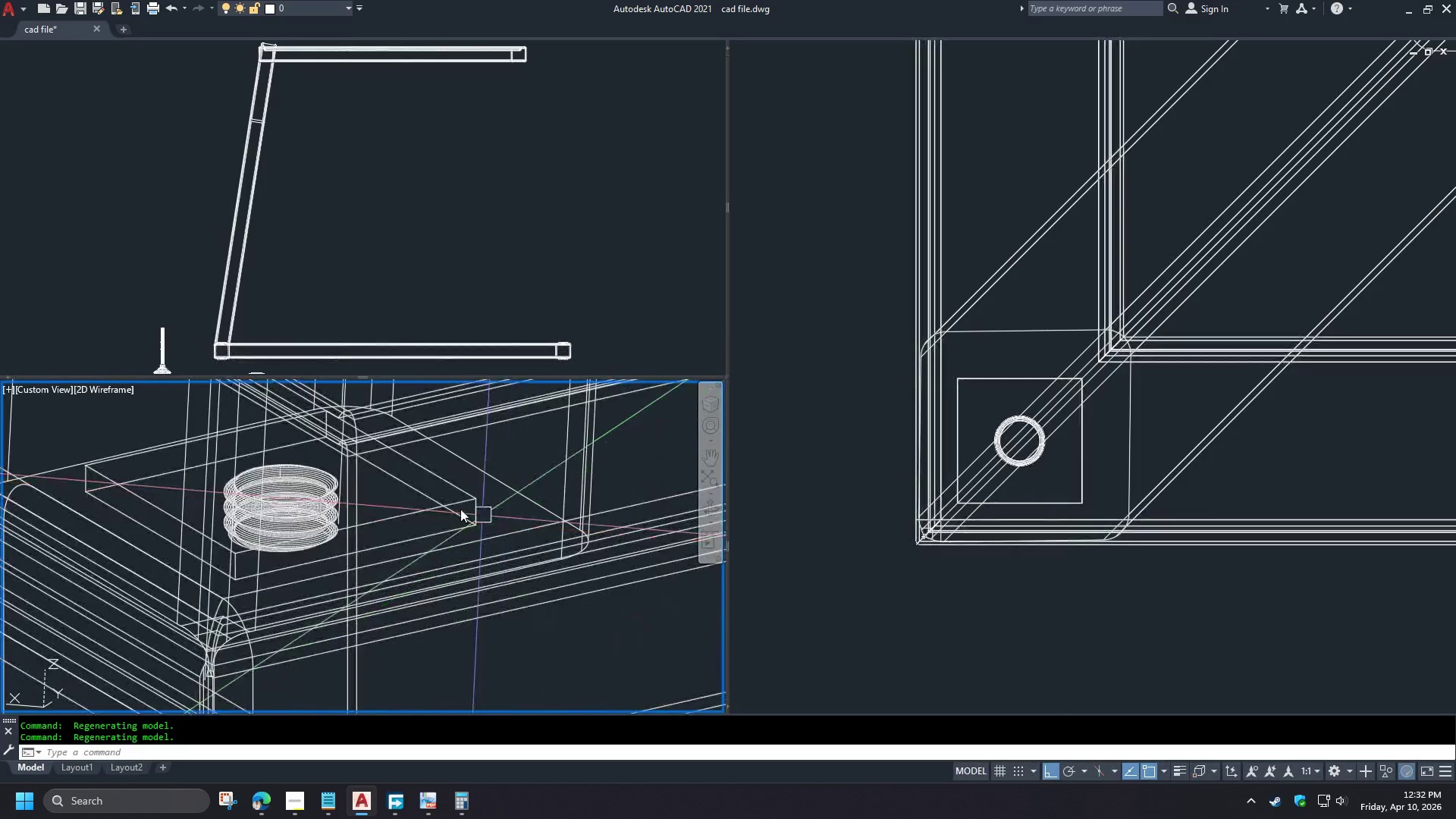 
hold_key(key=ShiftLeft, duration=0.39)
 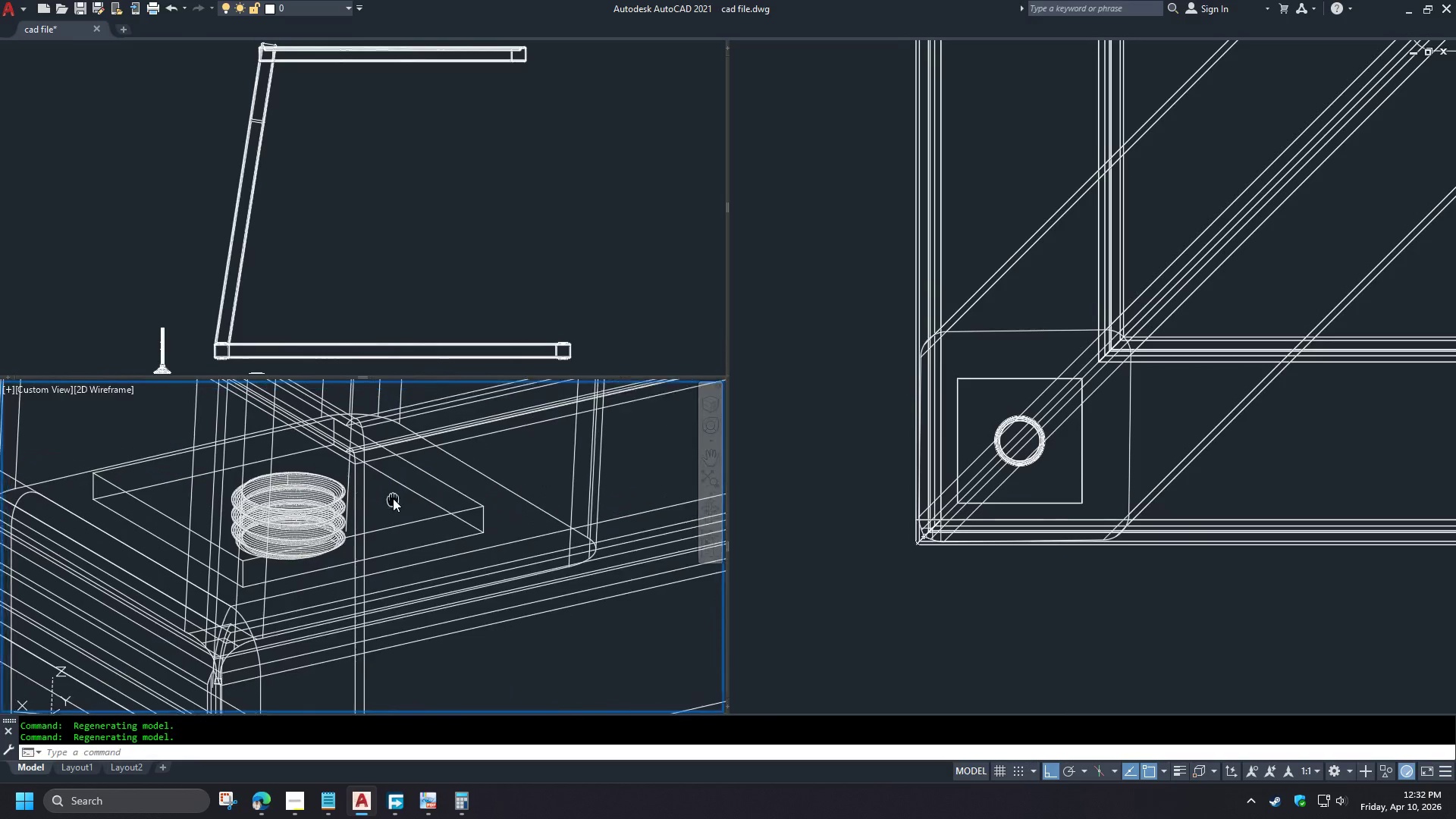 
hold_key(key=ShiftLeft, duration=1.51)
 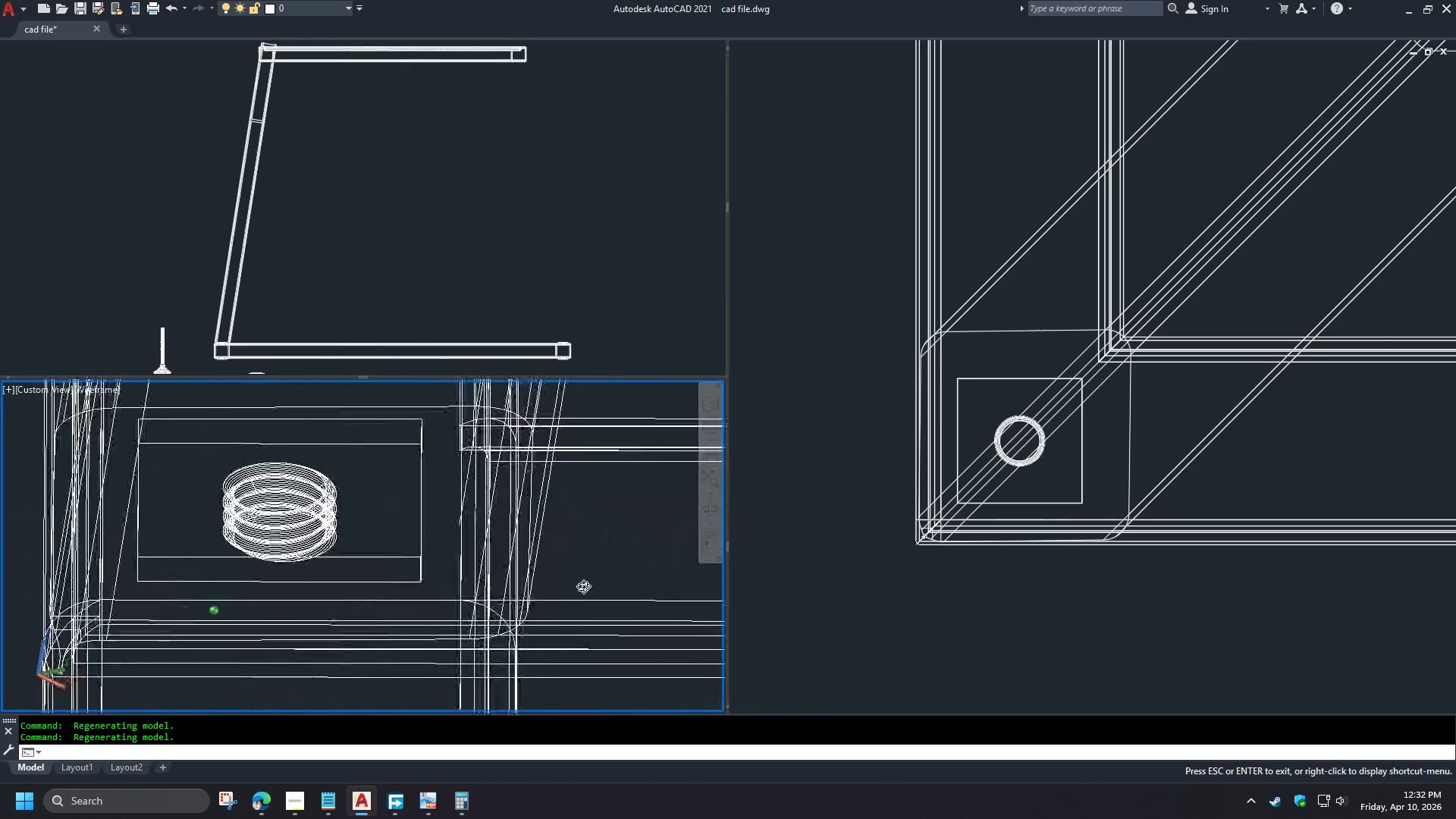 
hold_key(key=ShiftLeft, duration=1.52)
 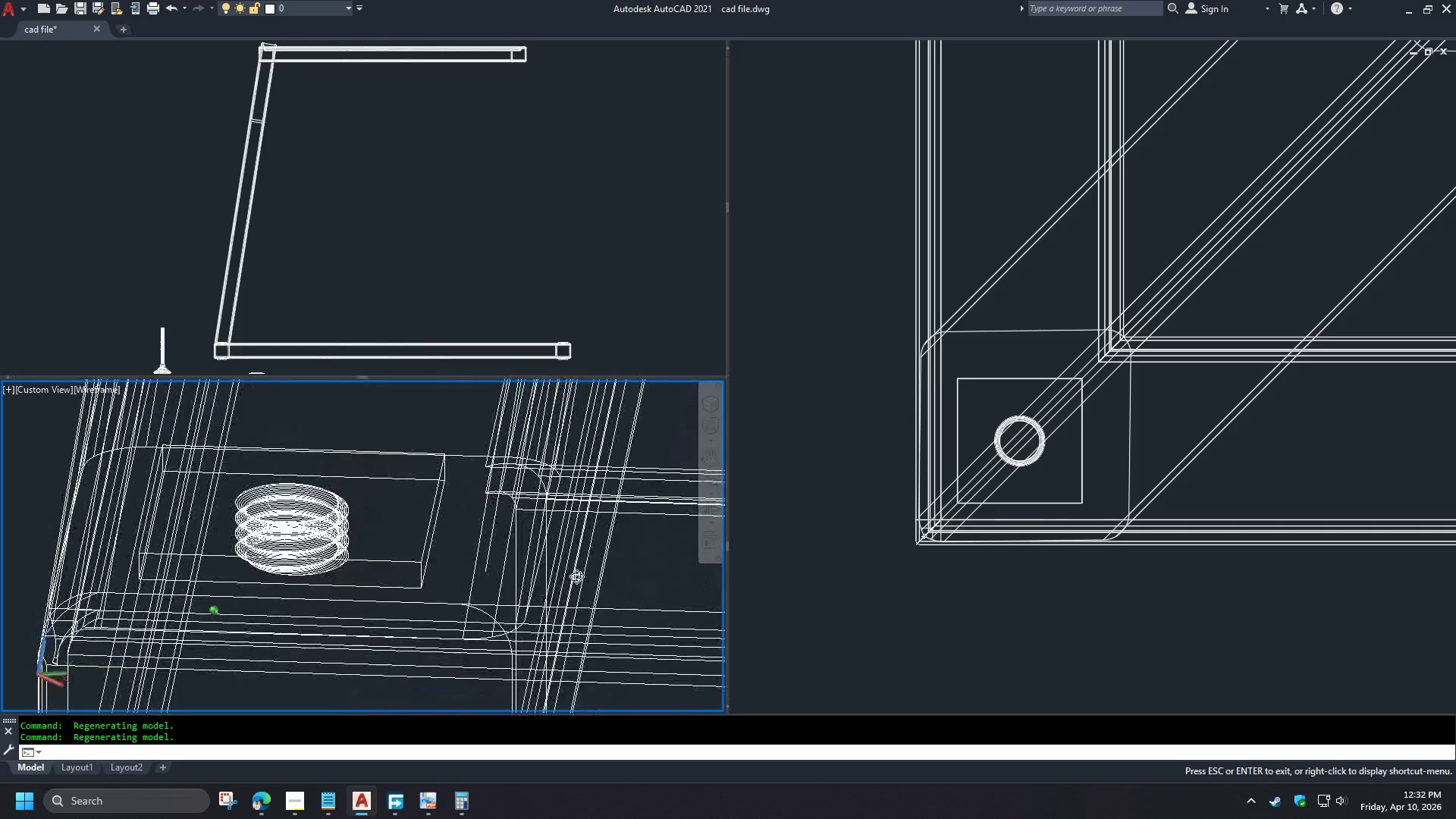 
hold_key(key=ShiftLeft, duration=1.52)
 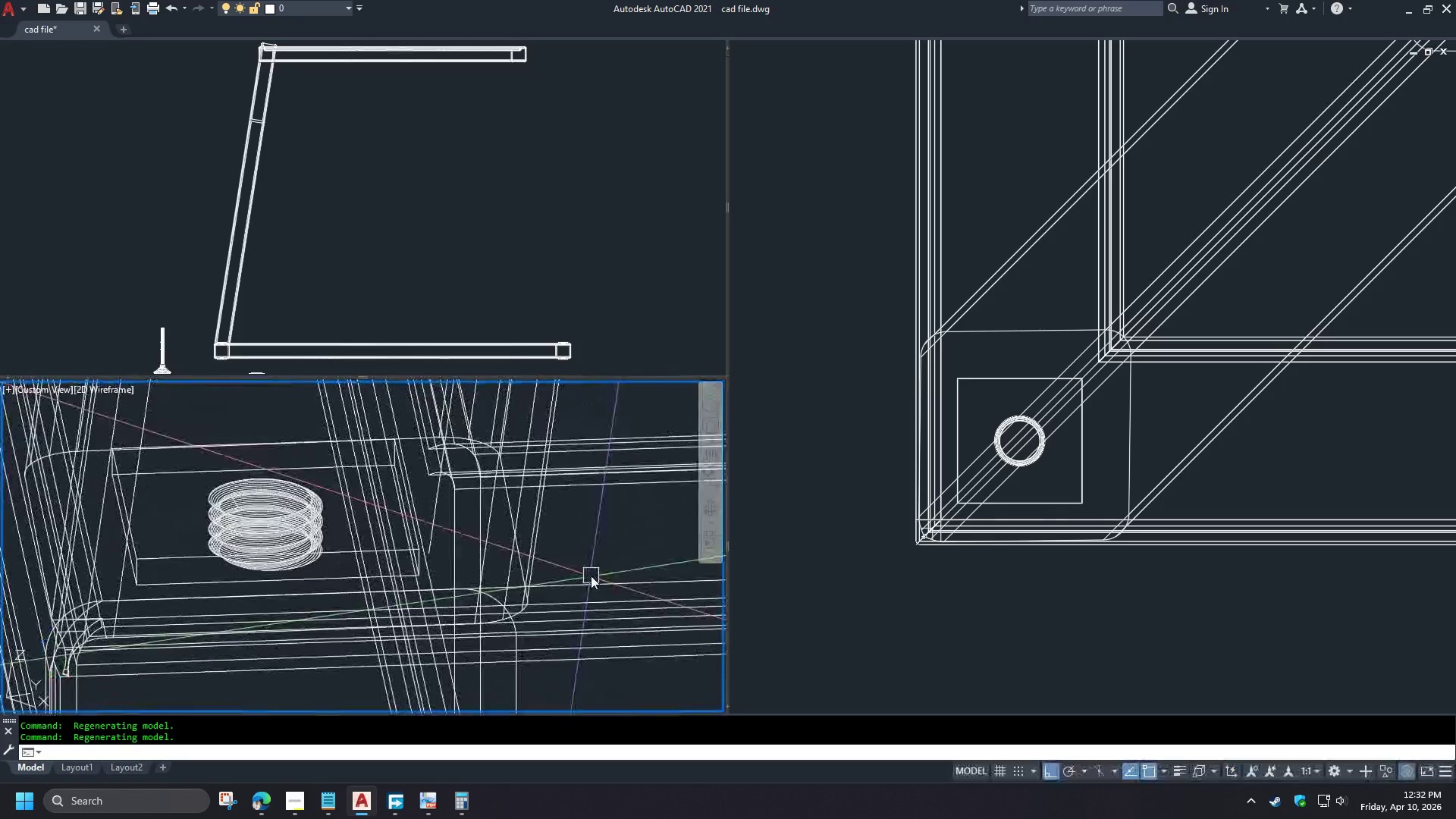 
key(Shift+ShiftLeft)
 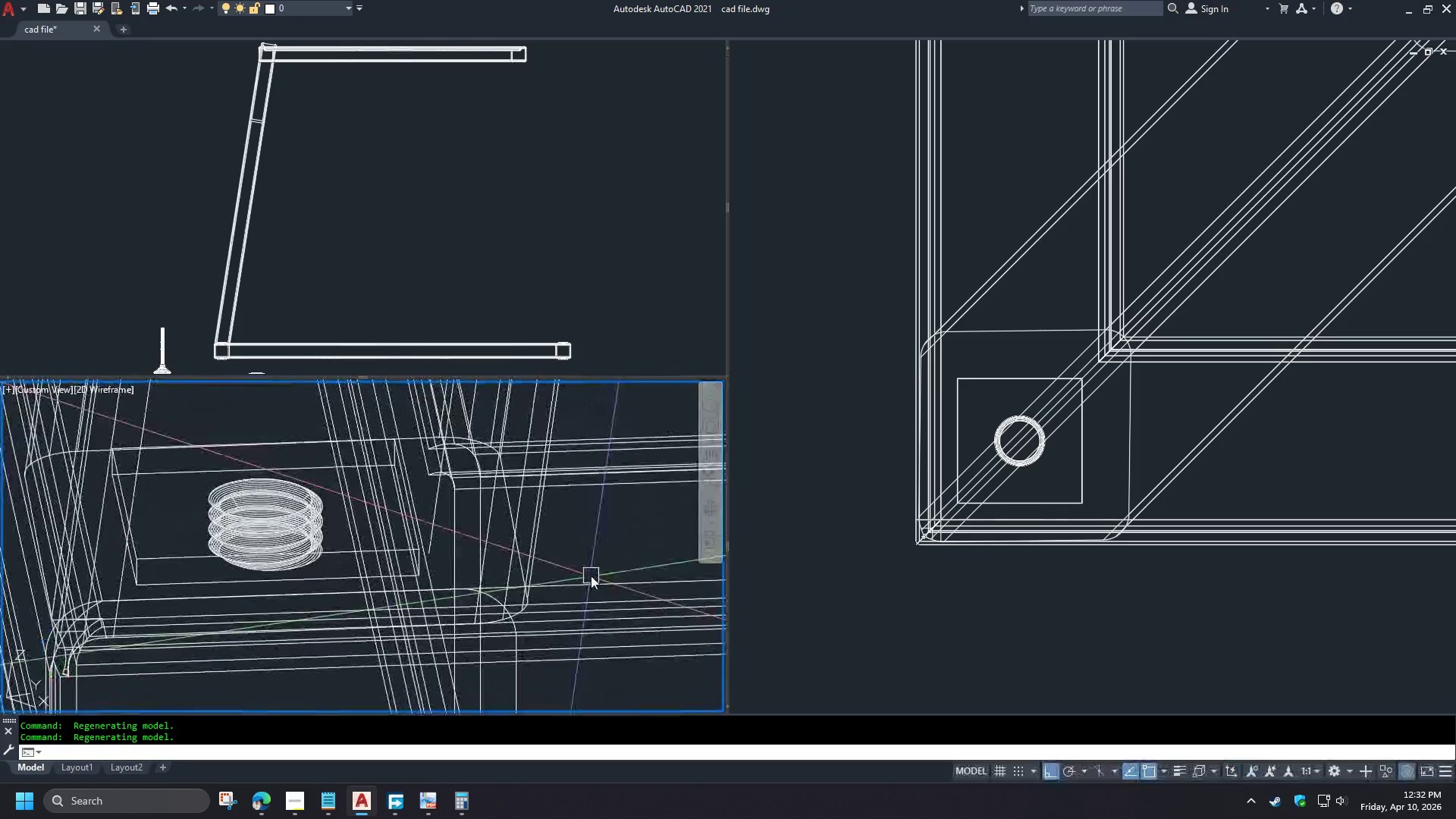 
key(Shift+ShiftLeft)
 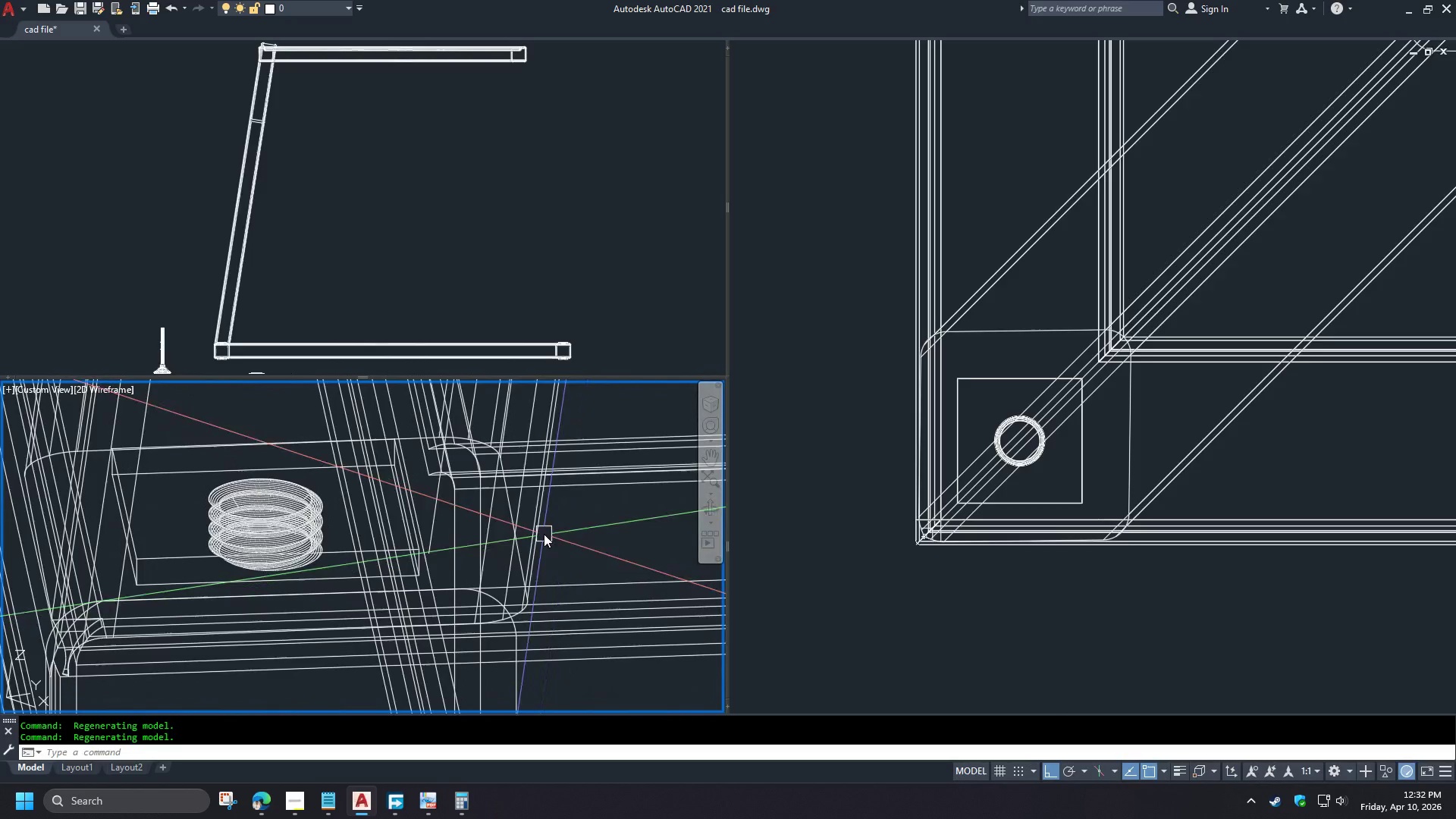 
hold_key(key=ShiftLeft, duration=1.19)
 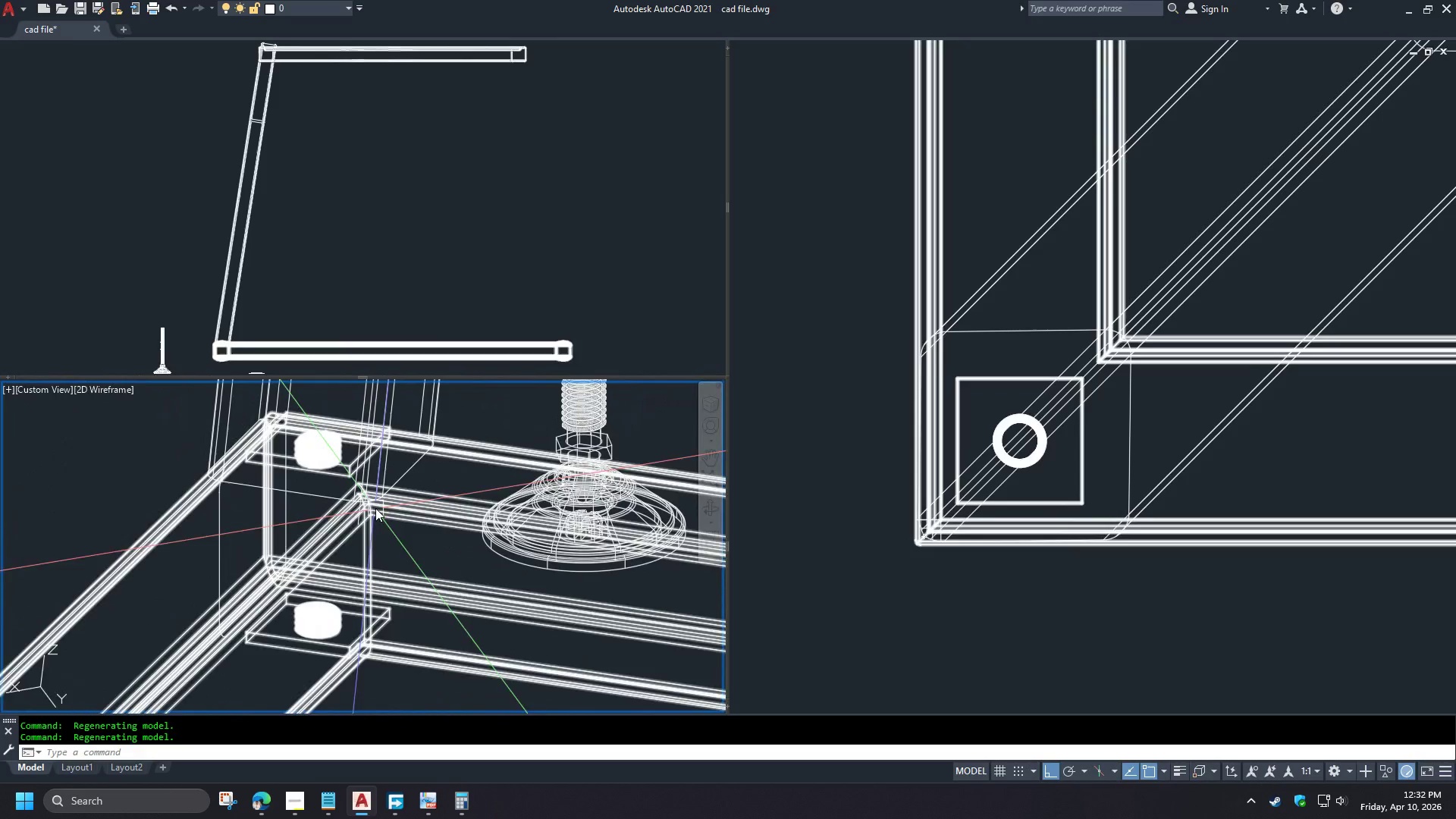 
scroll: coordinate [469, 542], scroll_direction: down, amount: 2.0
 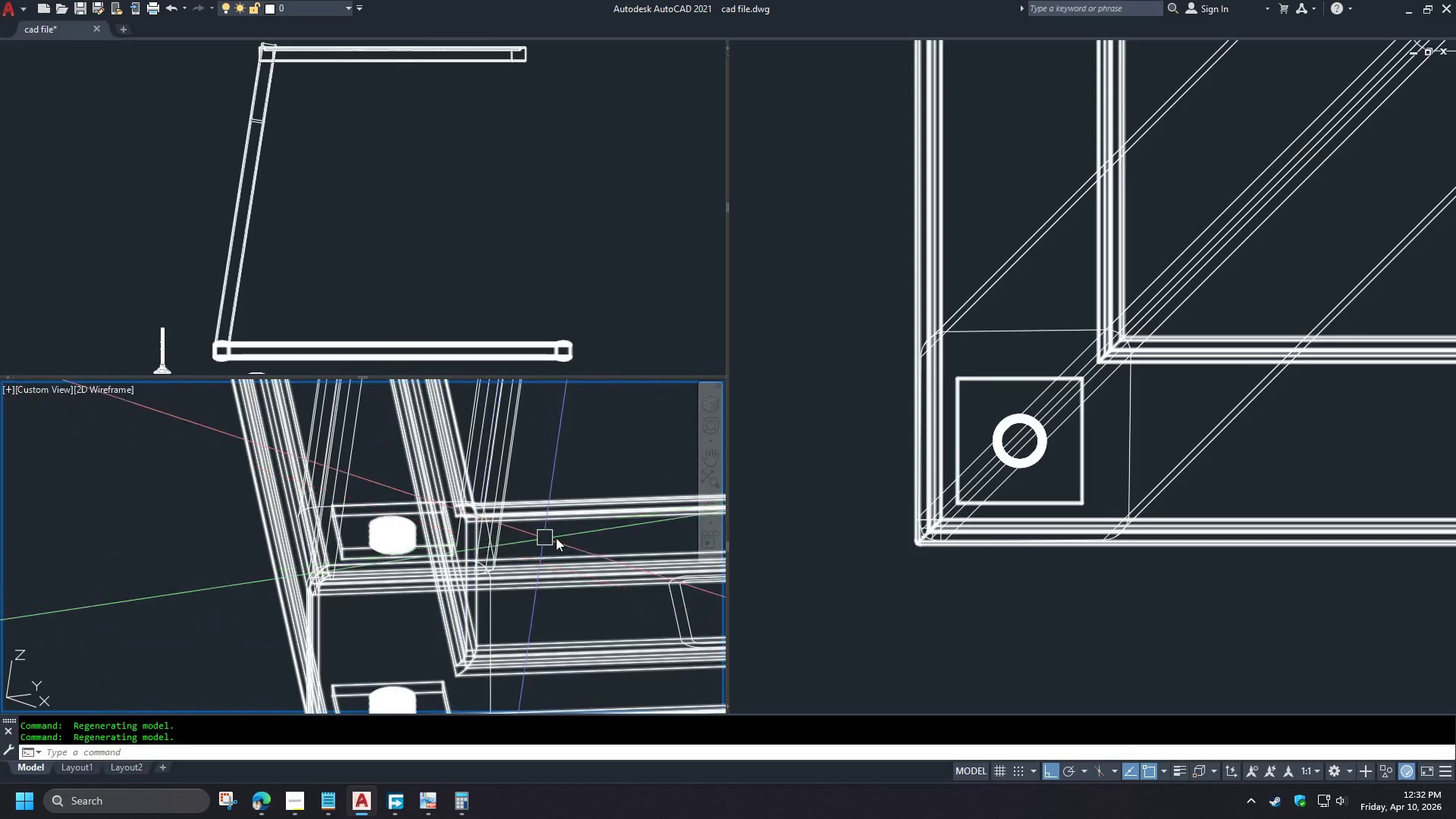 
hold_key(key=ShiftLeft, duration=2.45)
scroll: coordinate [366, 525], scroll_direction: up, amount: 4.0
 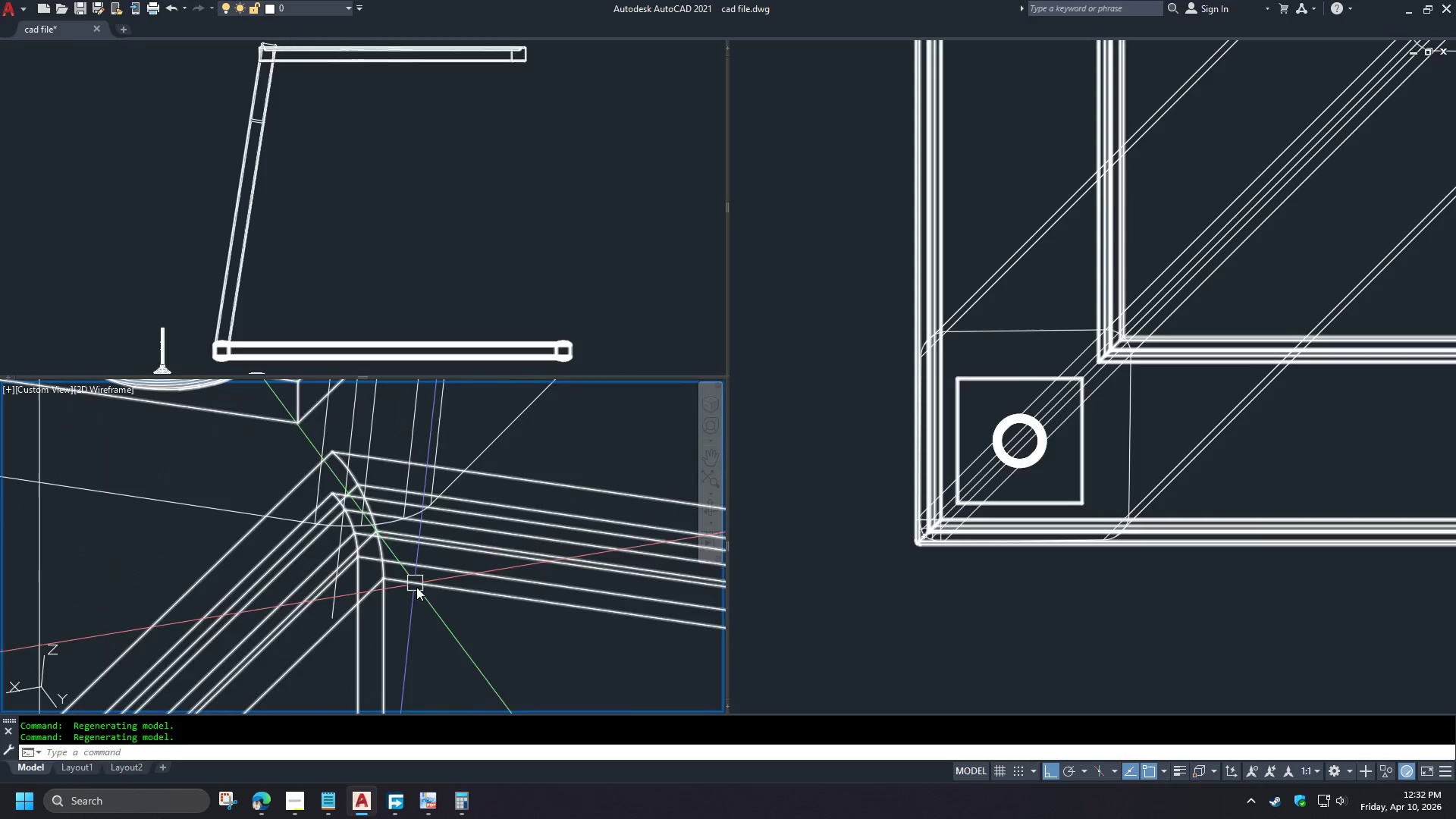 
hold_key(key=ShiftLeft, duration=1.03)
 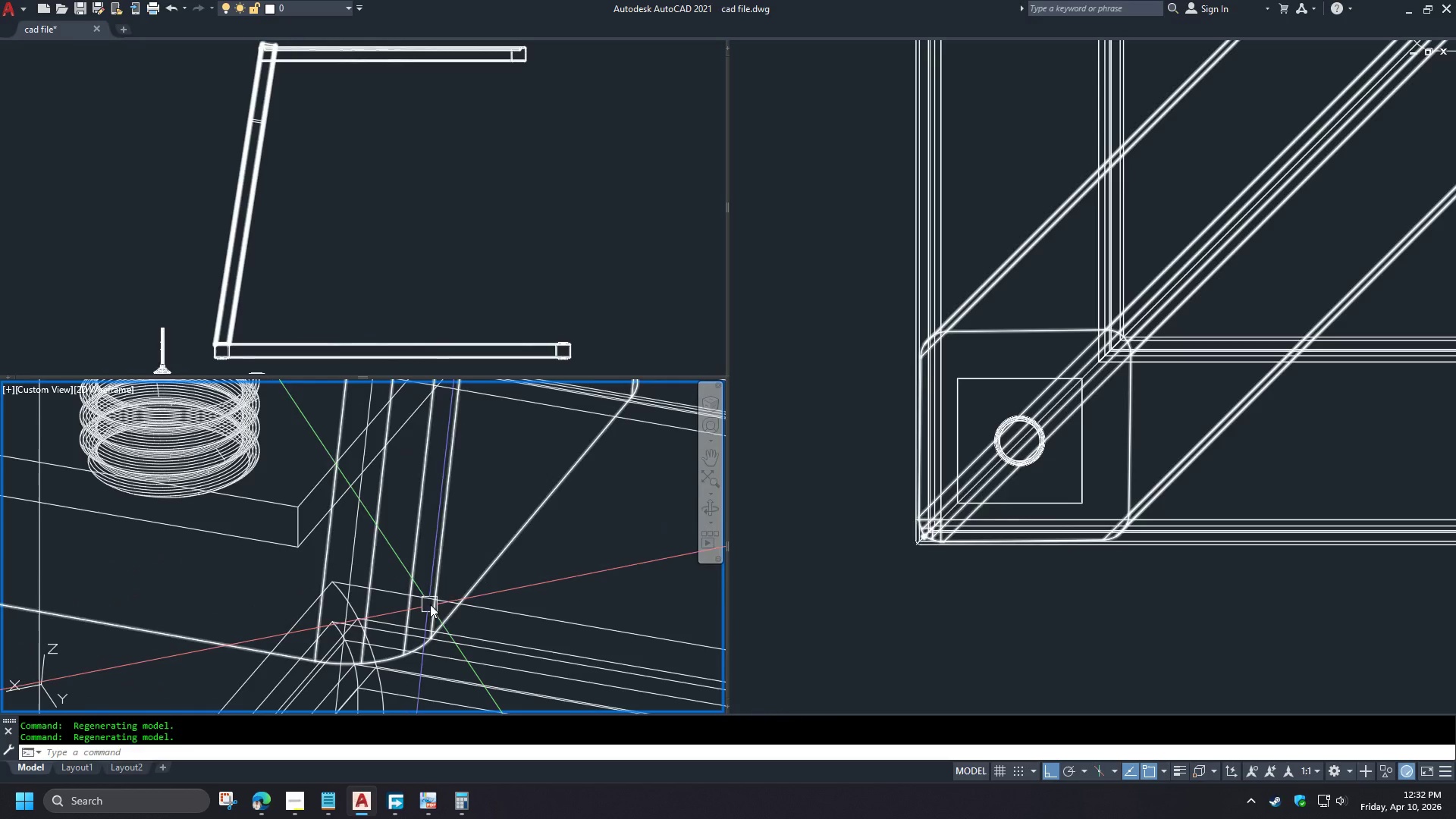 
type(vs )
 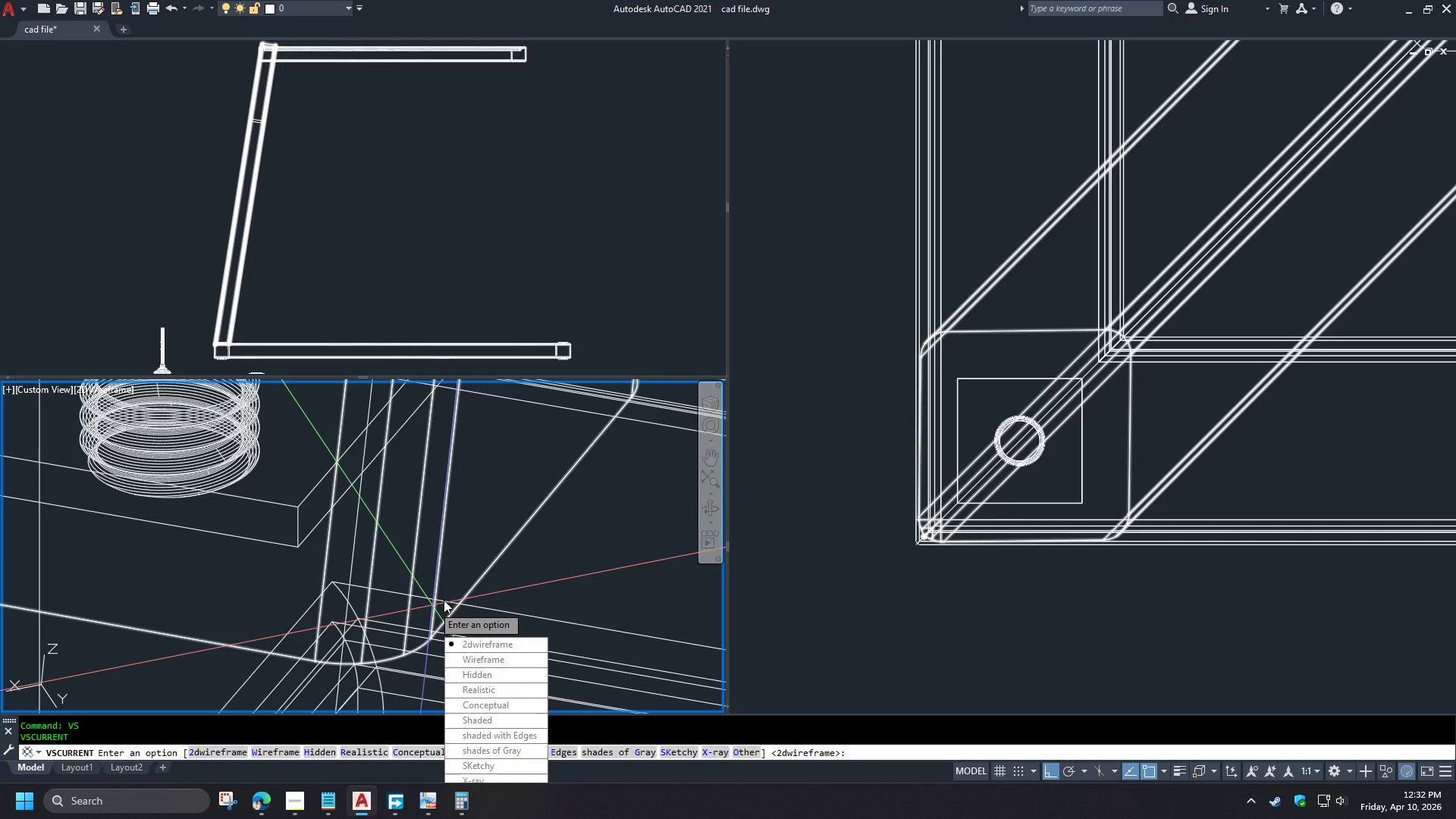 
key(S)
 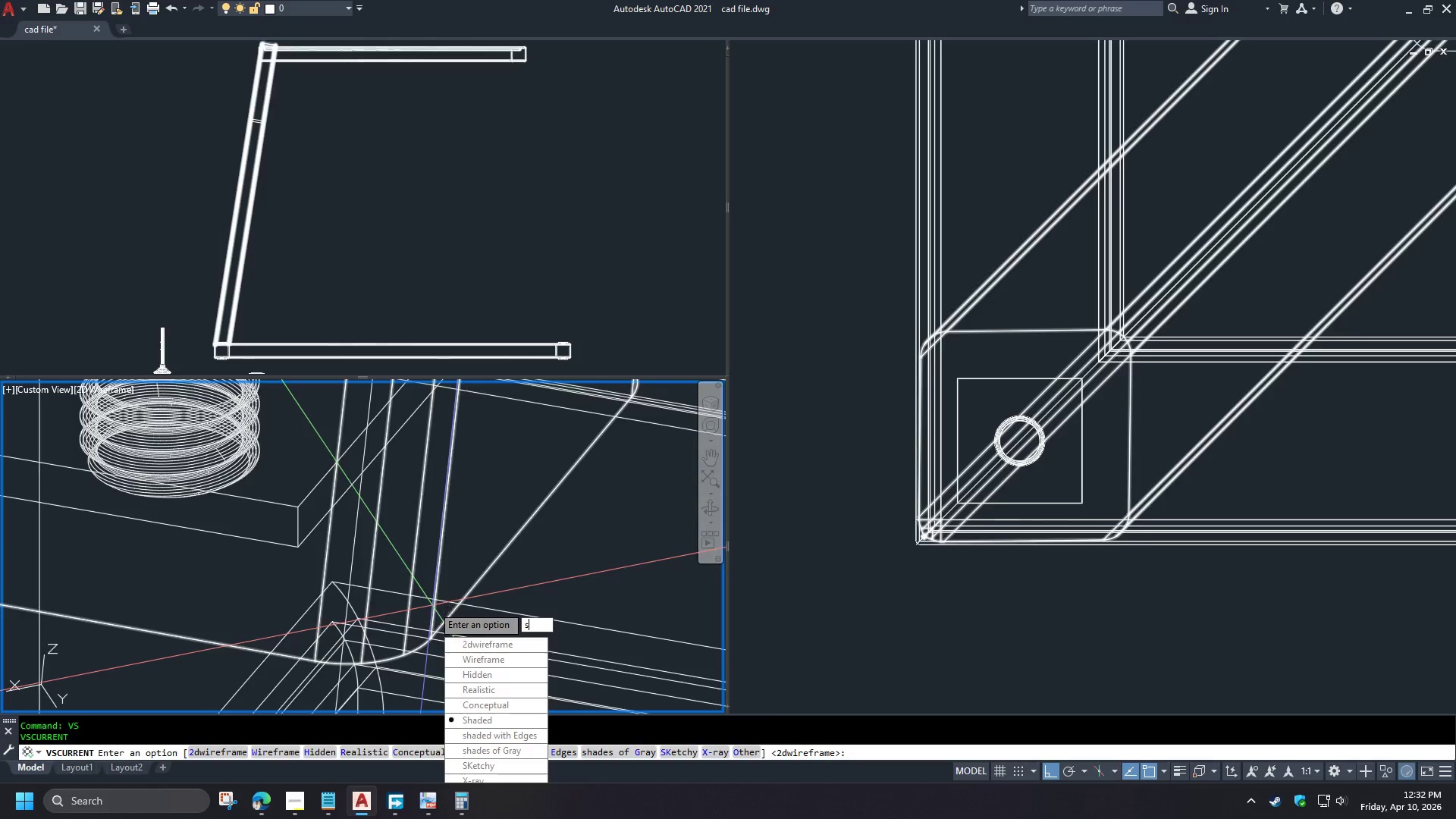 
key(Space)
 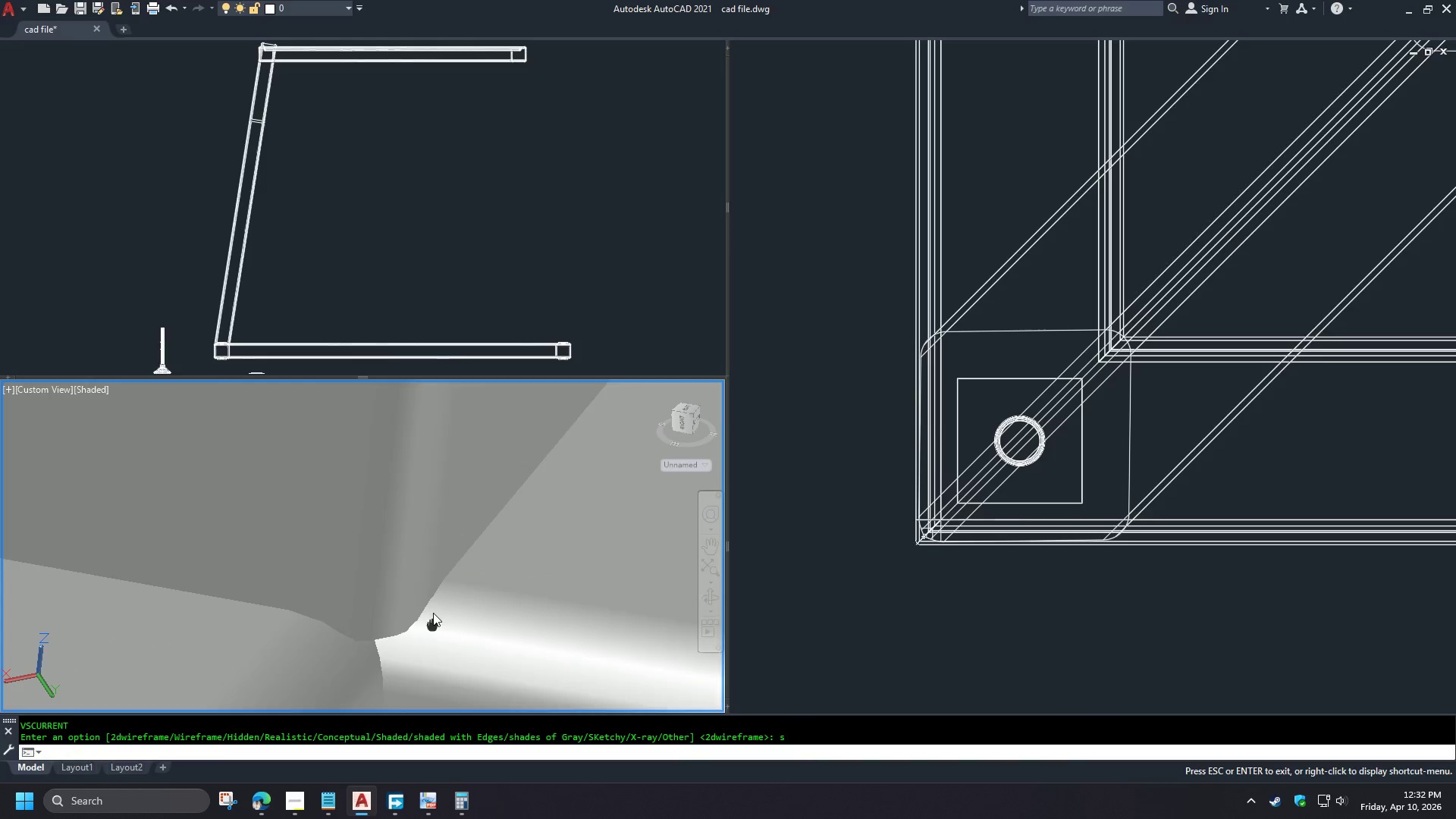 
hold_key(key=ShiftLeft, duration=1.08)
 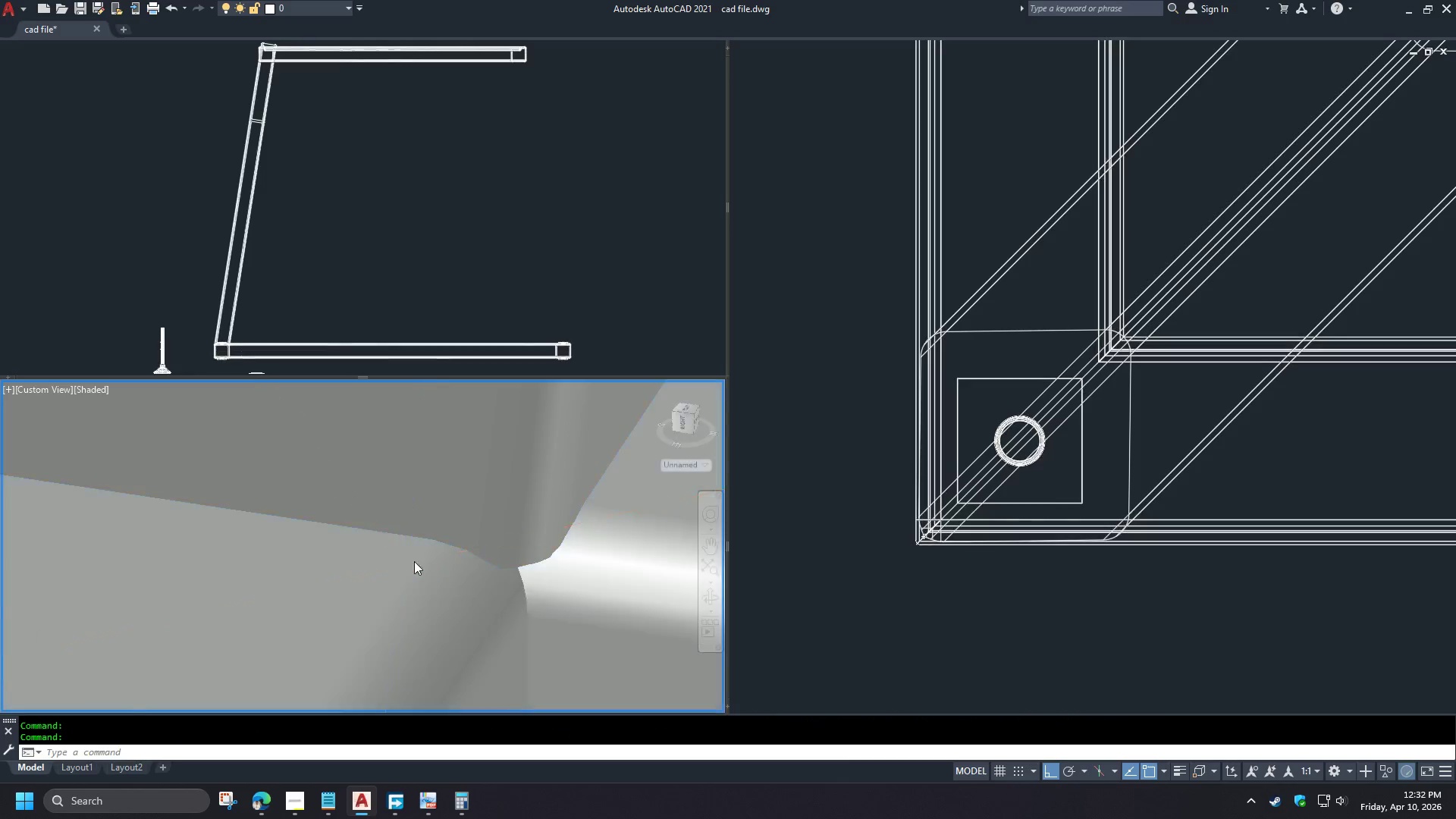 
scroll: coordinate [413, 561], scroll_direction: down, amount: 1.0
 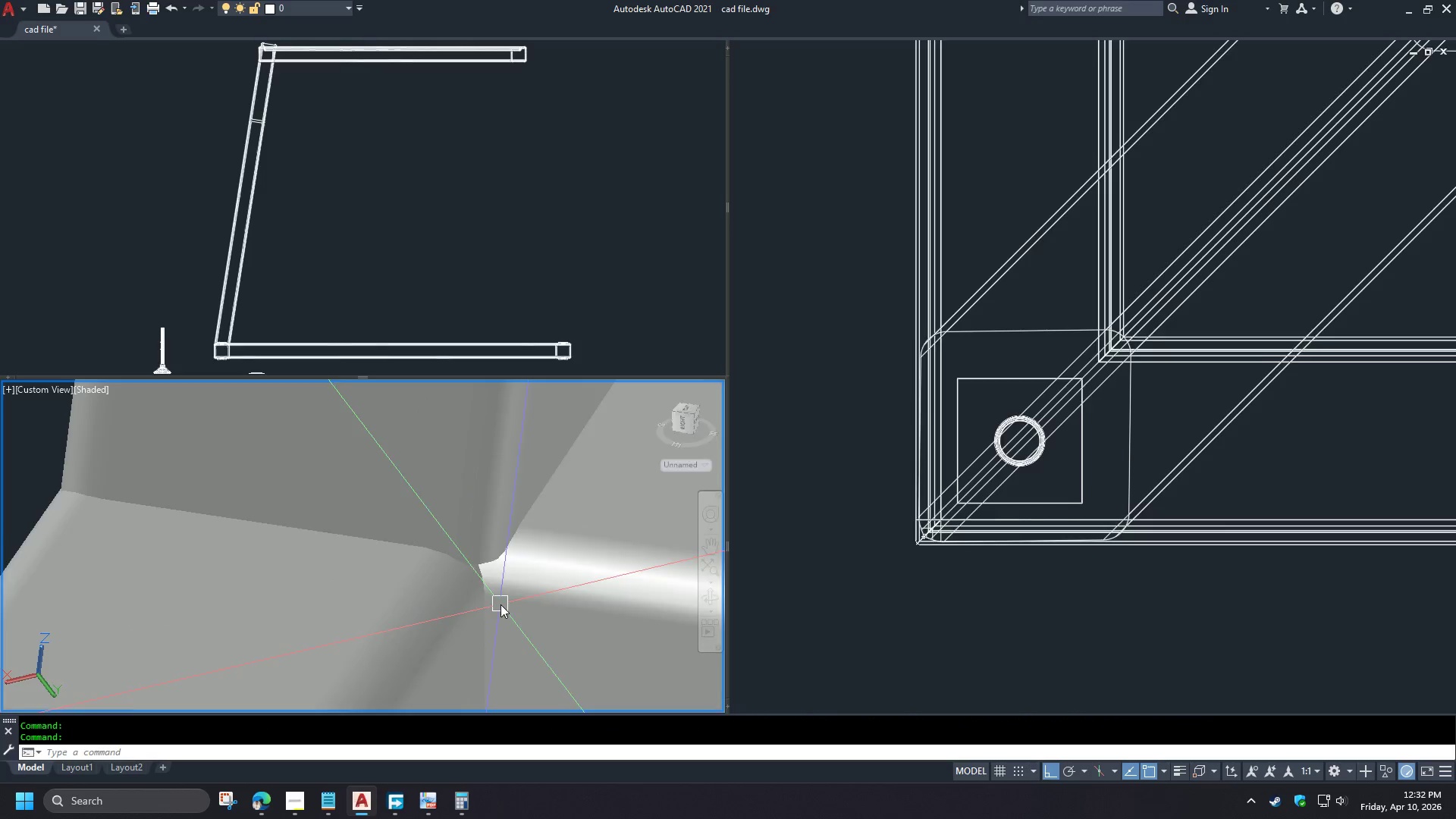 
hold_key(key=ShiftLeft, duration=0.98)
 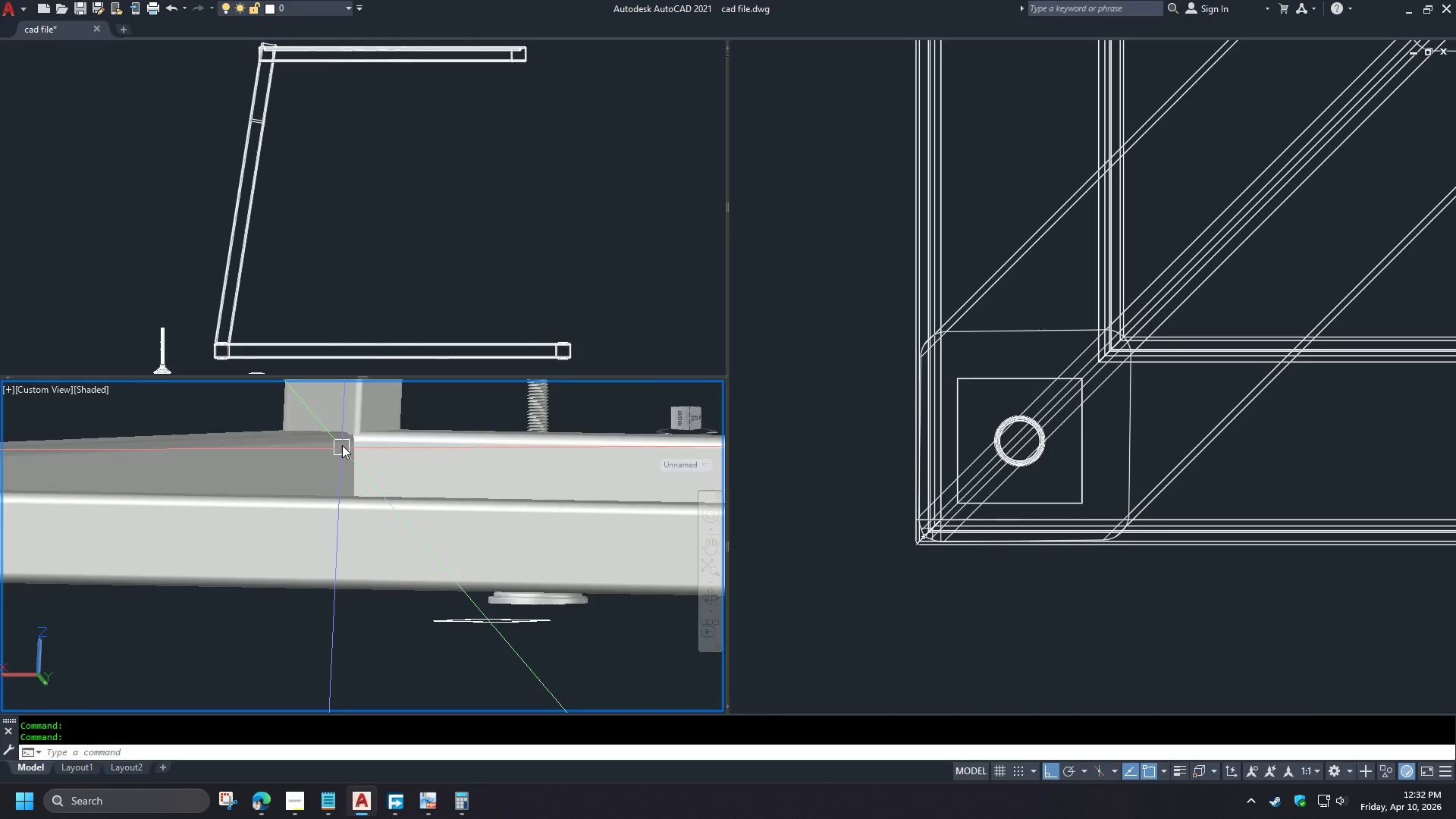 
scroll: coordinate [418, 557], scroll_direction: down, amount: 3.0
 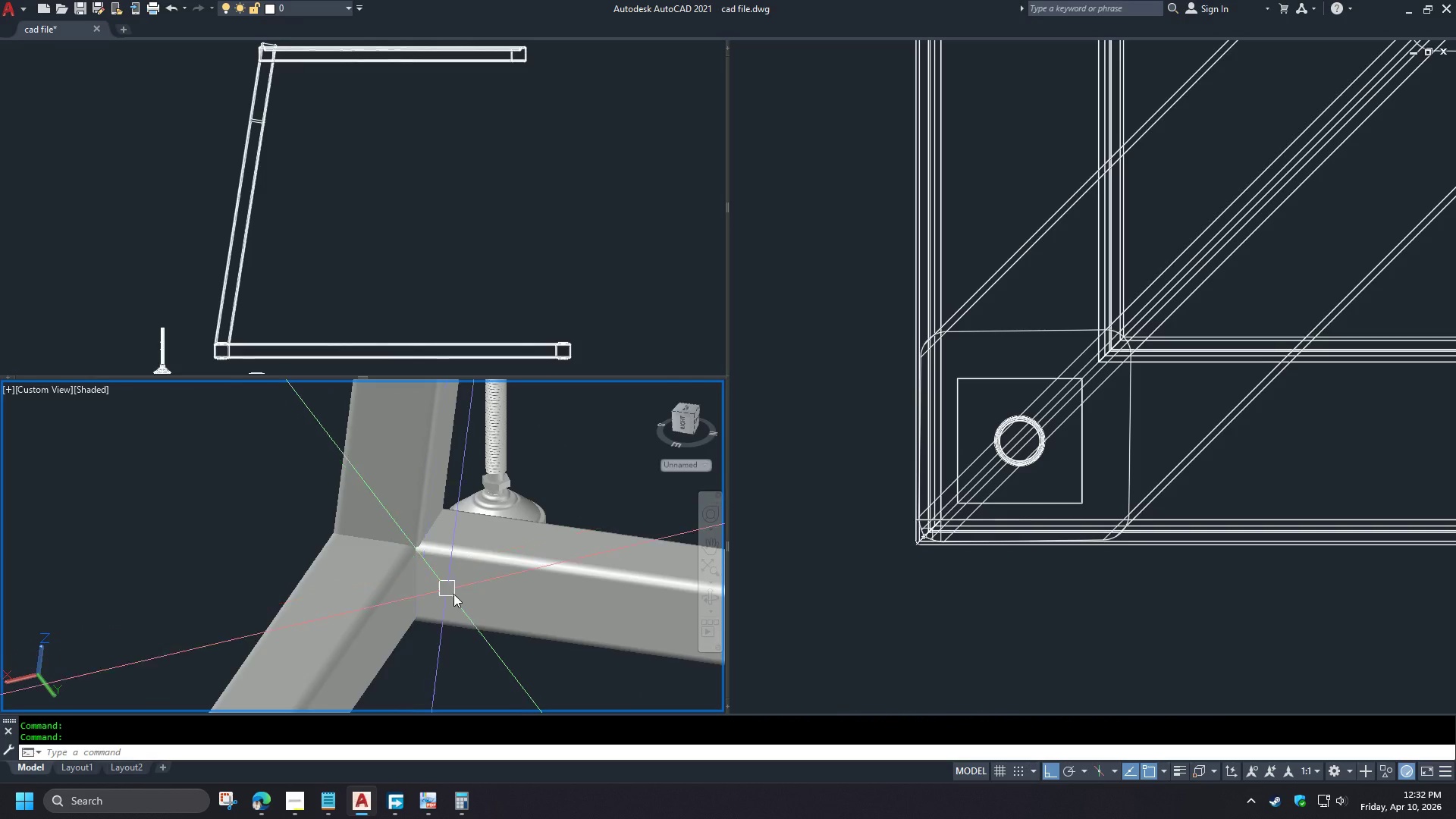 
scroll: coordinate [420, 441], scroll_direction: up, amount: 9.0
 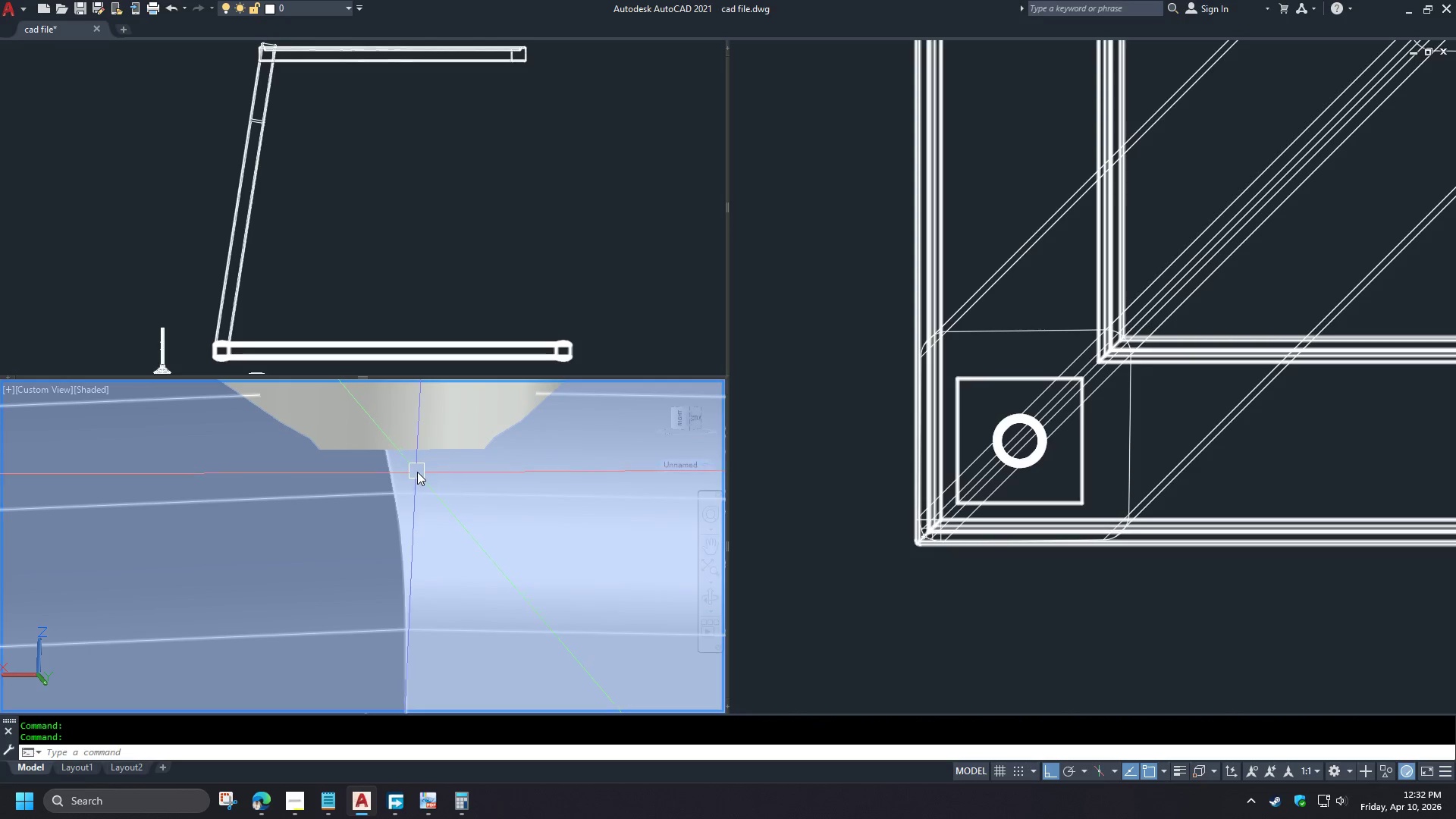 
scroll: coordinate [424, 489], scroll_direction: down, amount: 4.0
 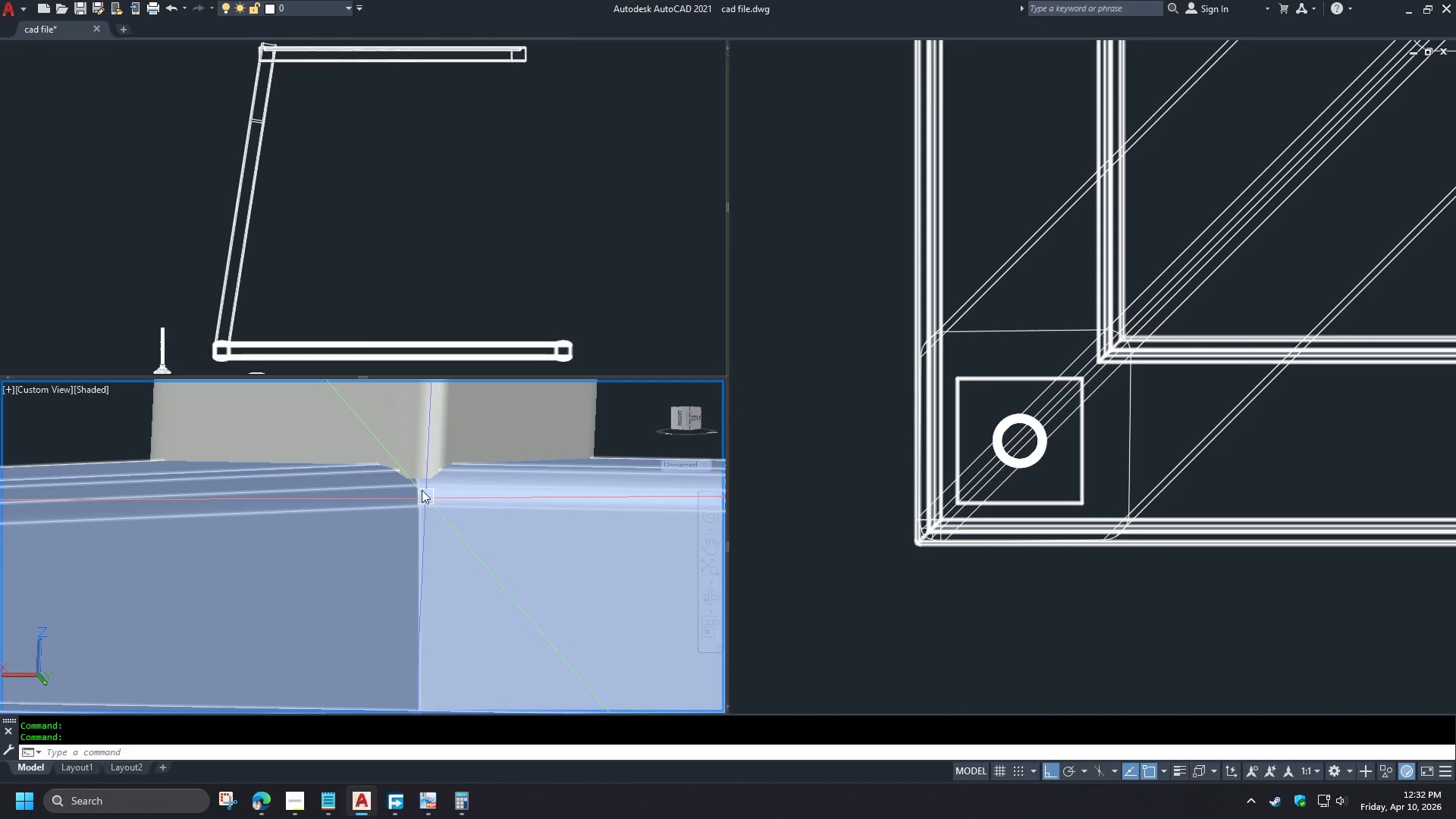 
scroll: coordinate [412, 472], scroll_direction: up, amount: 4.0
 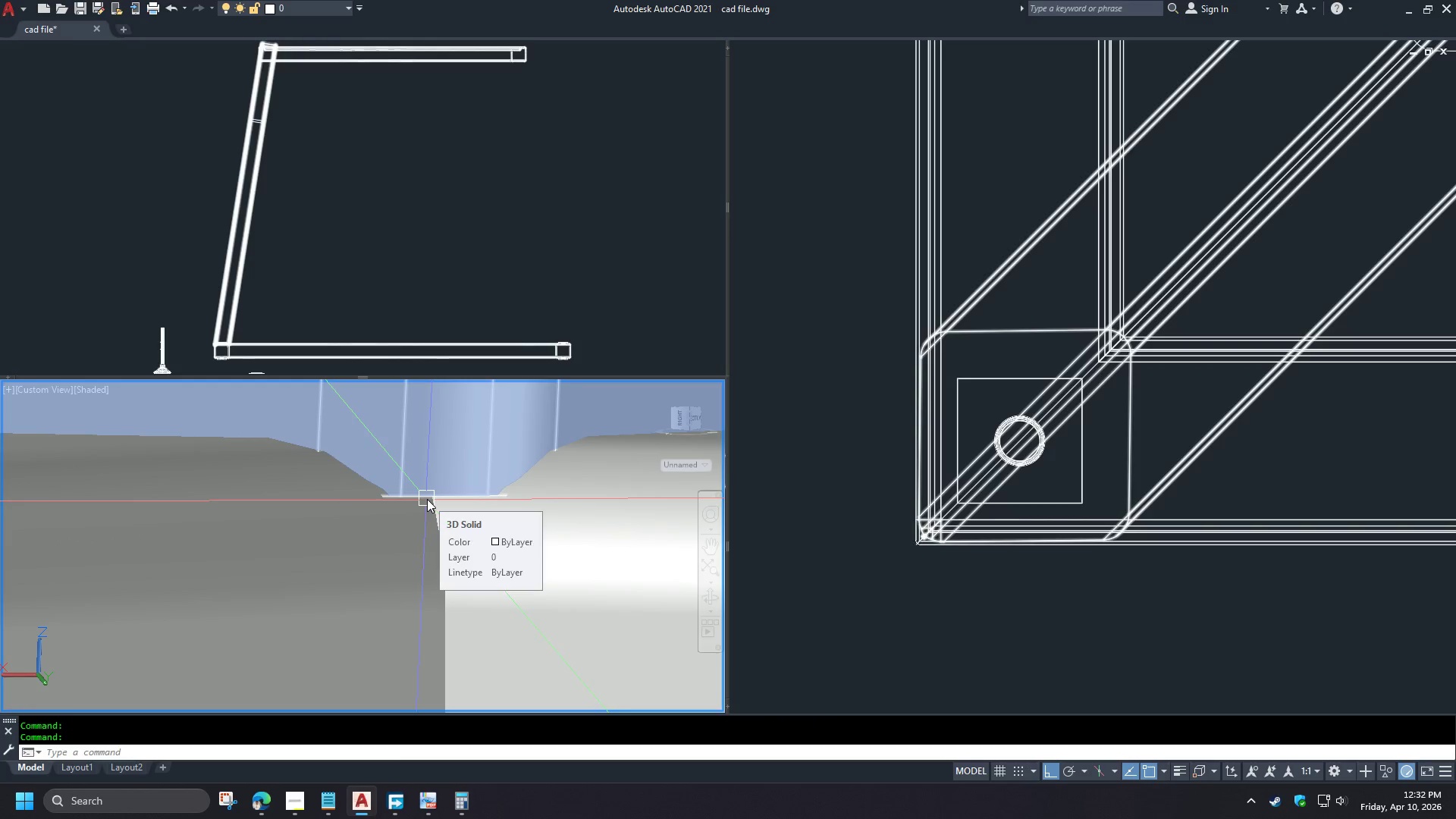 
scroll: coordinate [446, 516], scroll_direction: down, amount: 2.0
 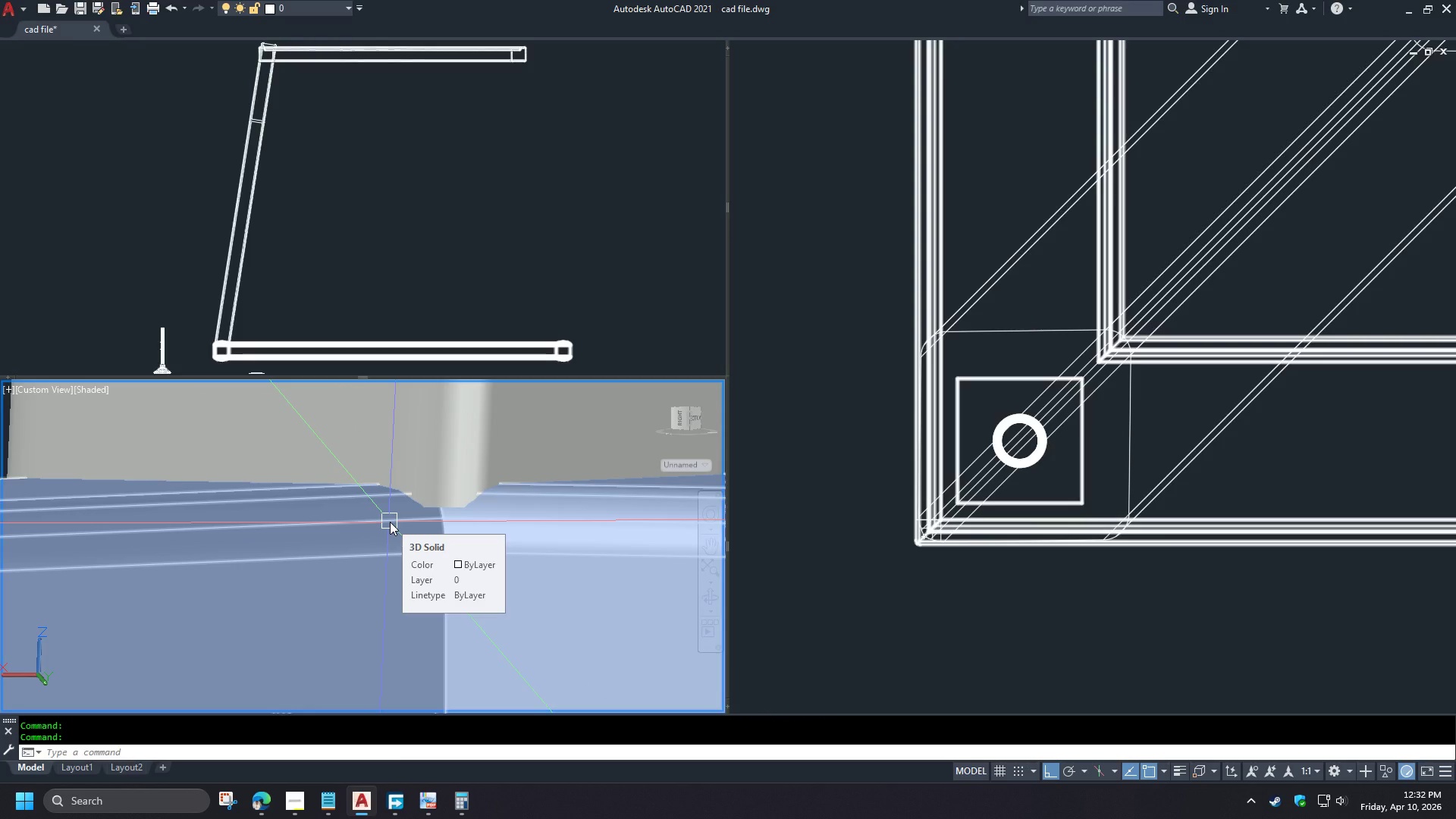 
hold_key(key=ShiftLeft, duration=0.56)
 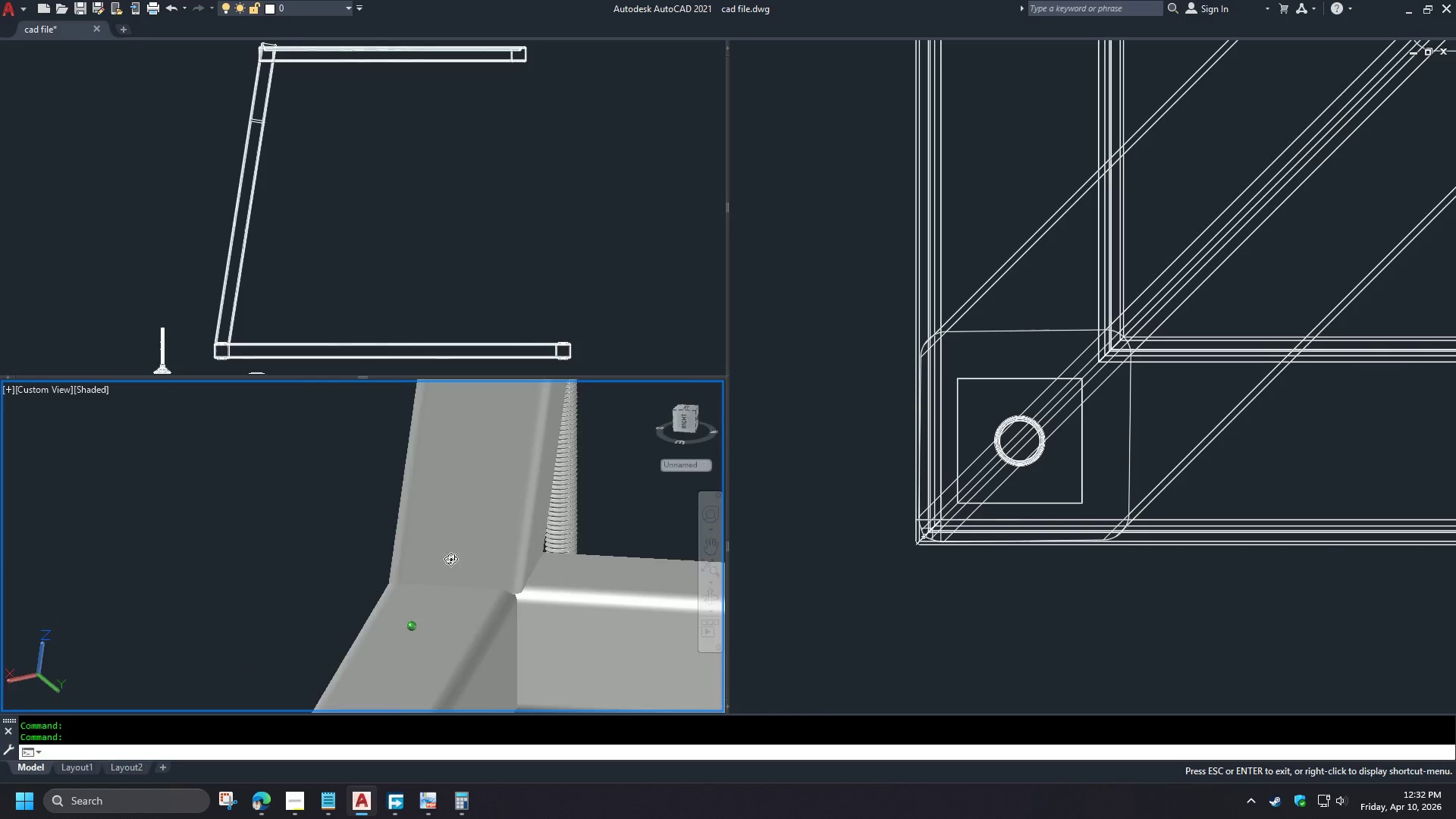 
hold_key(key=ShiftLeft, duration=1.33)
 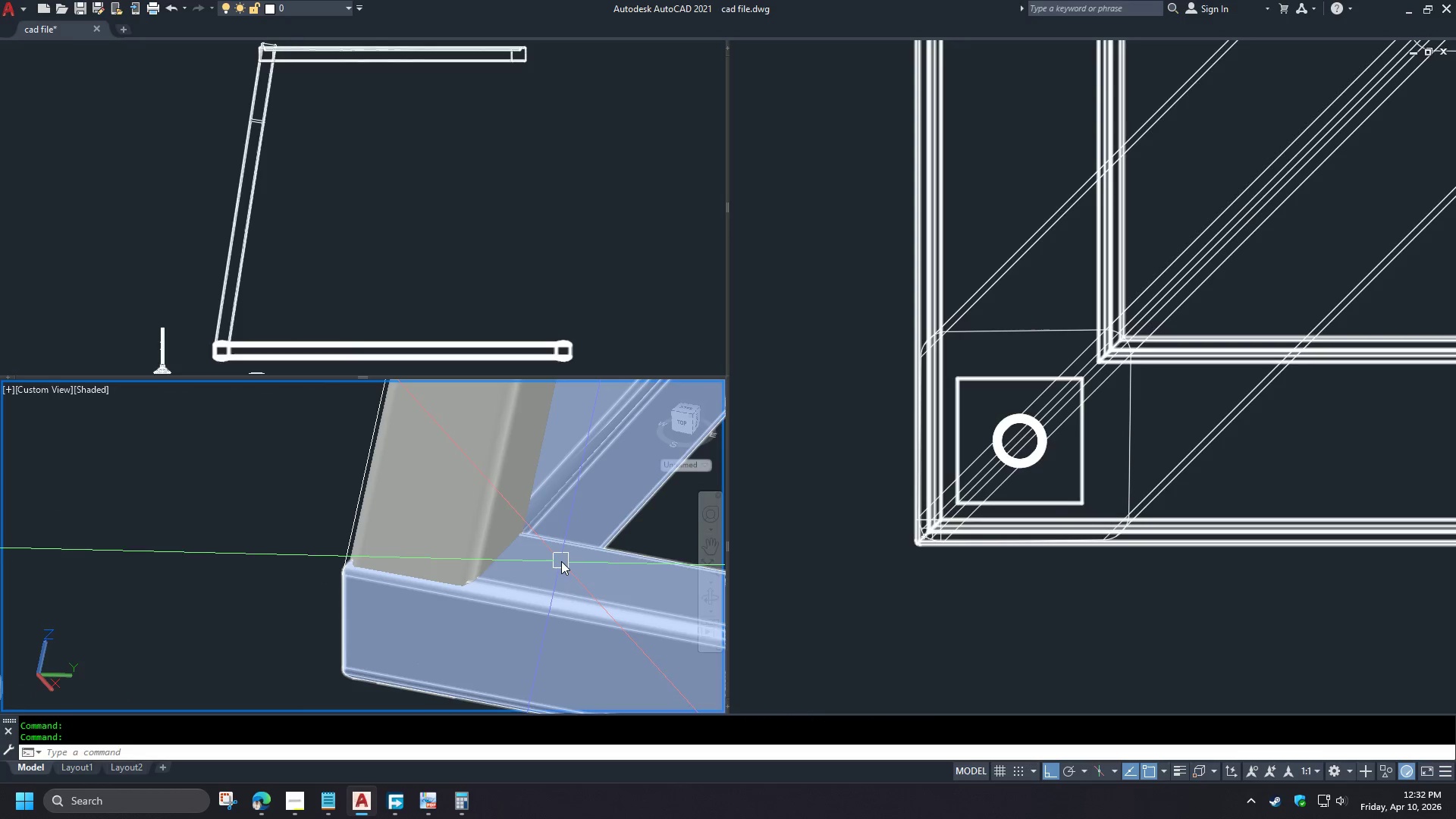 
scroll: coordinate [488, 588], scroll_direction: down, amount: 3.0
 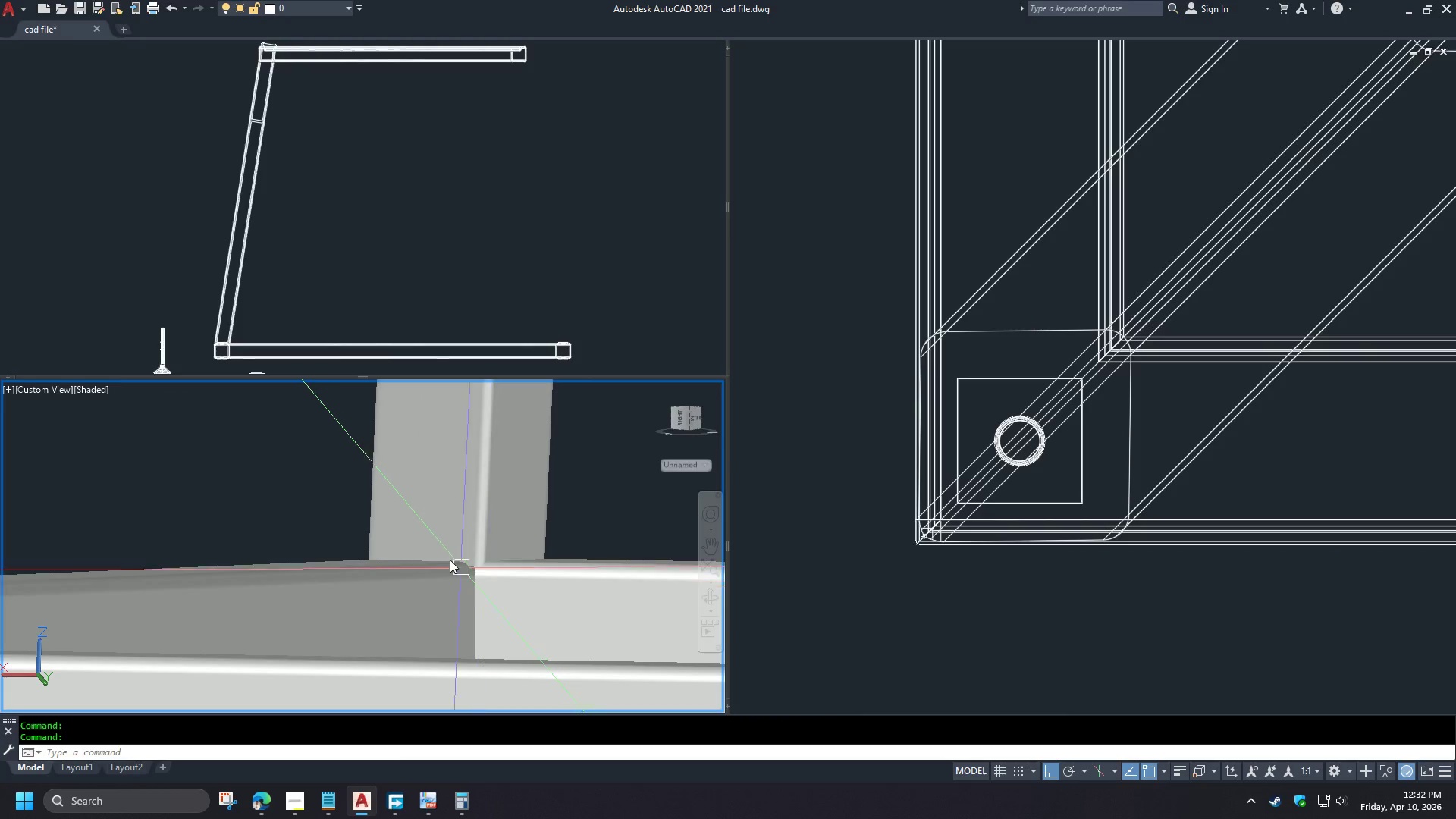 
type(bvs)
key(Escape)
type(vs )
 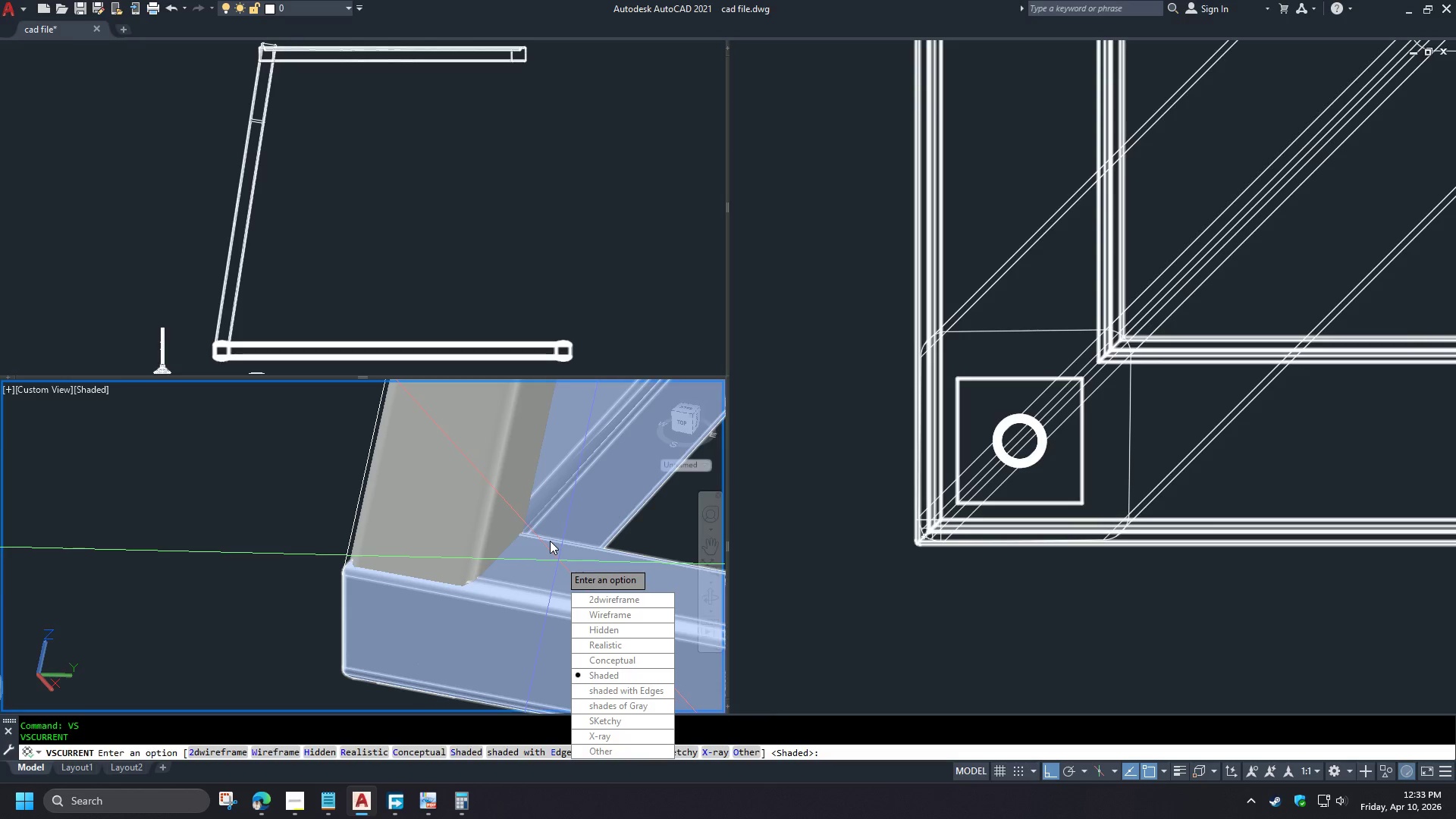 
key(Escape)
 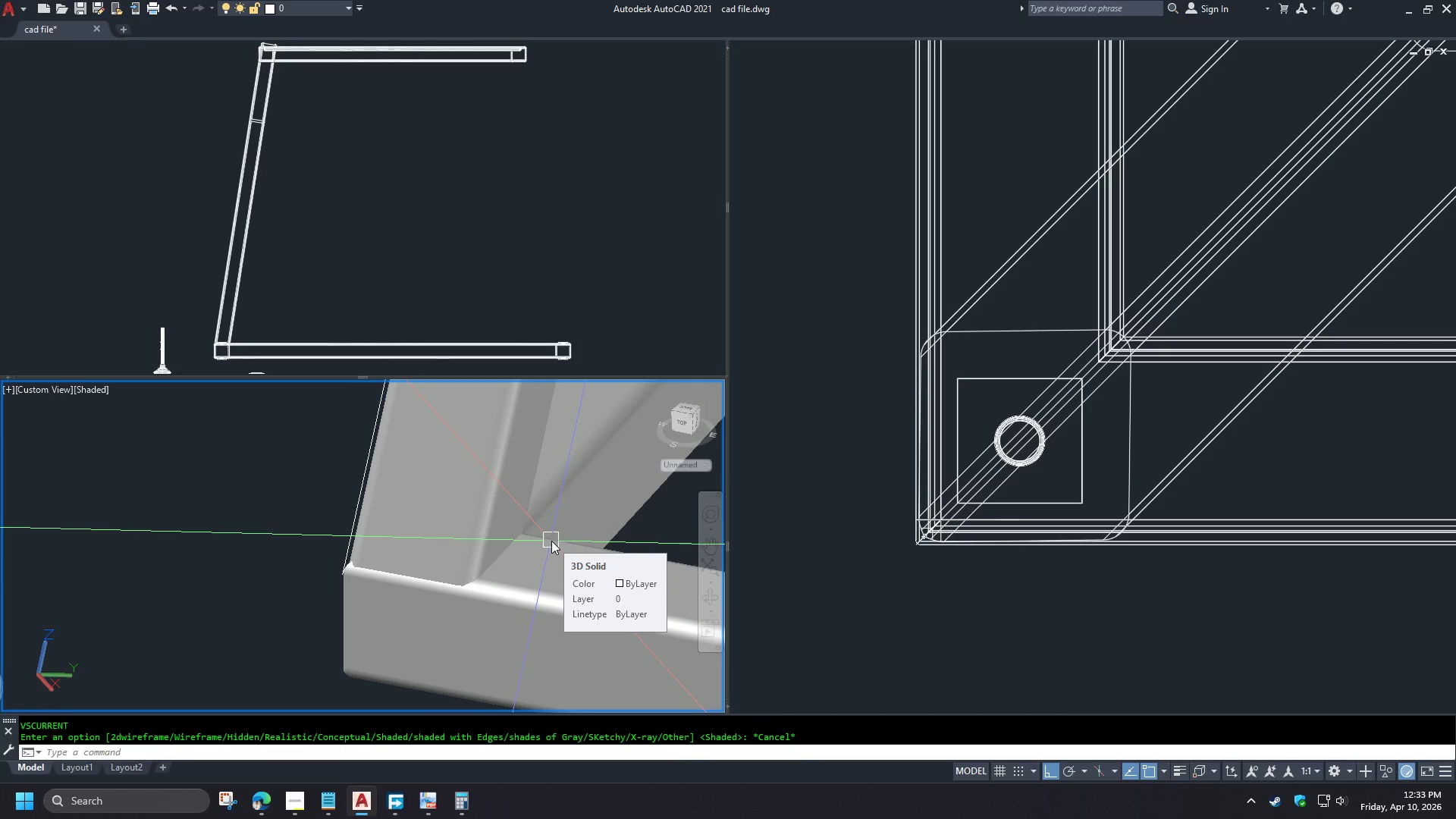 
wait(11.61)
 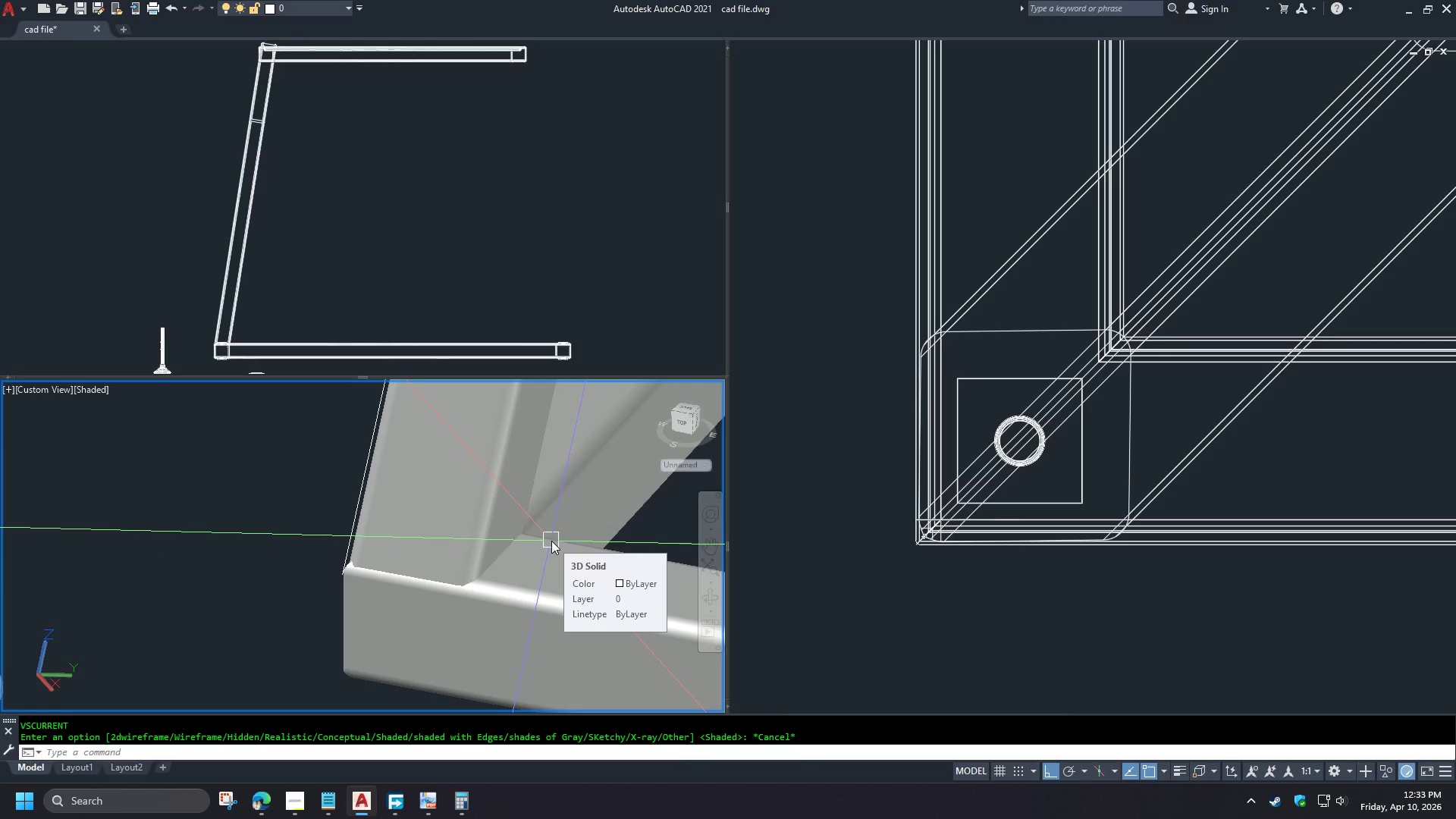 
left_click([284, 328])
 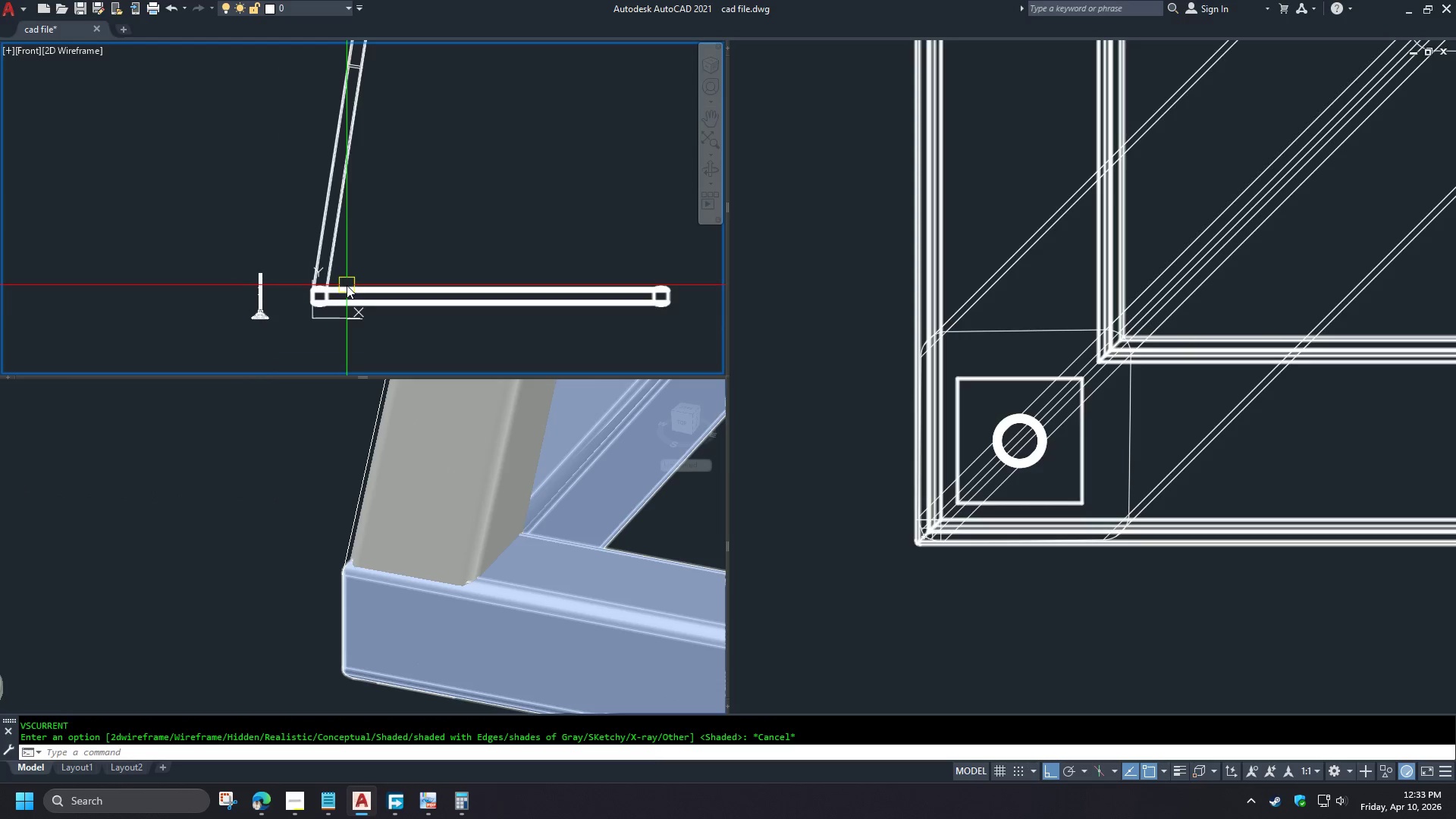 
scroll: coordinate [314, 280], scroll_direction: up, amount: 3.0
 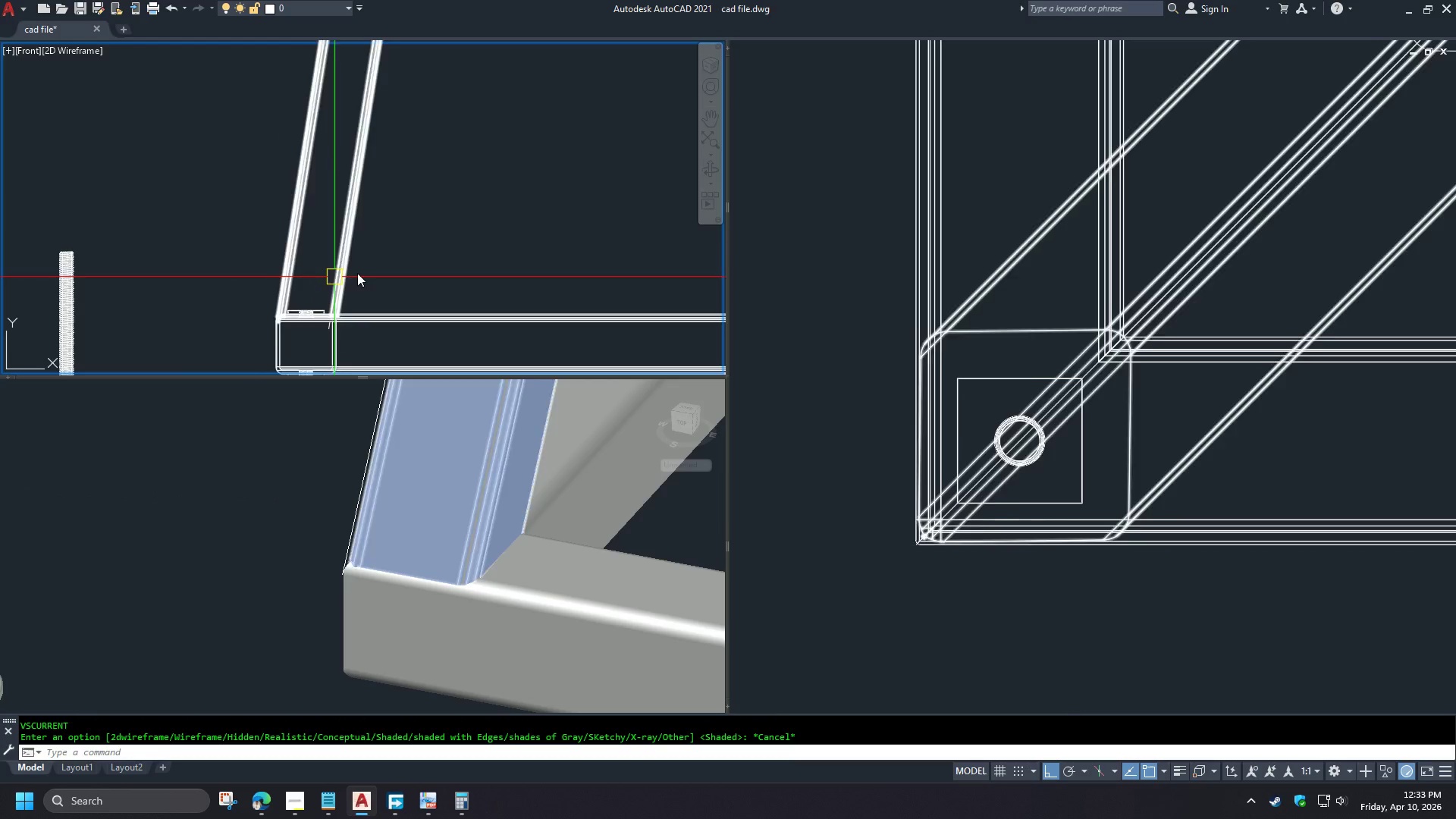 
key(Control+Z)
 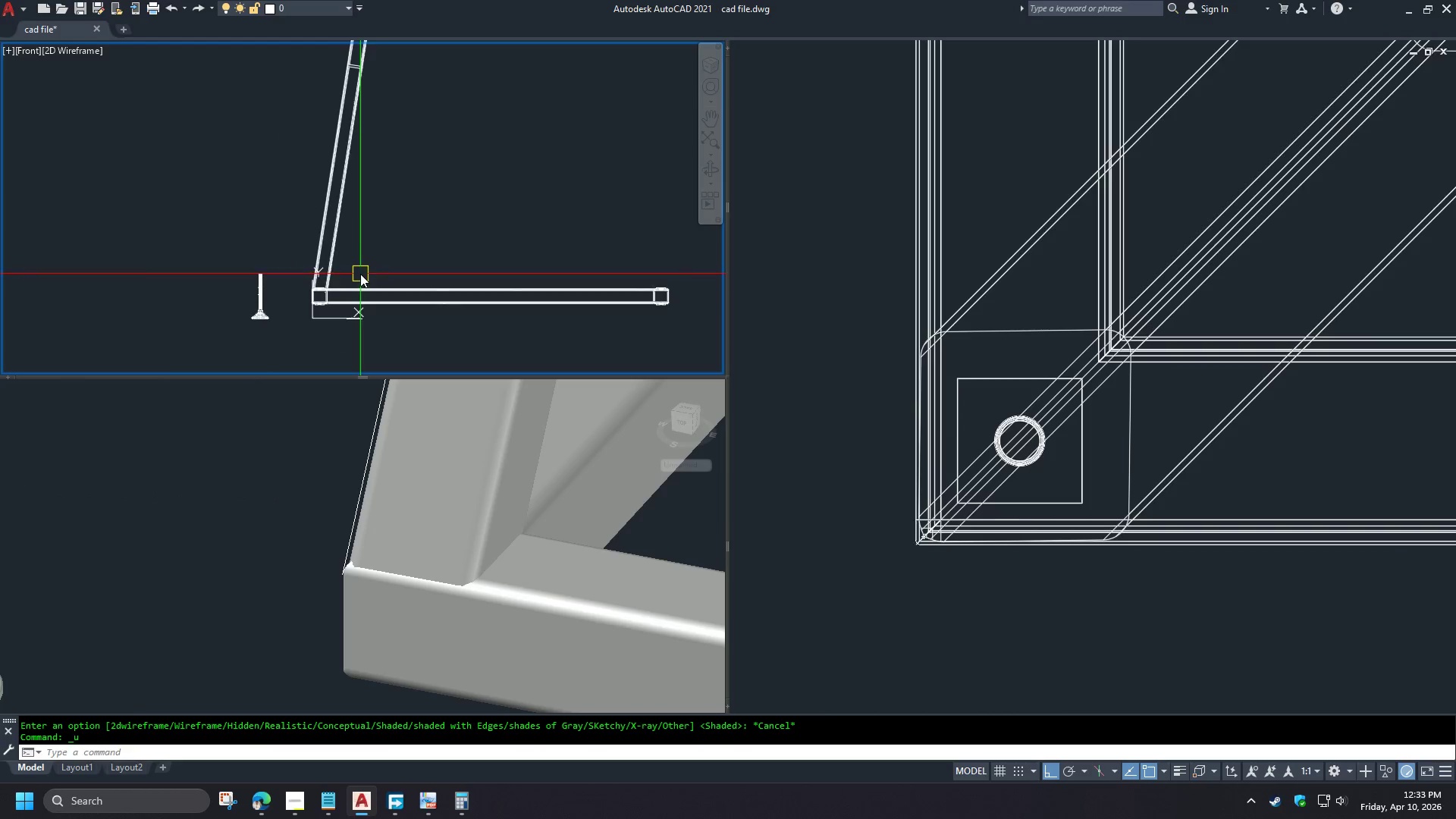 
key(Control+Z)
 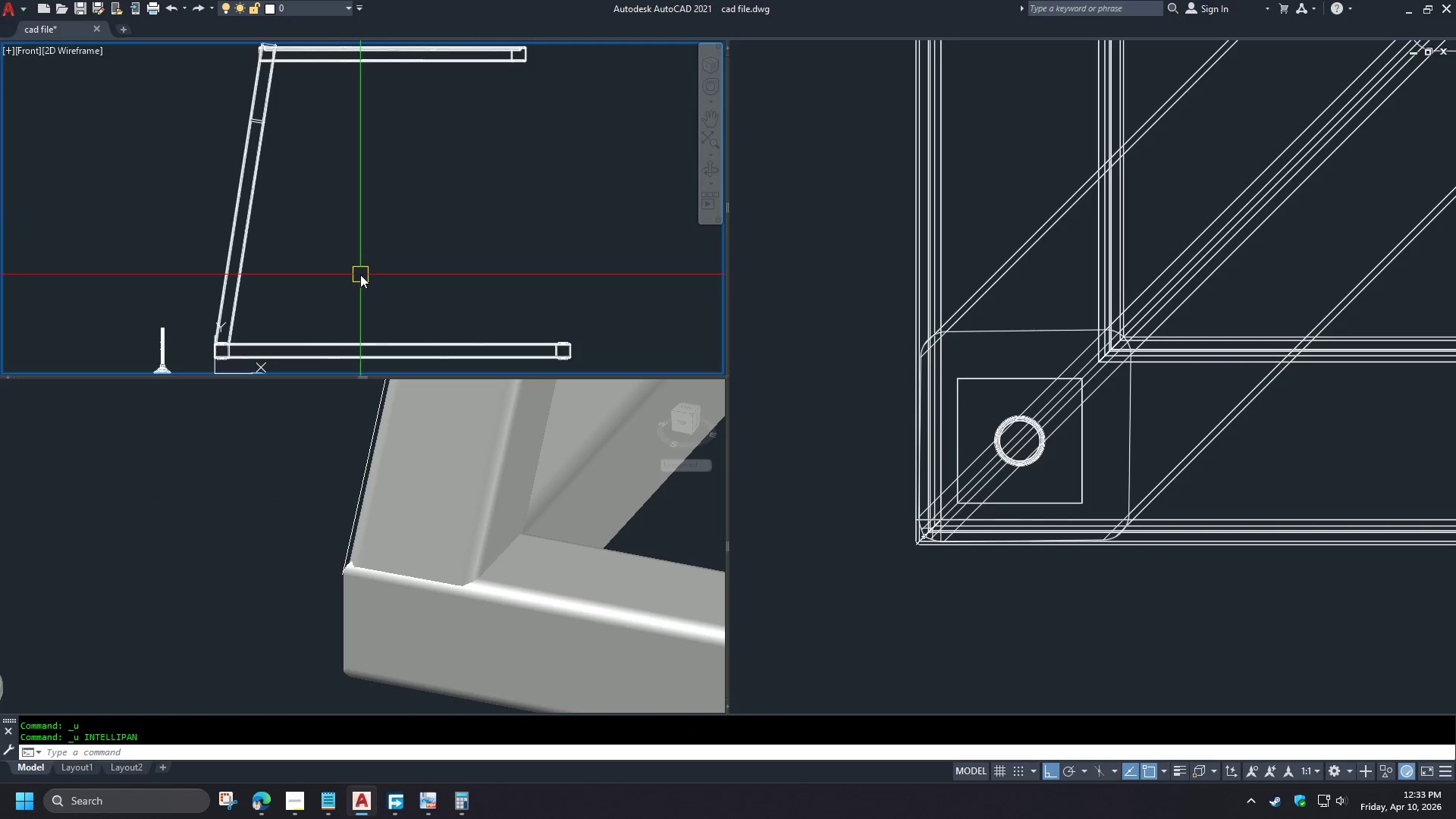 
key(Control+Z)
 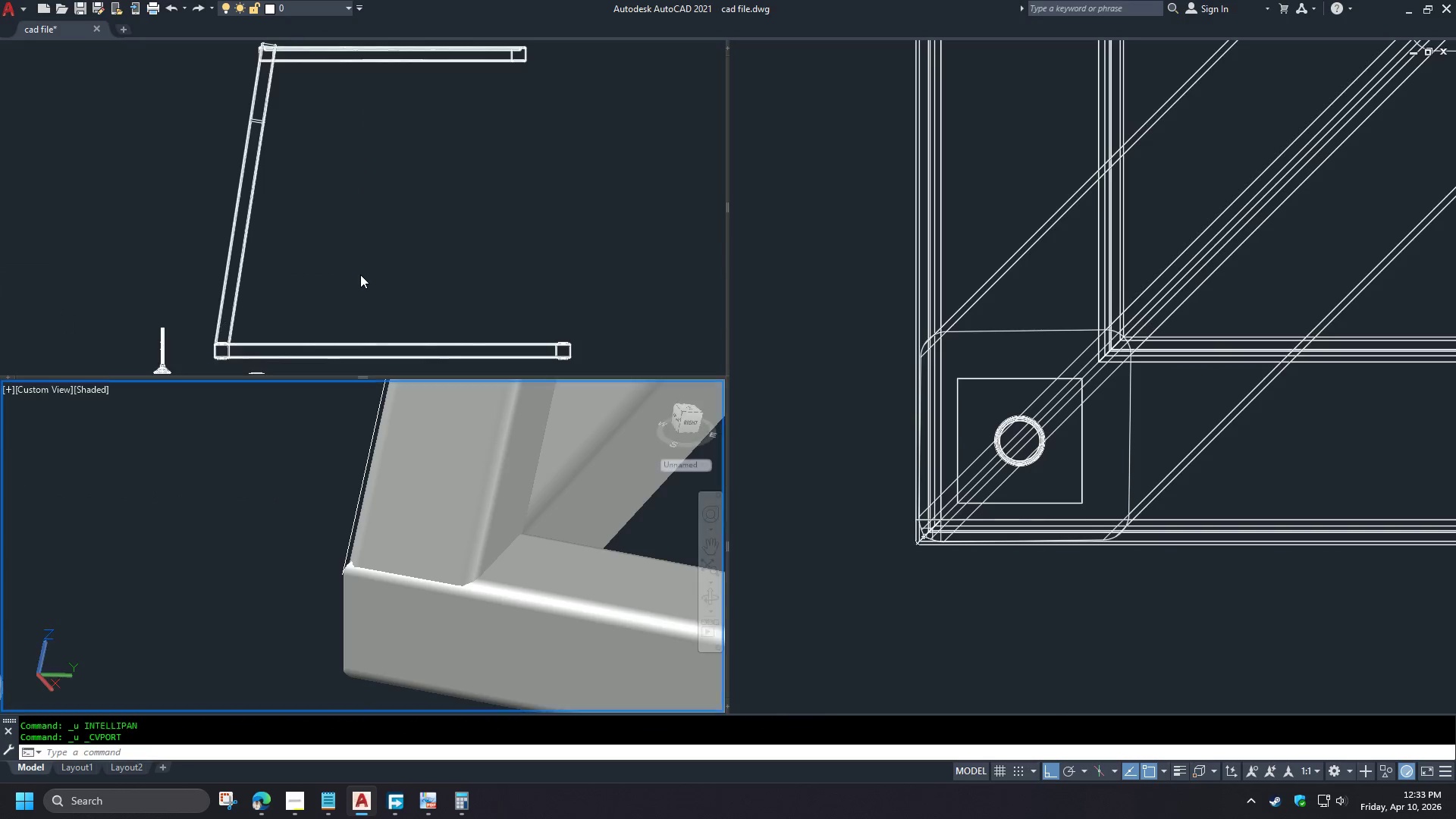 
key(Control+Z)
 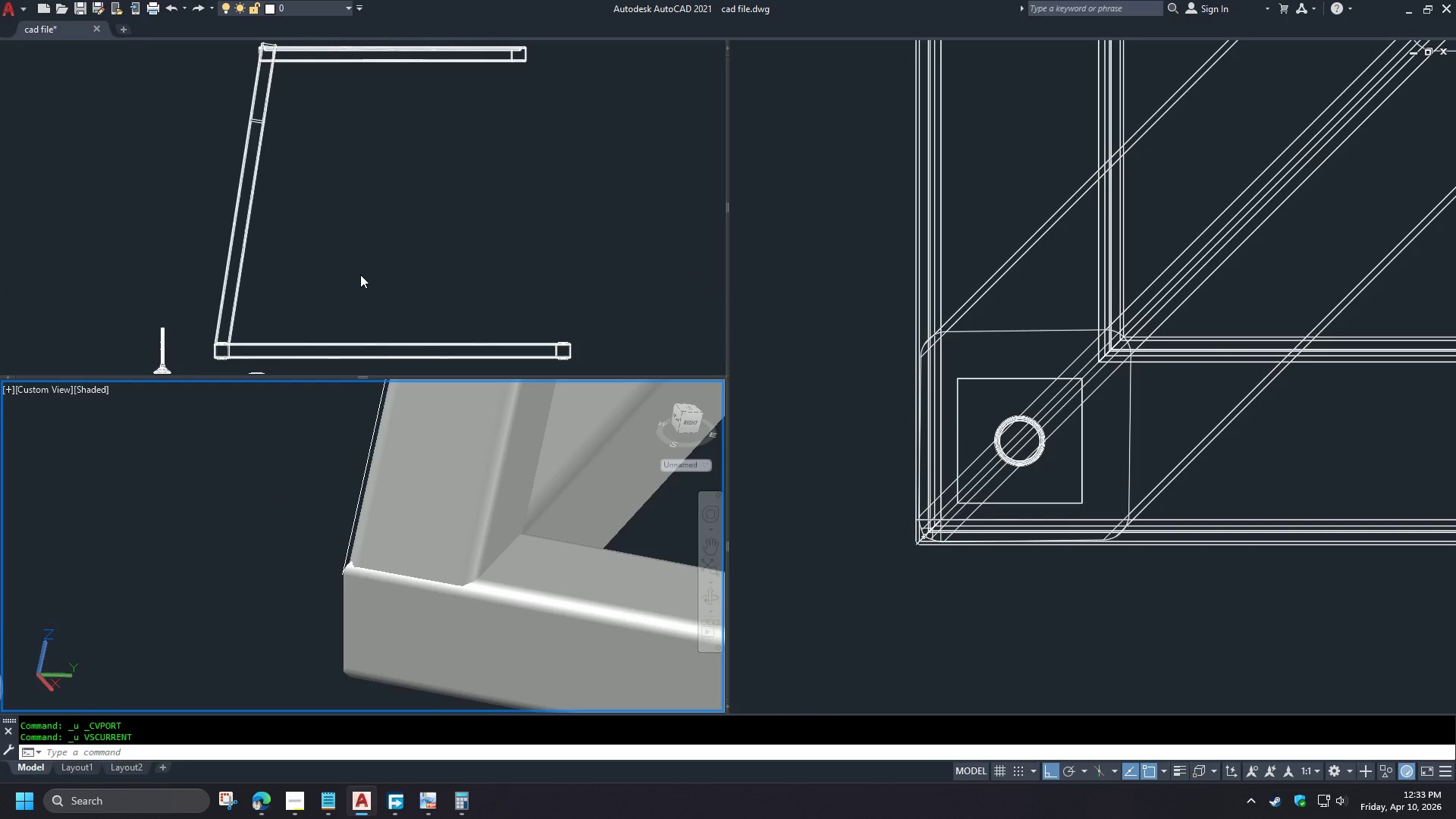 
key(Control+Z)
 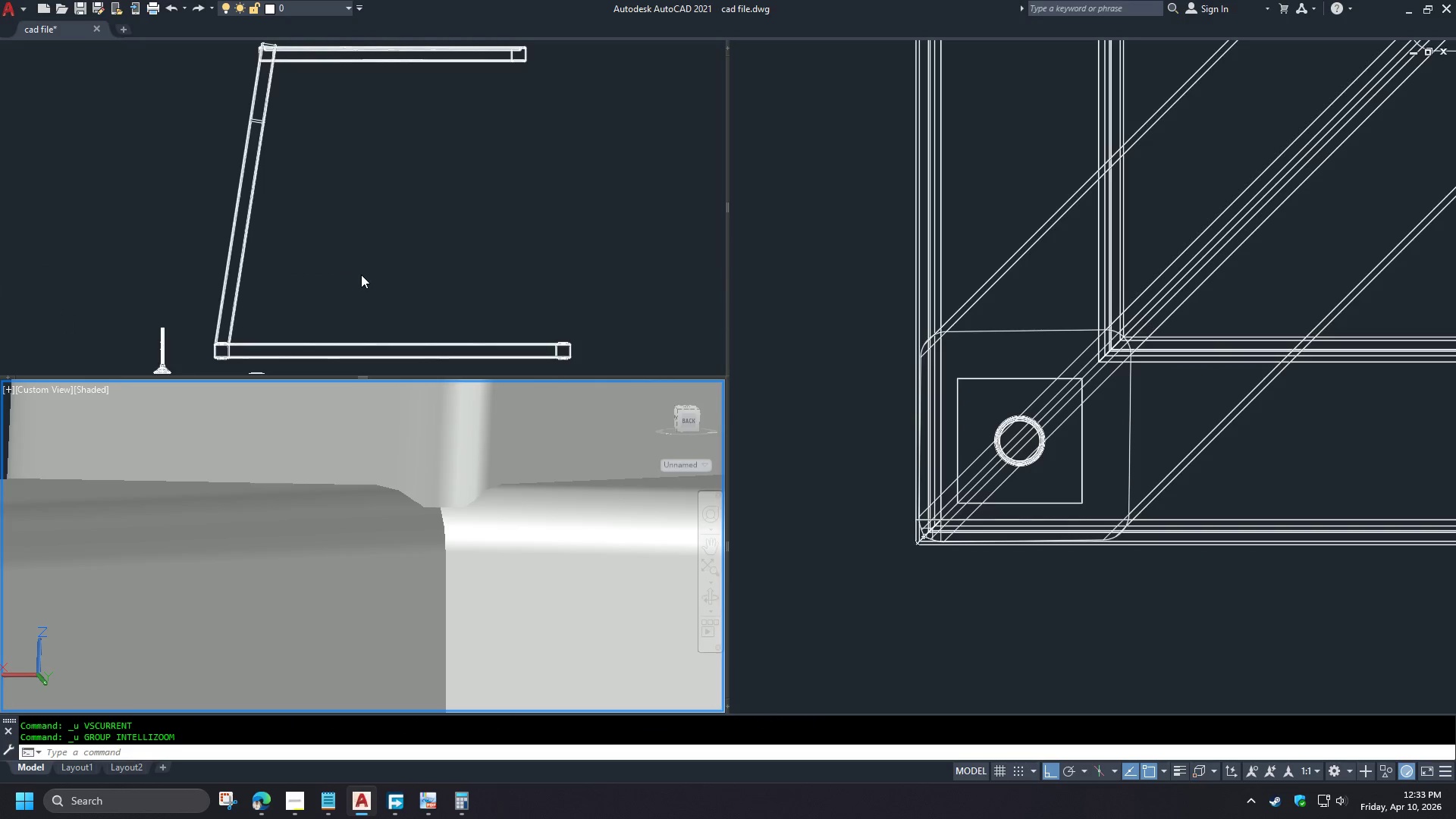 
key(Control+Z)
 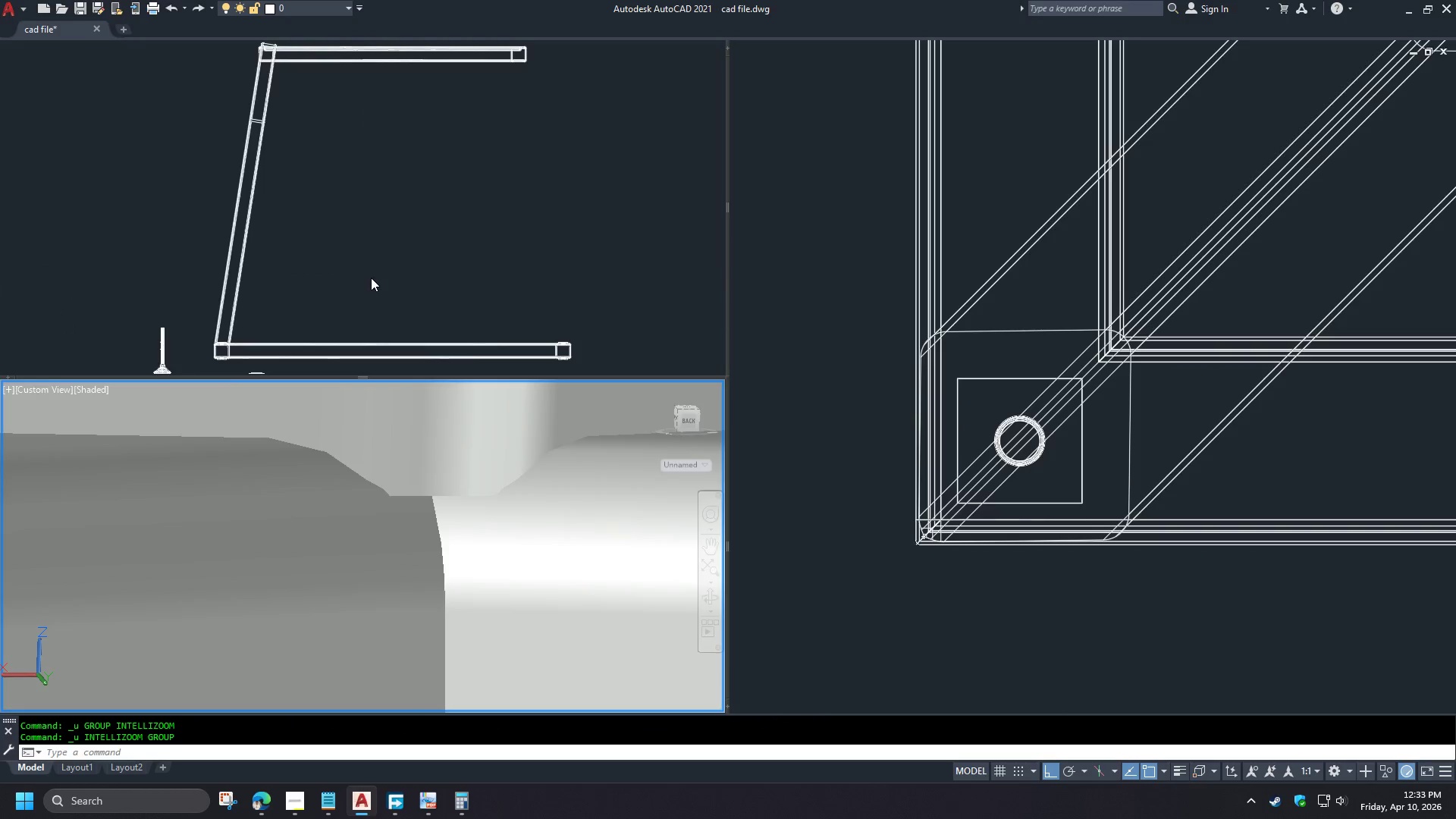 
key(Control+Z)
 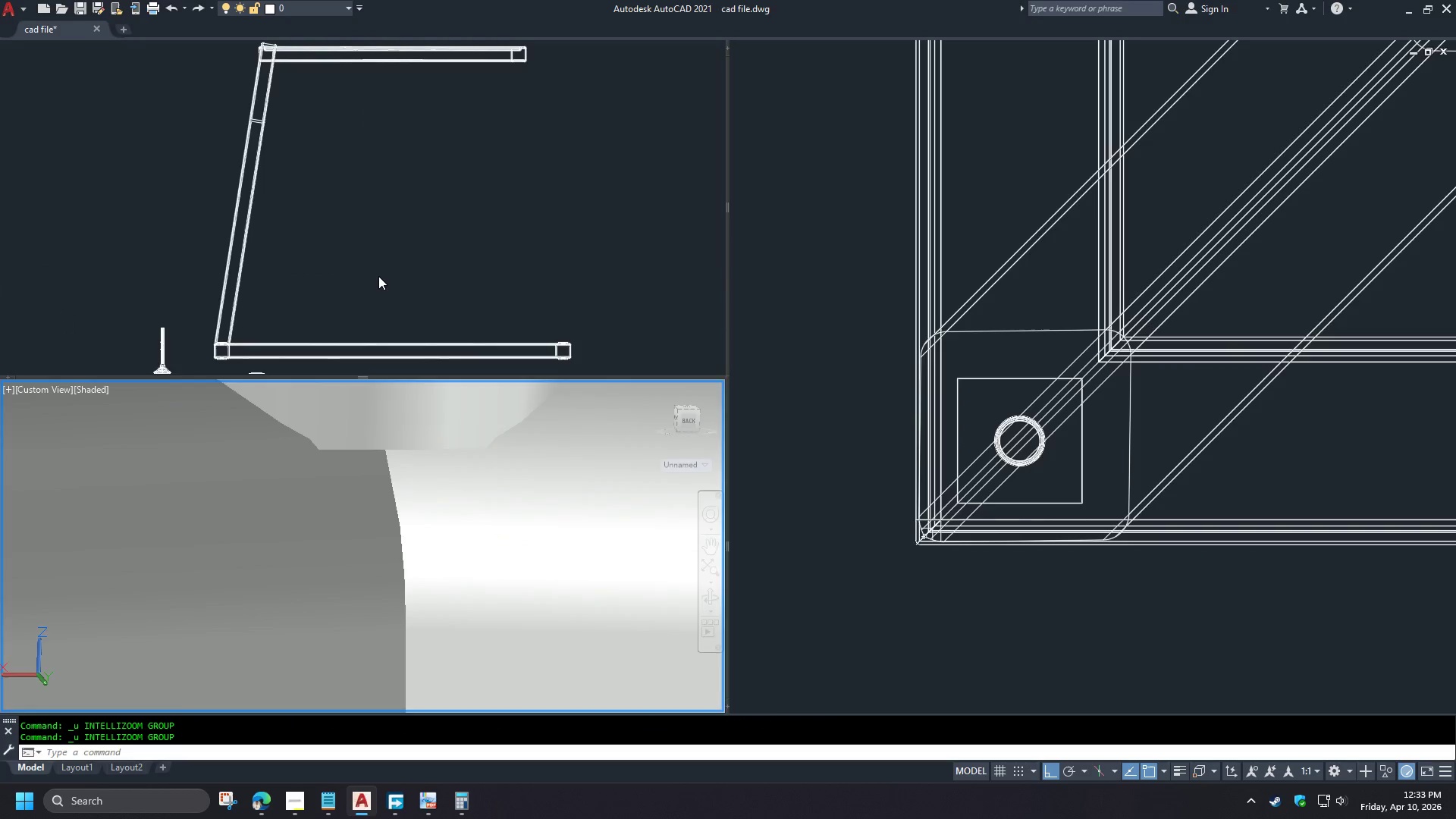 
key(Control+Z)
 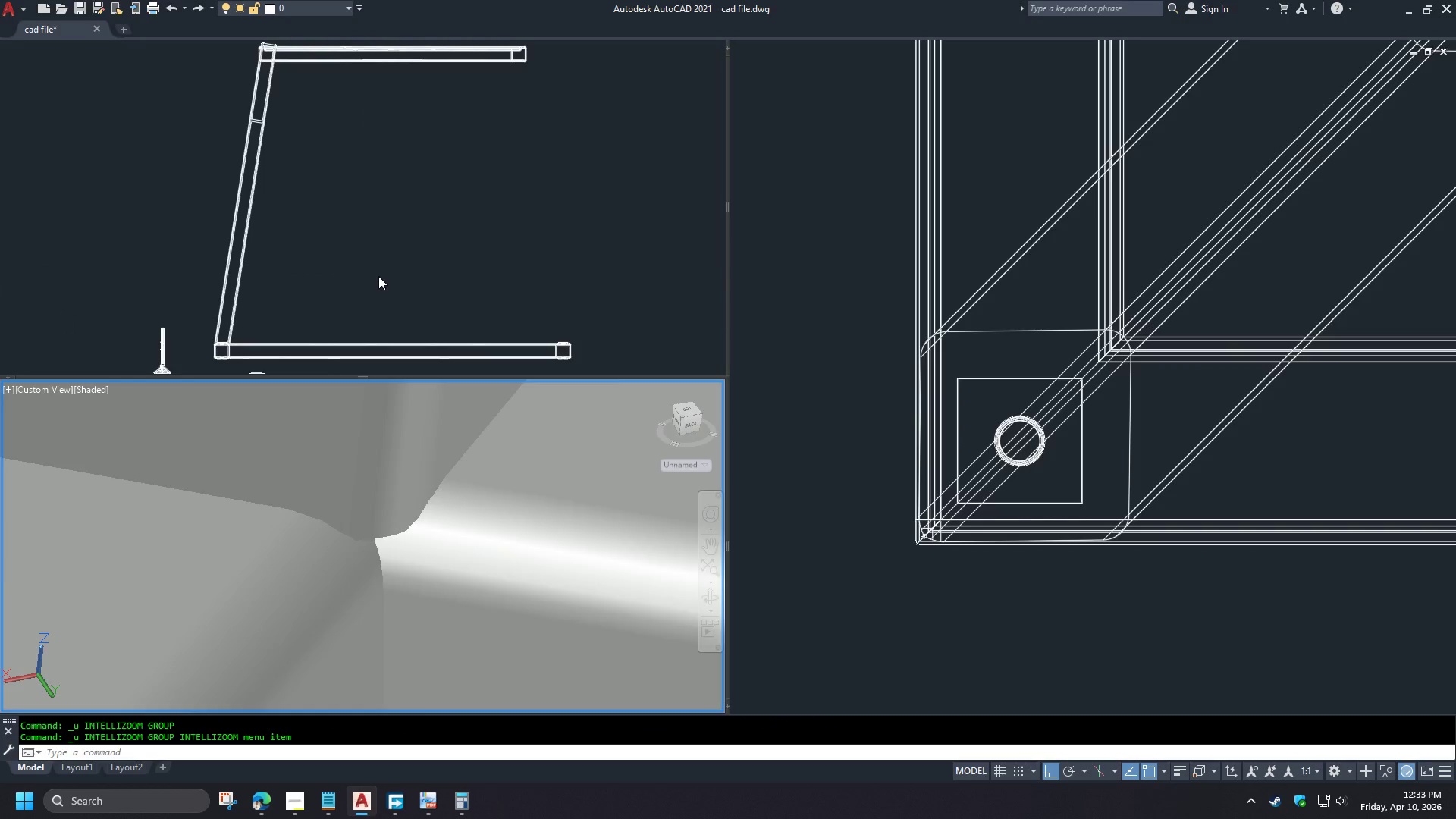 
key(Control+Z)
 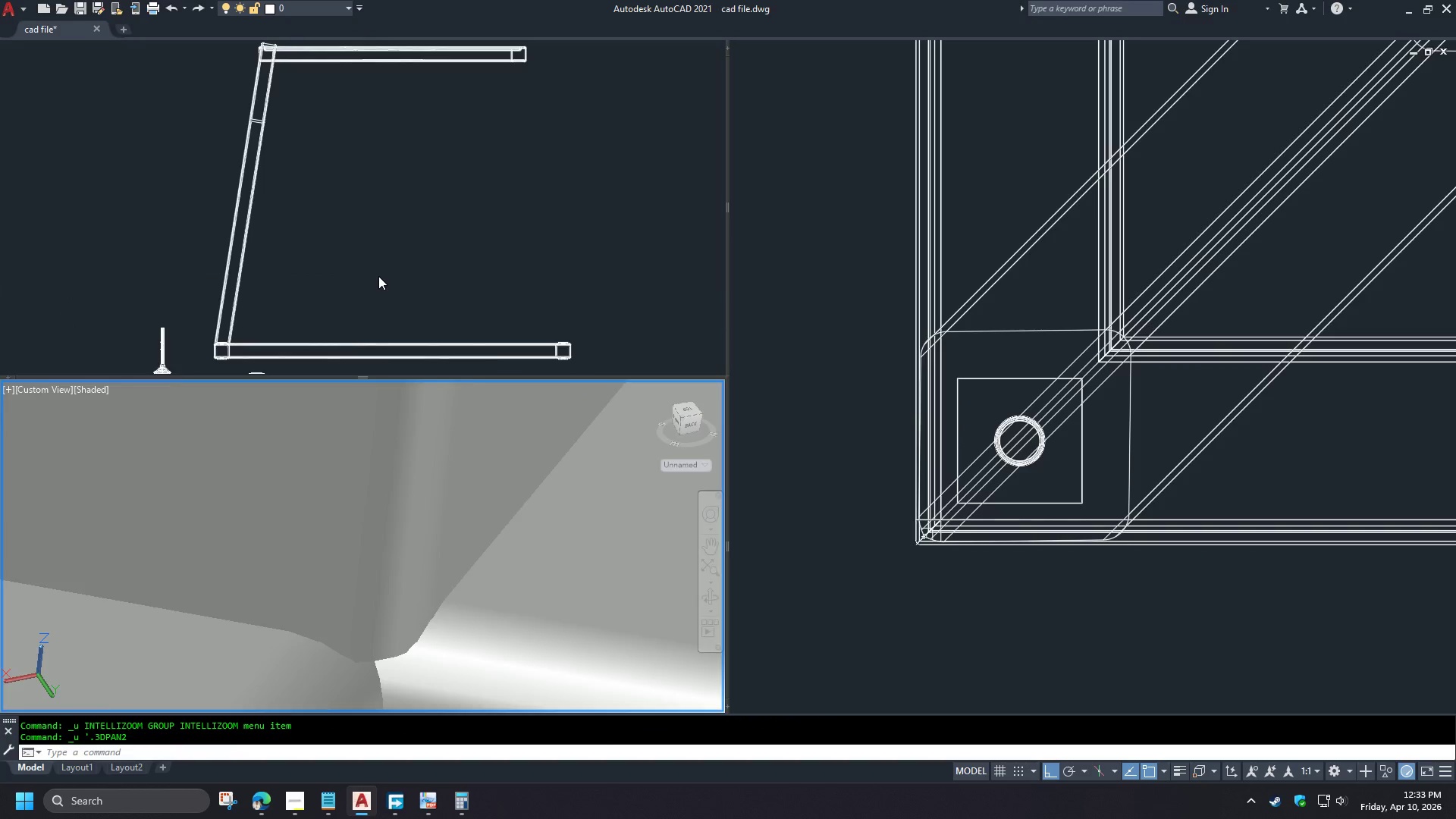 
key(Control+Z)
 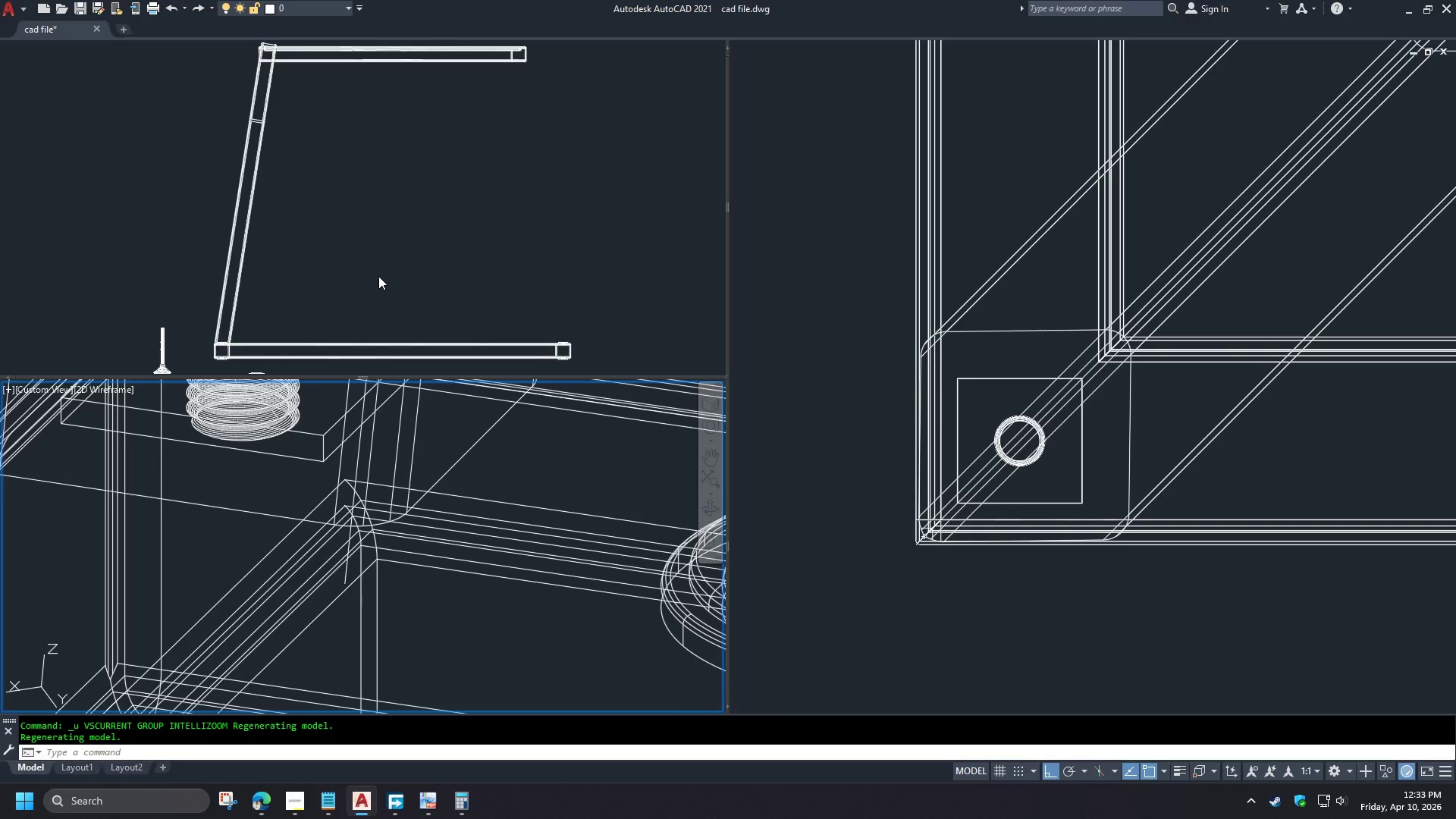 
key(Control+Z)
 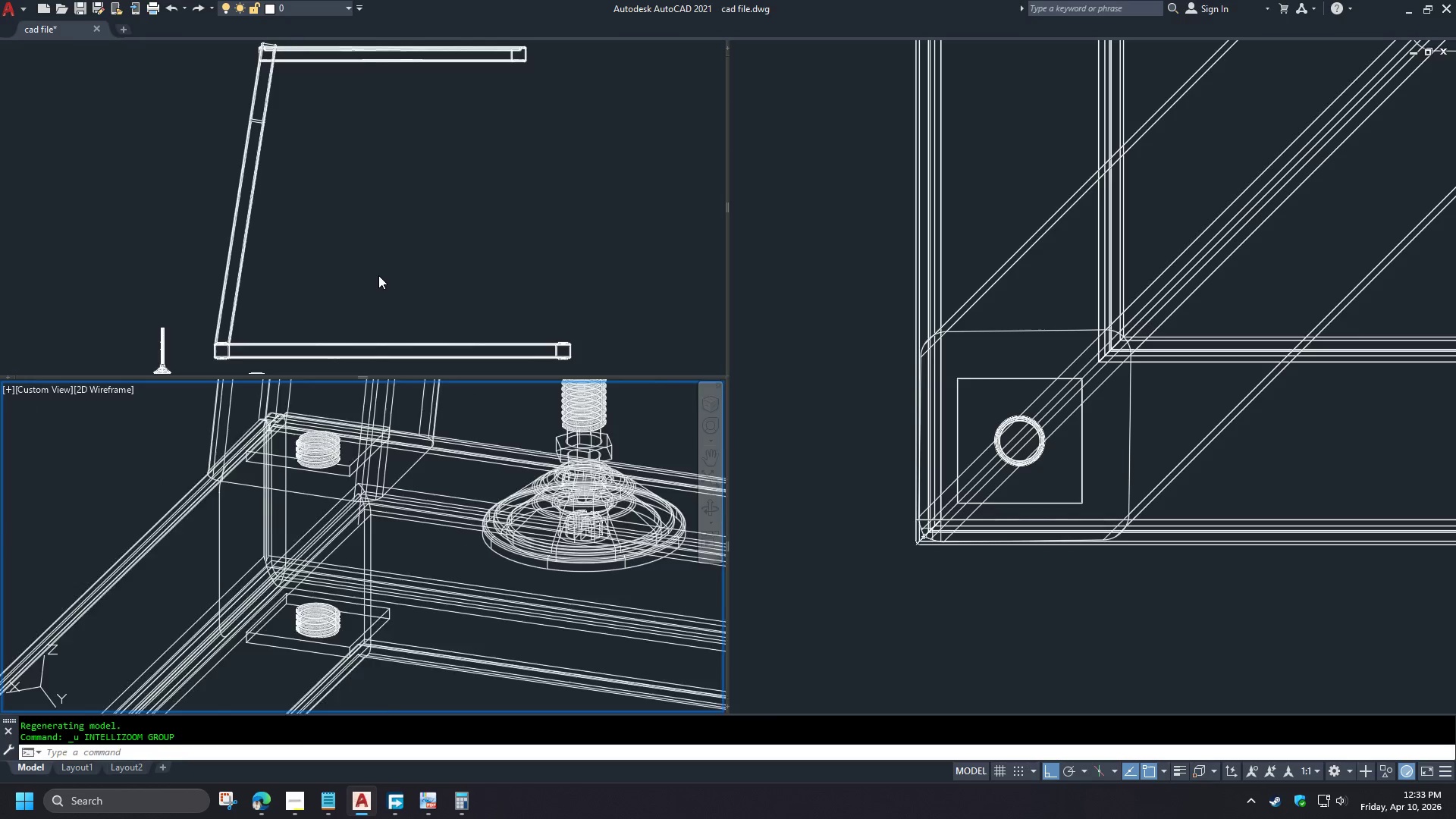 
key(Control+Z)
 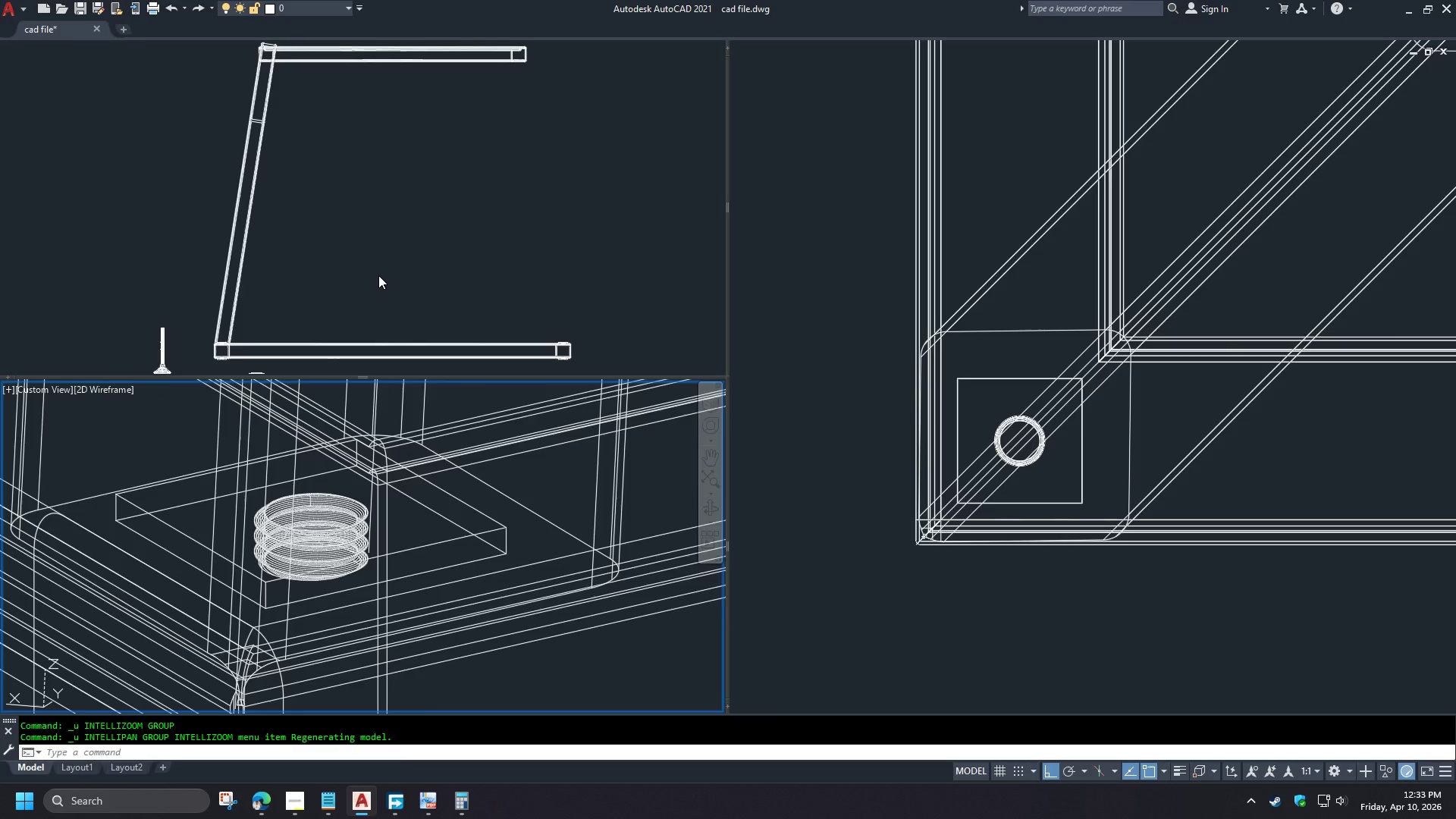 
key(Control+Z)
 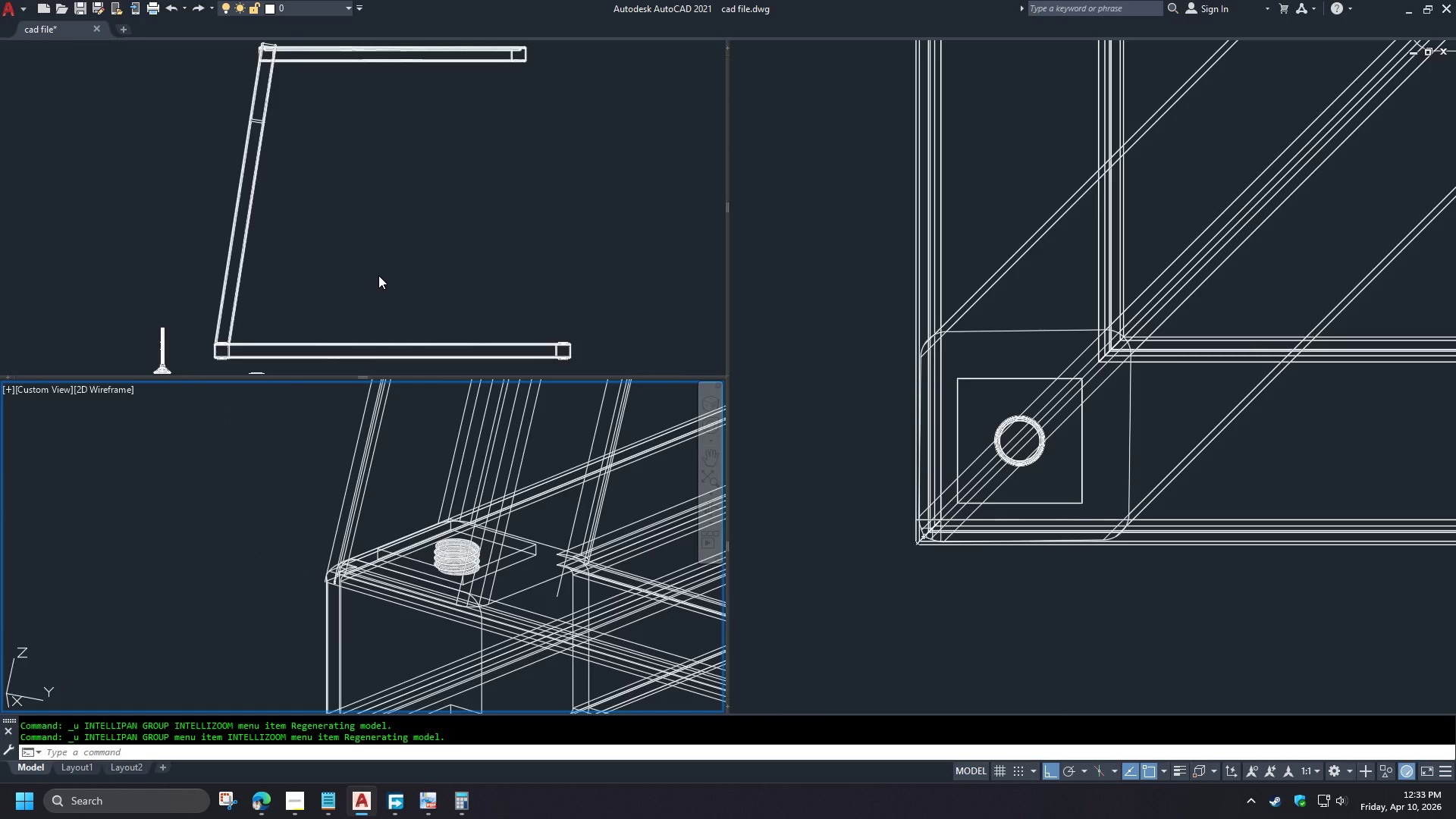 
key(Control+Z)
 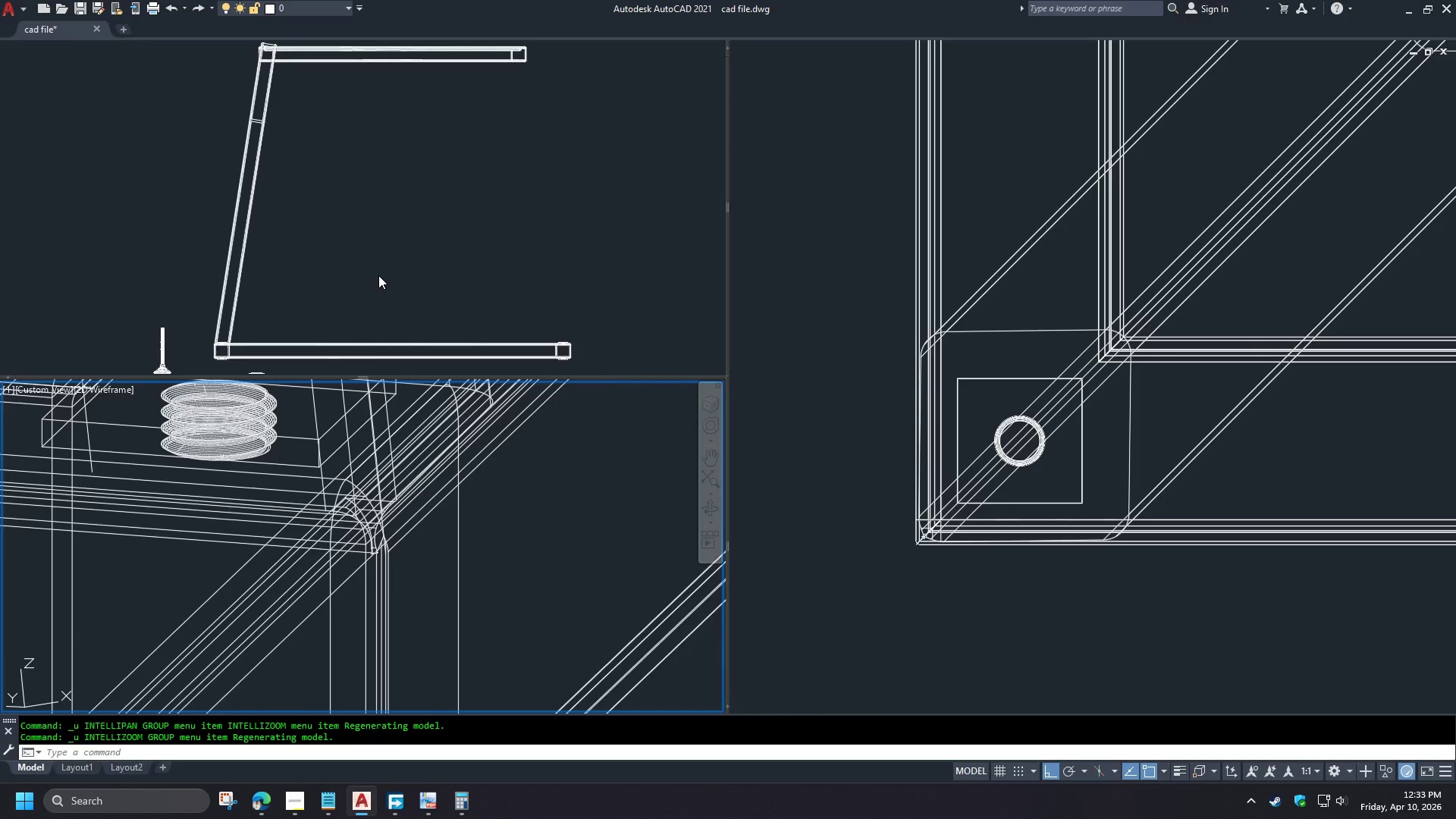 
key(Control+Z)
 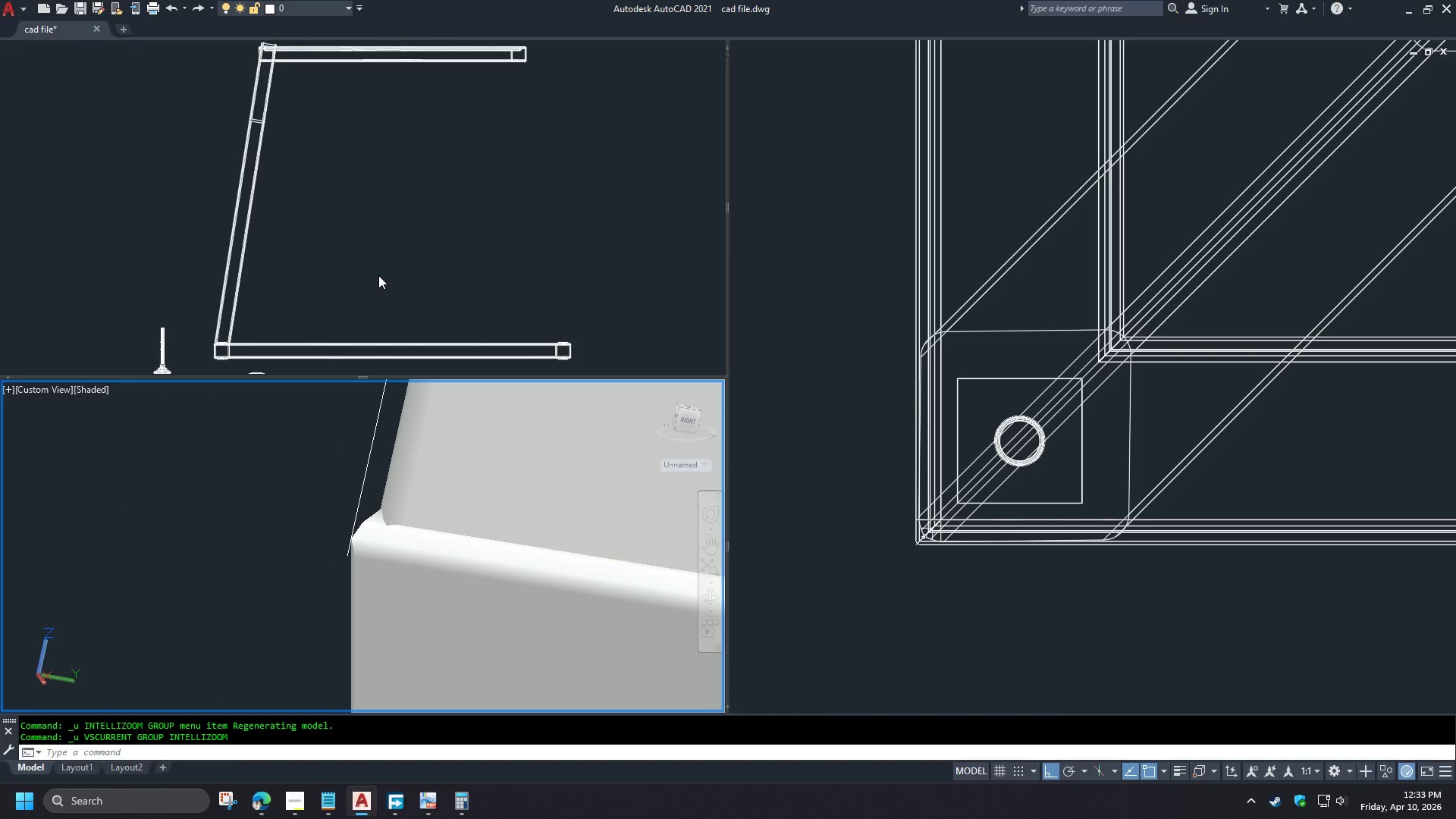 
key(Control+Z)
 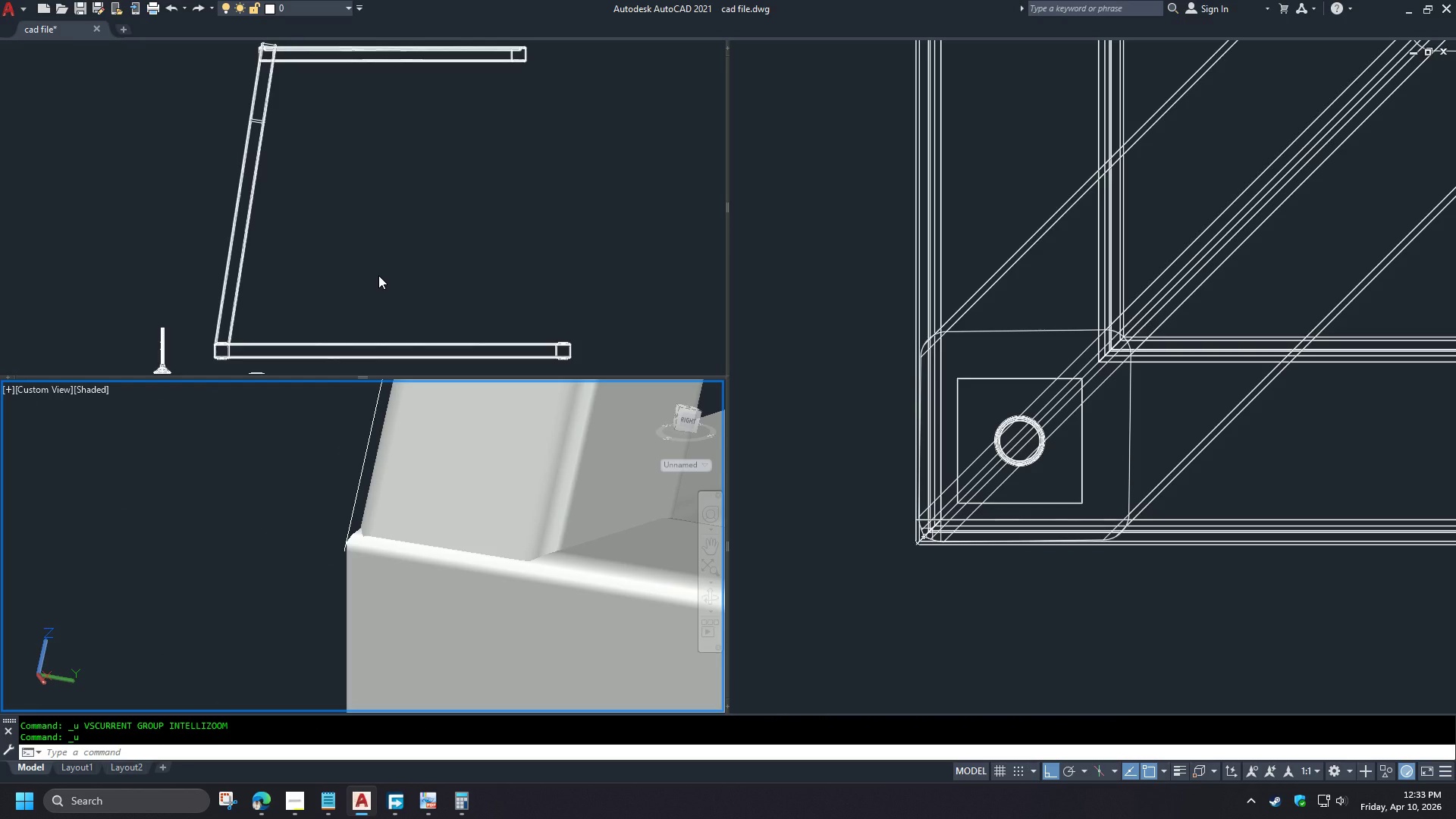 
key(Control+Z)
 